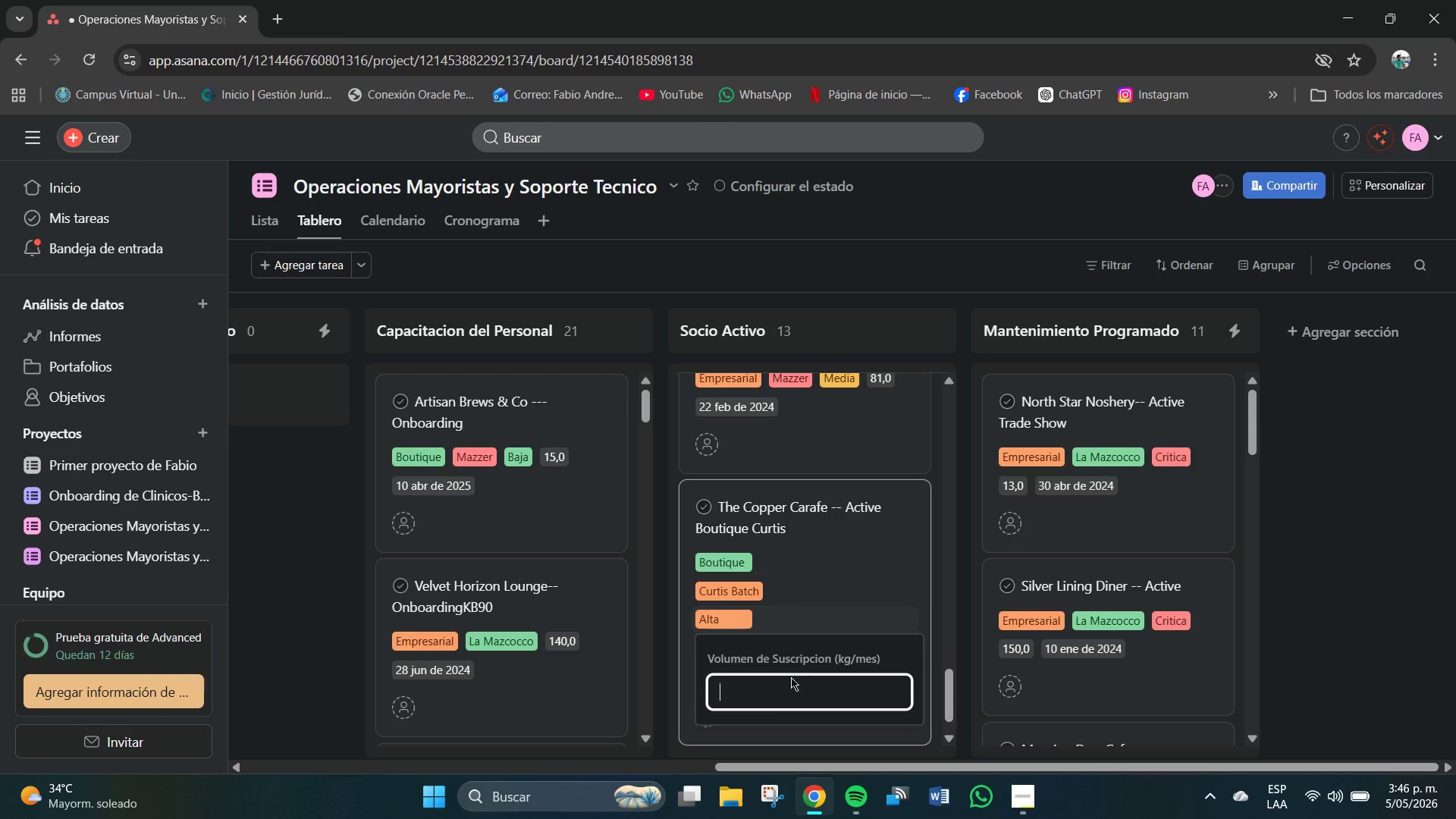 
left_click([774, 698])
 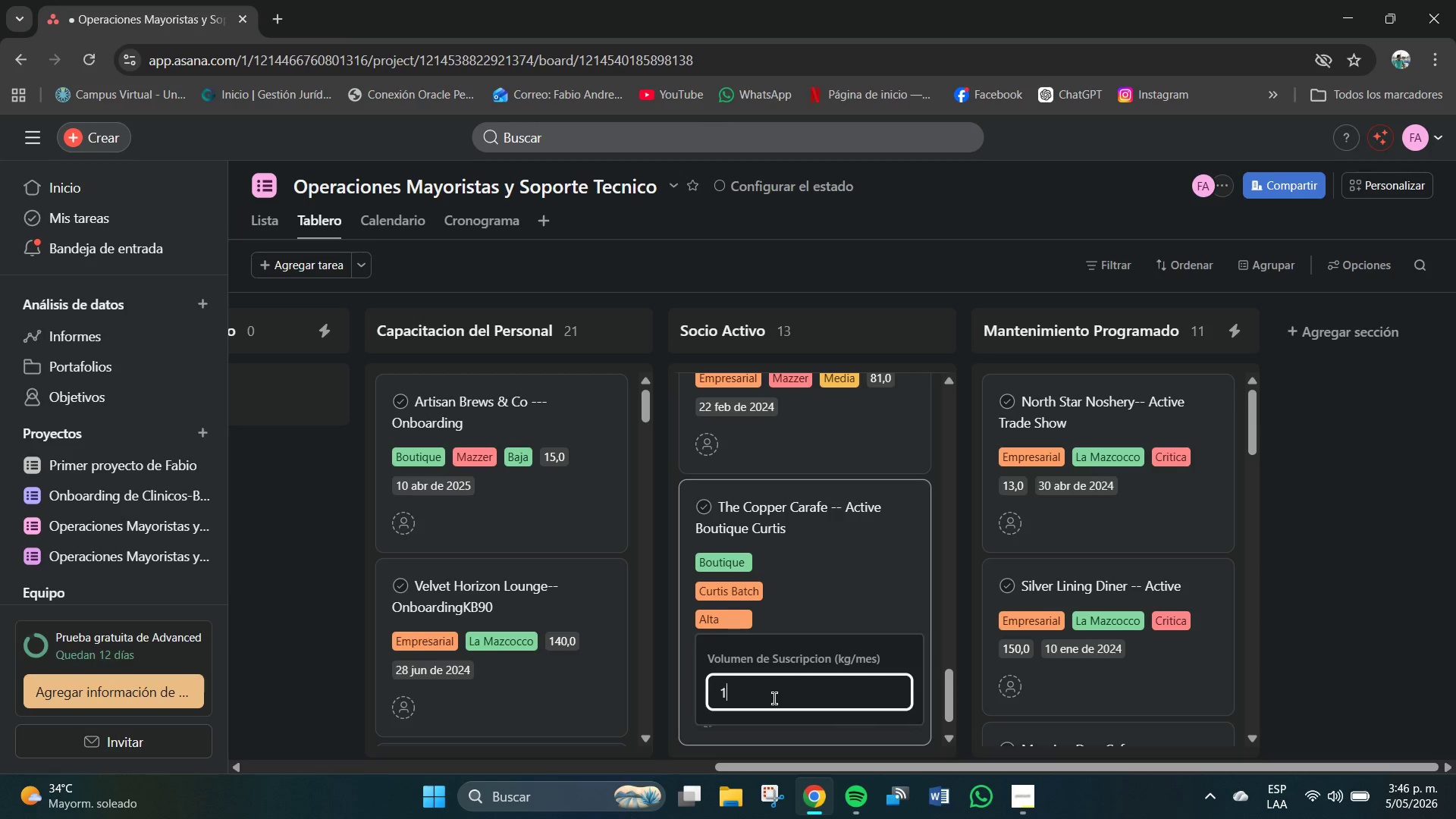 
key(Numpad1)
 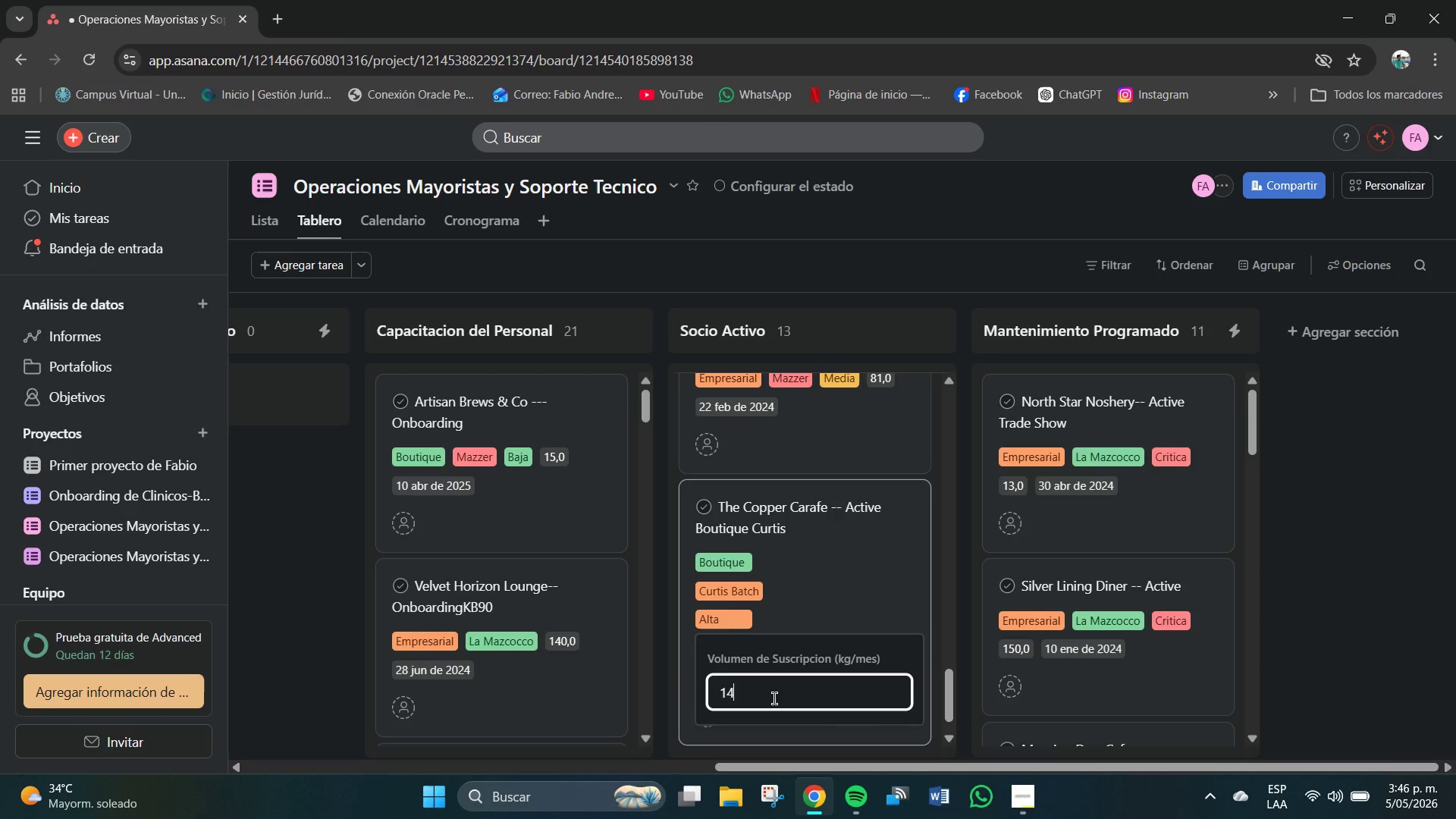 
key(Numpad4)
 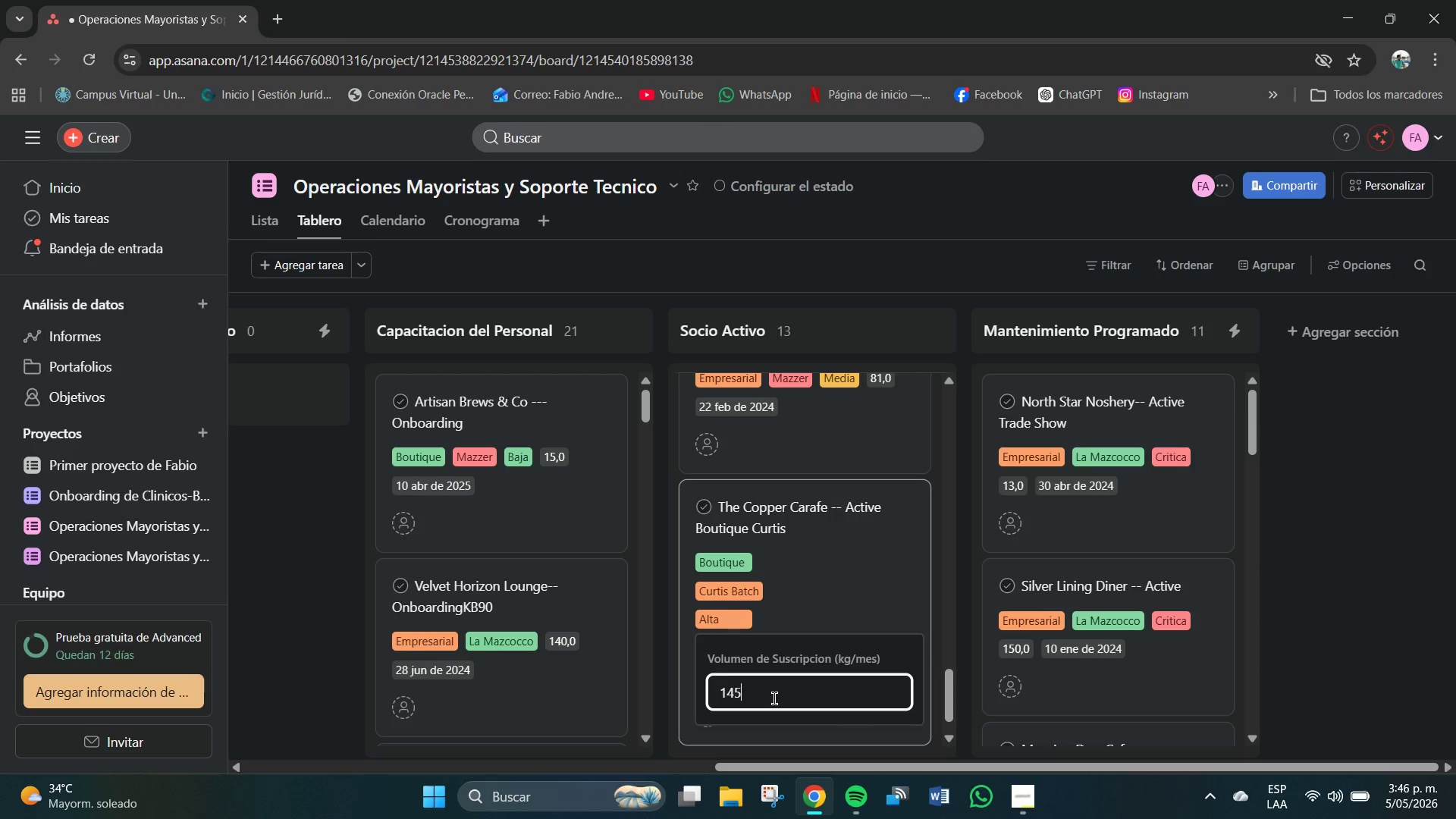 
key(Numpad5)
 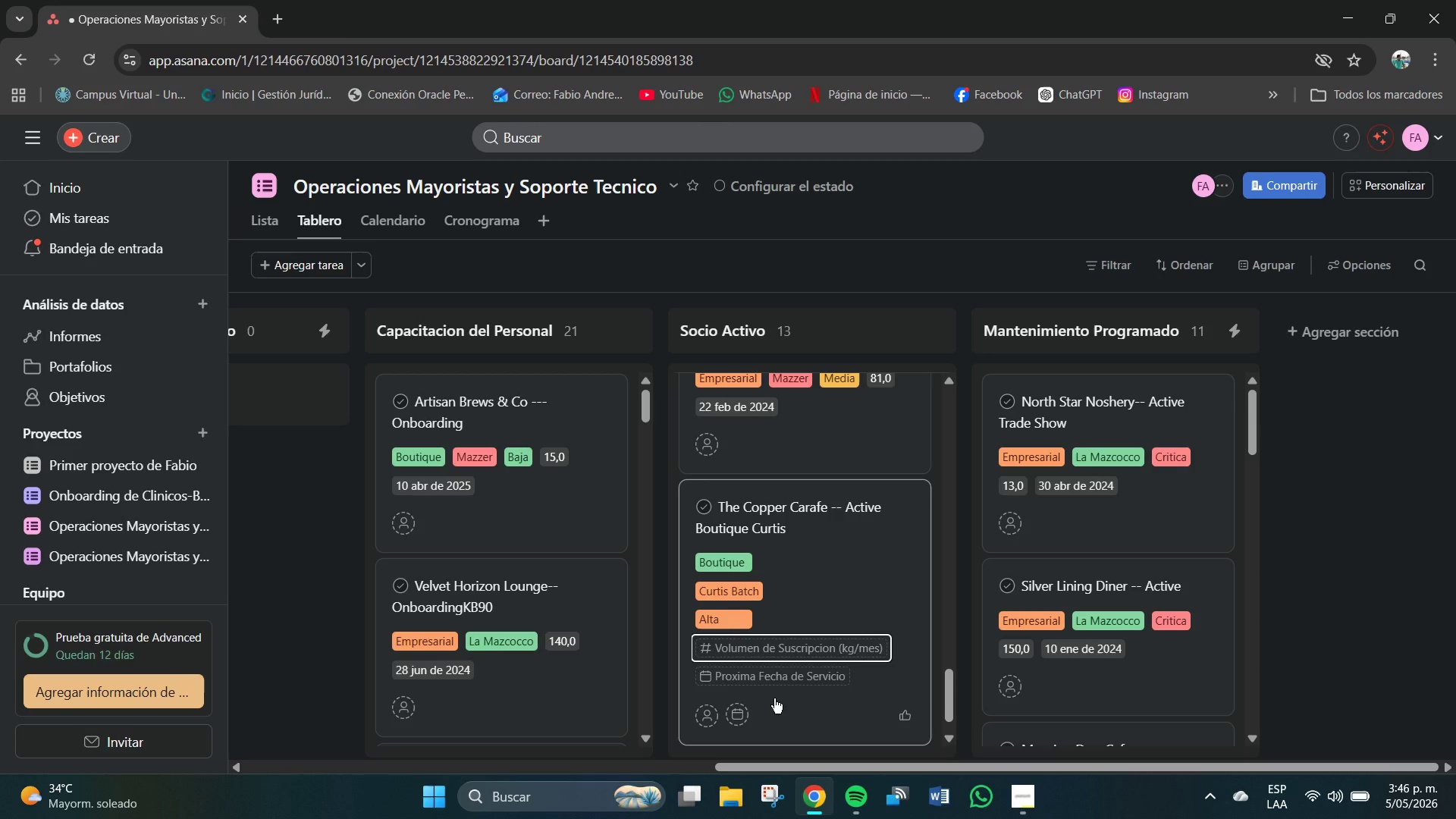 
key(NumpadEnter)
 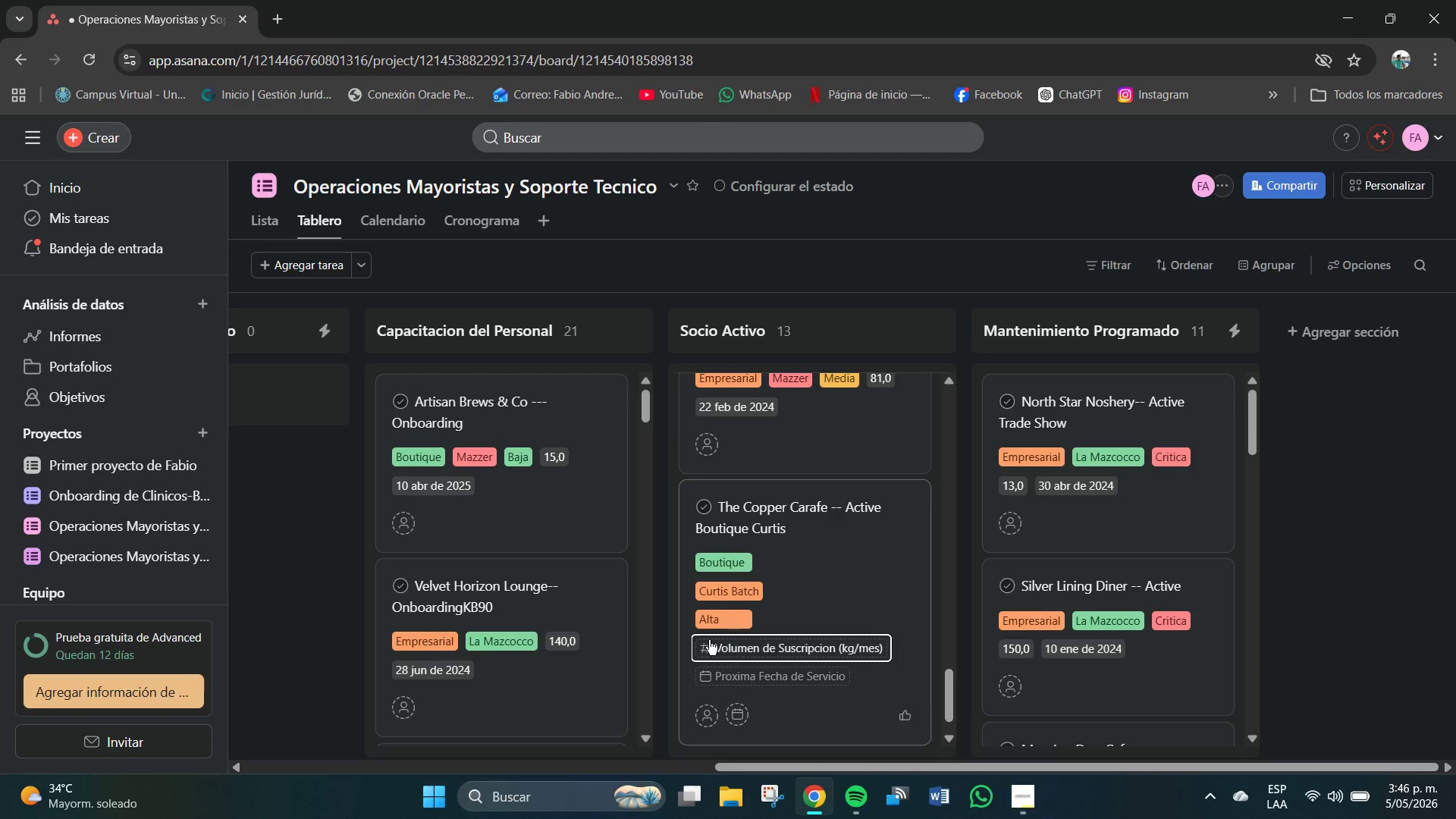 
scroll: coordinate [709, 624], scroll_direction: down, amount: 3.0
 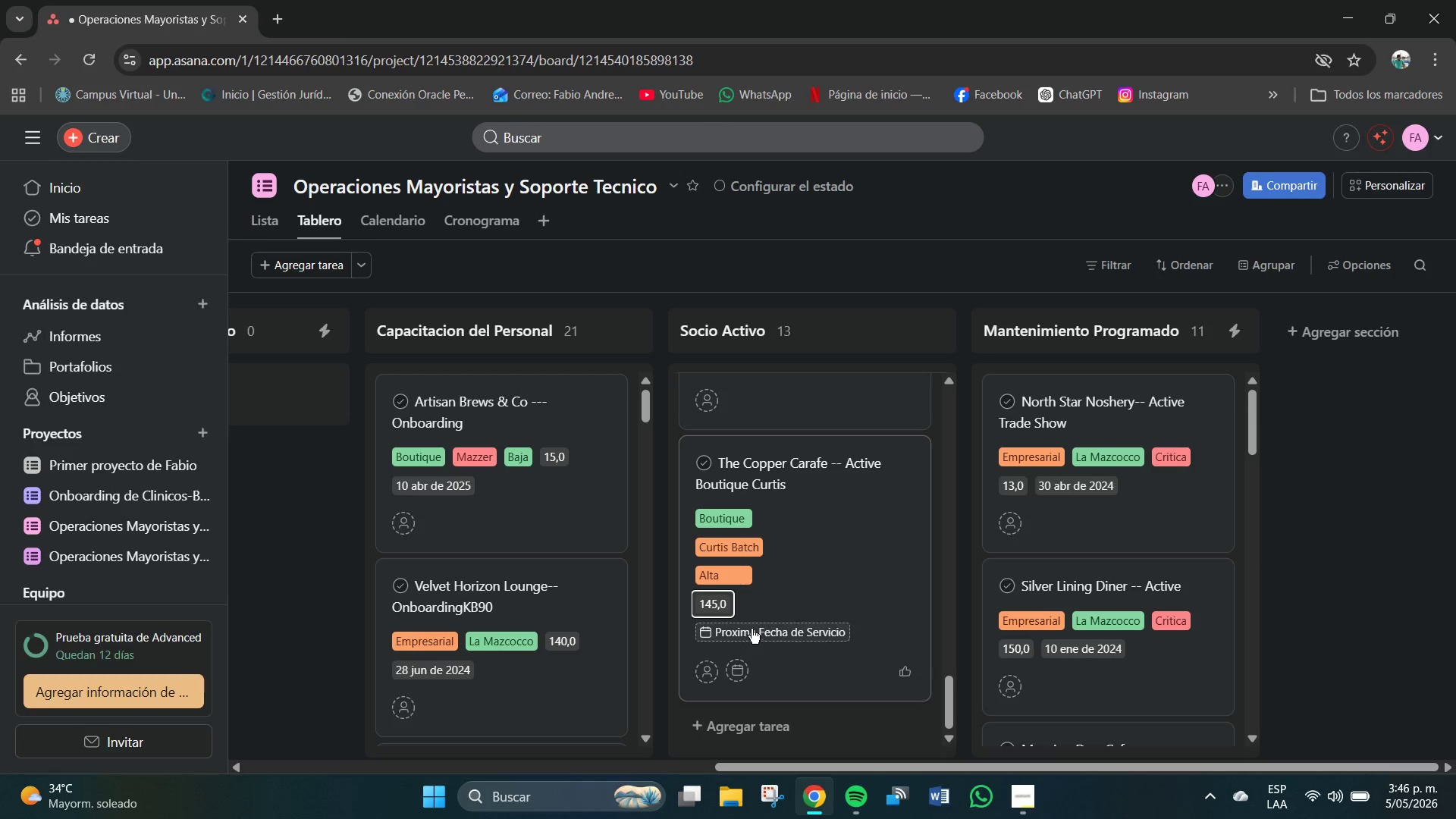 
left_click([753, 627])
 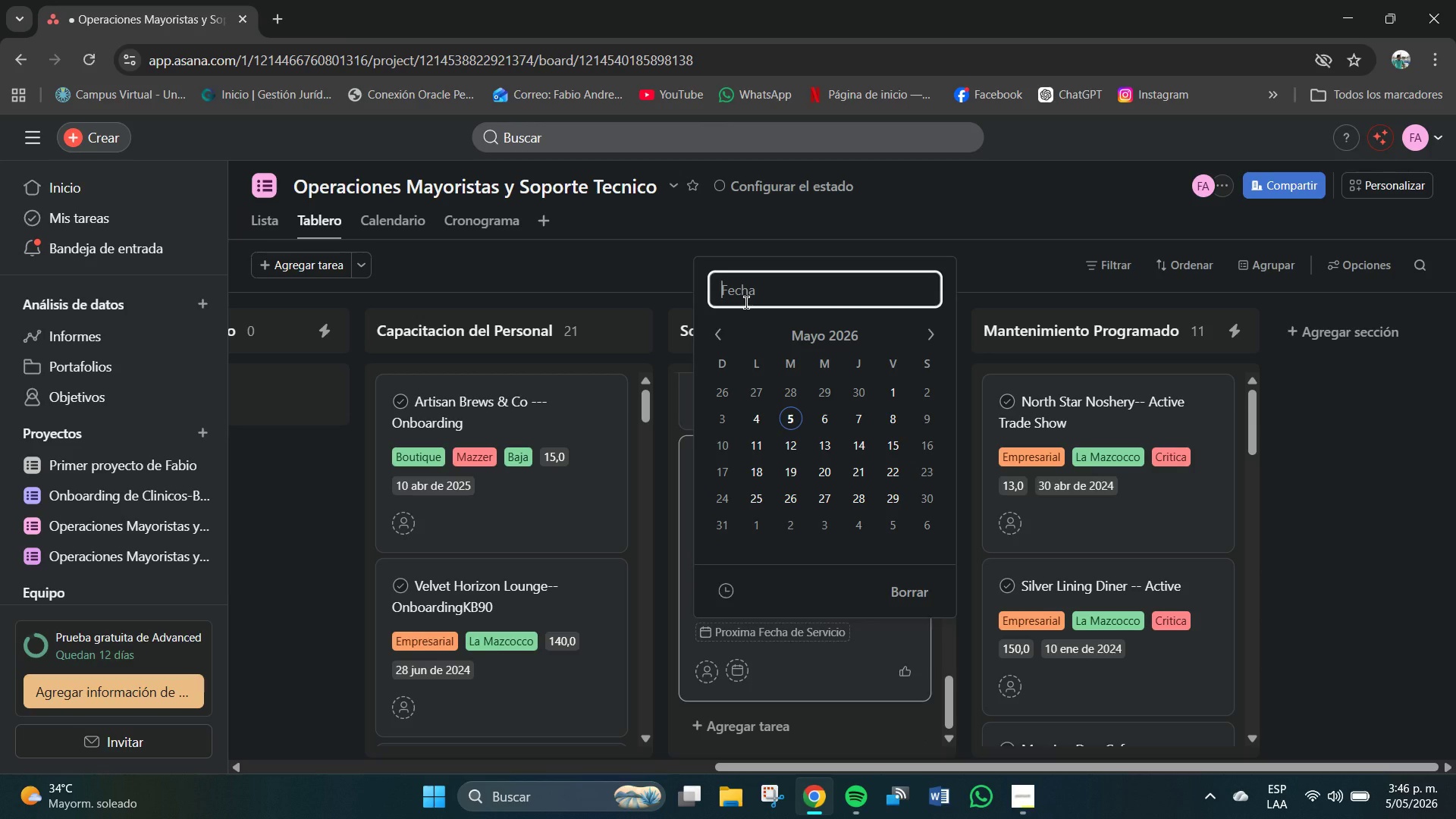 
left_click([746, 303])
 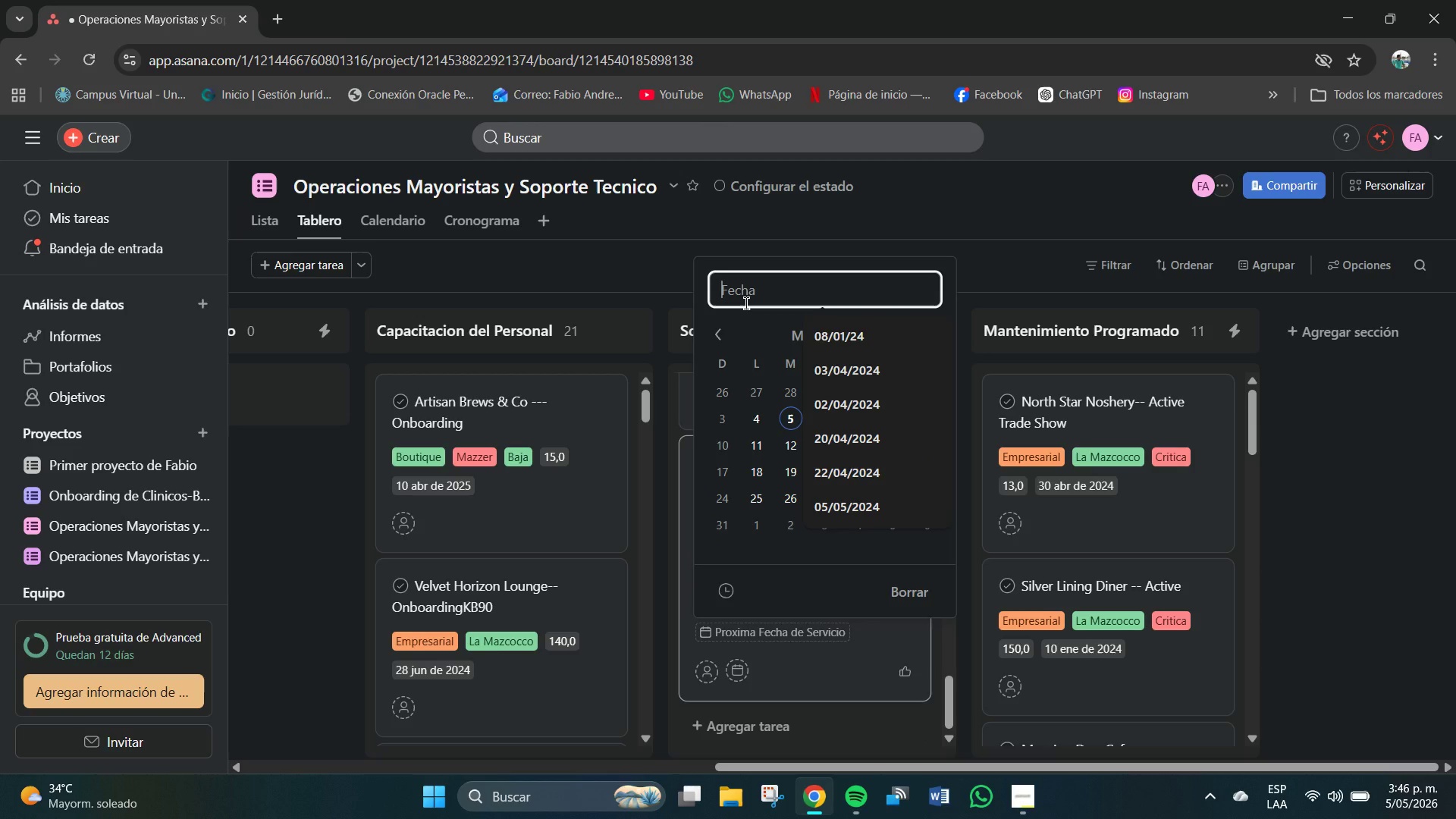 
key(Numpad0)
 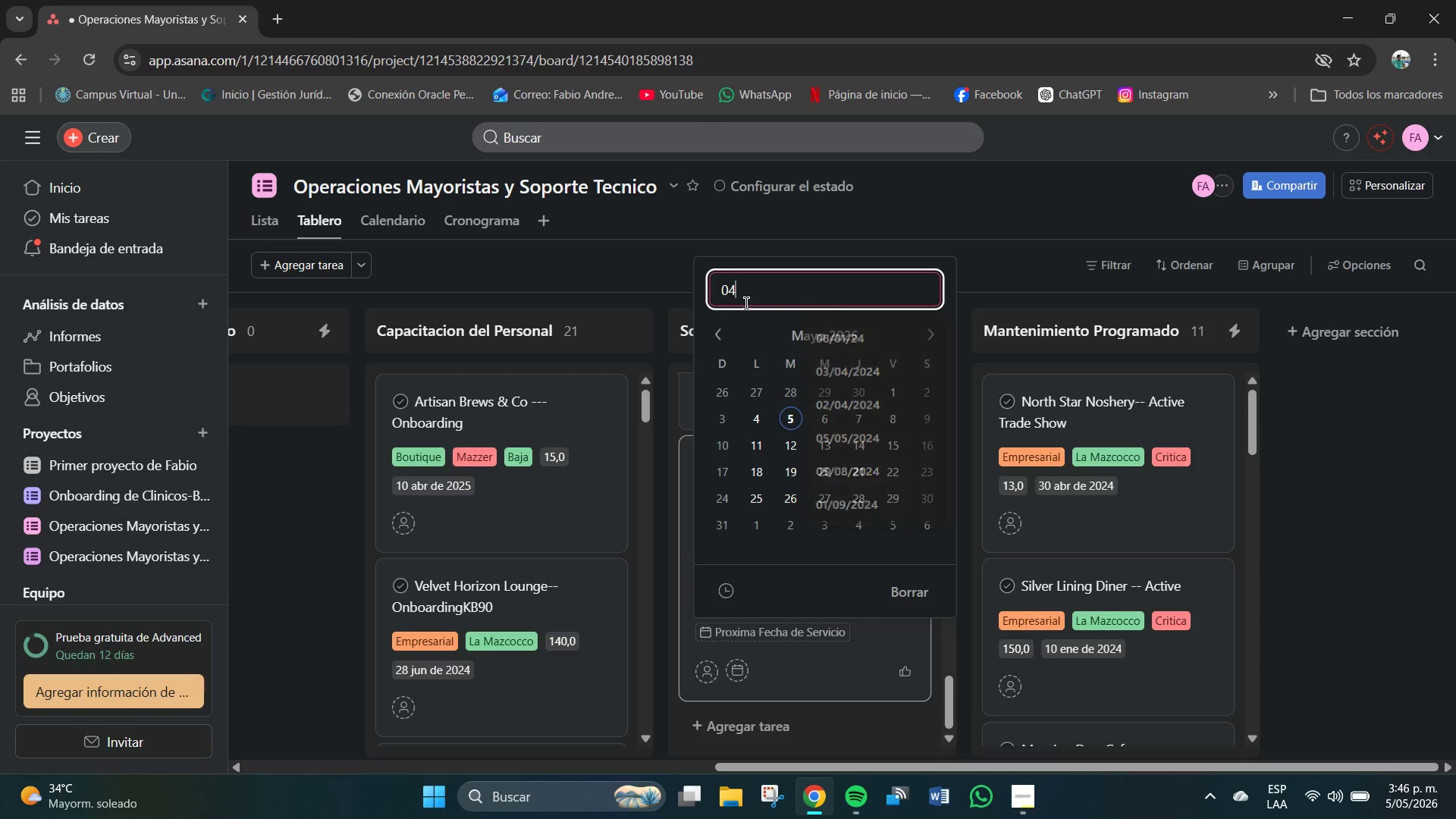 
key(Numpad4)
 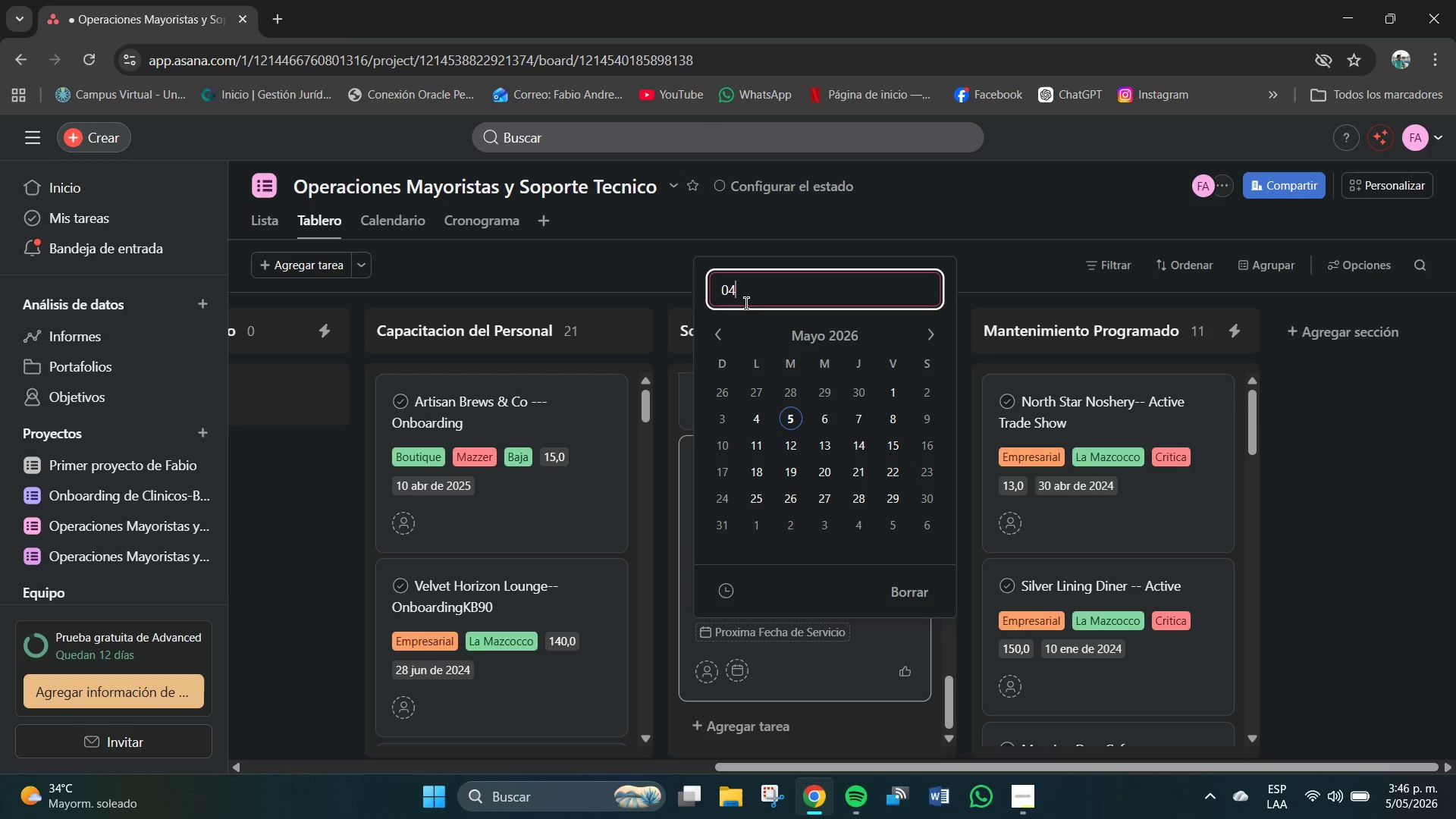 
key(Shift+7)
 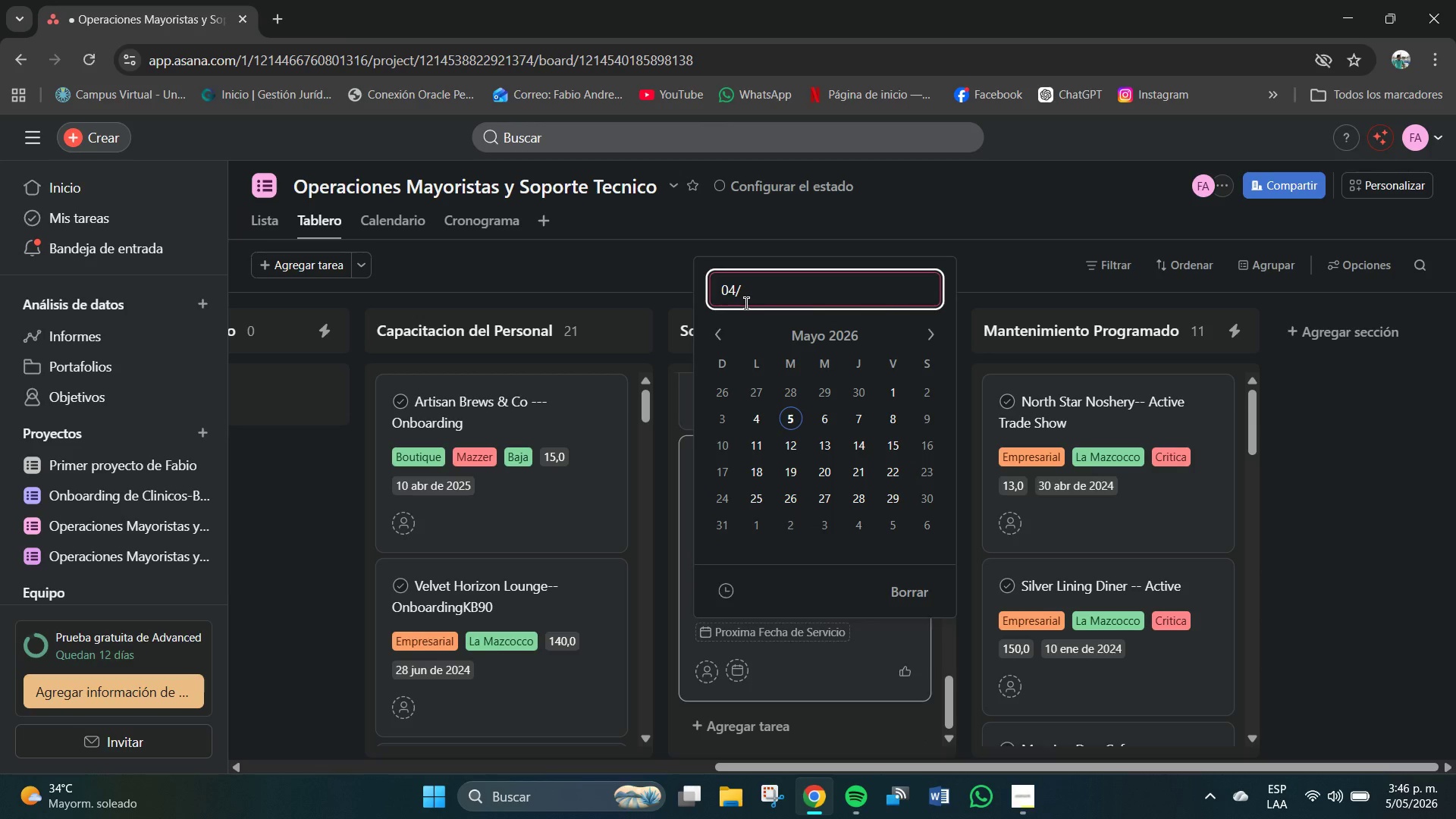 
key(Numpad0)
 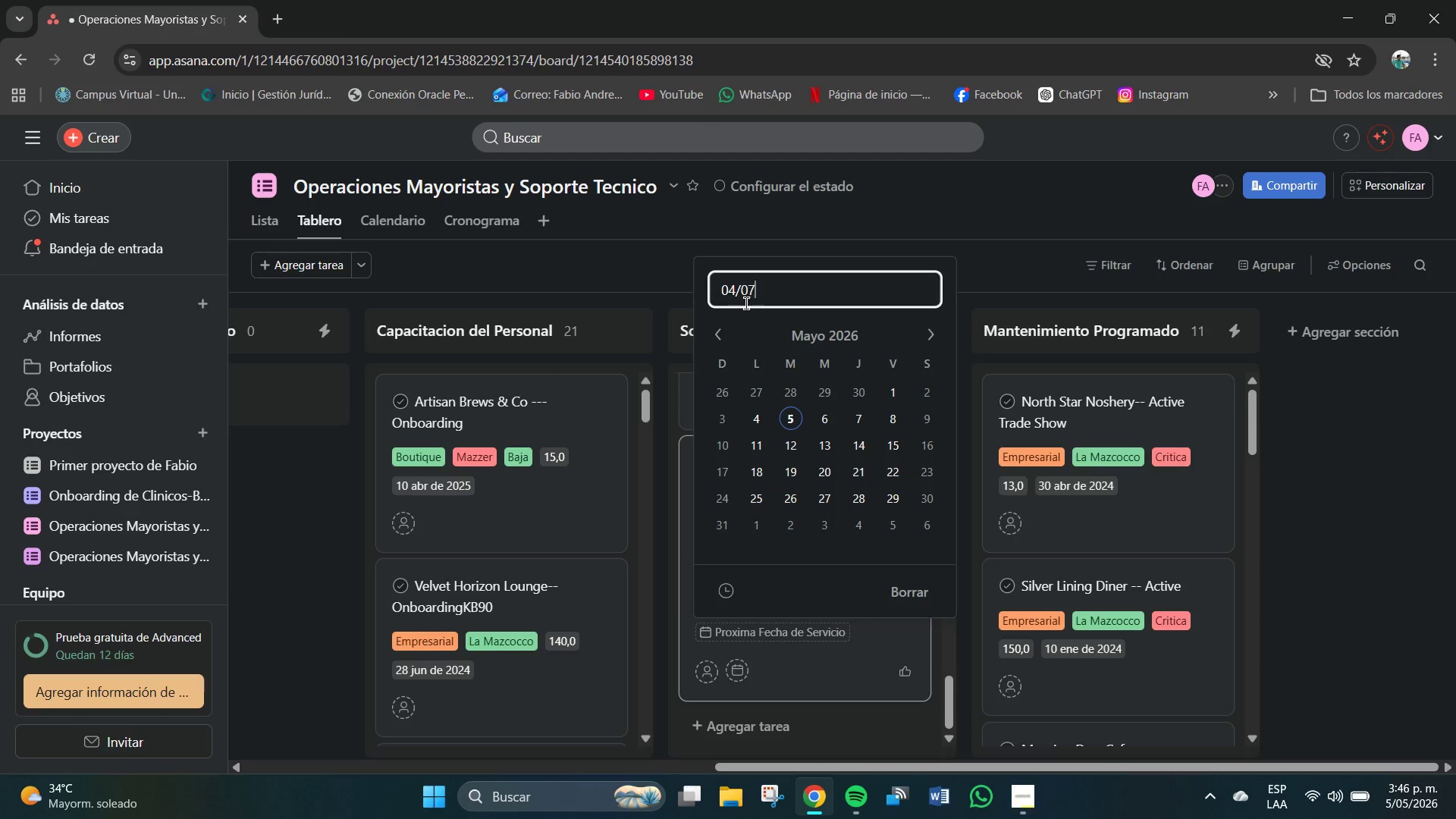 
key(Numpad7)
 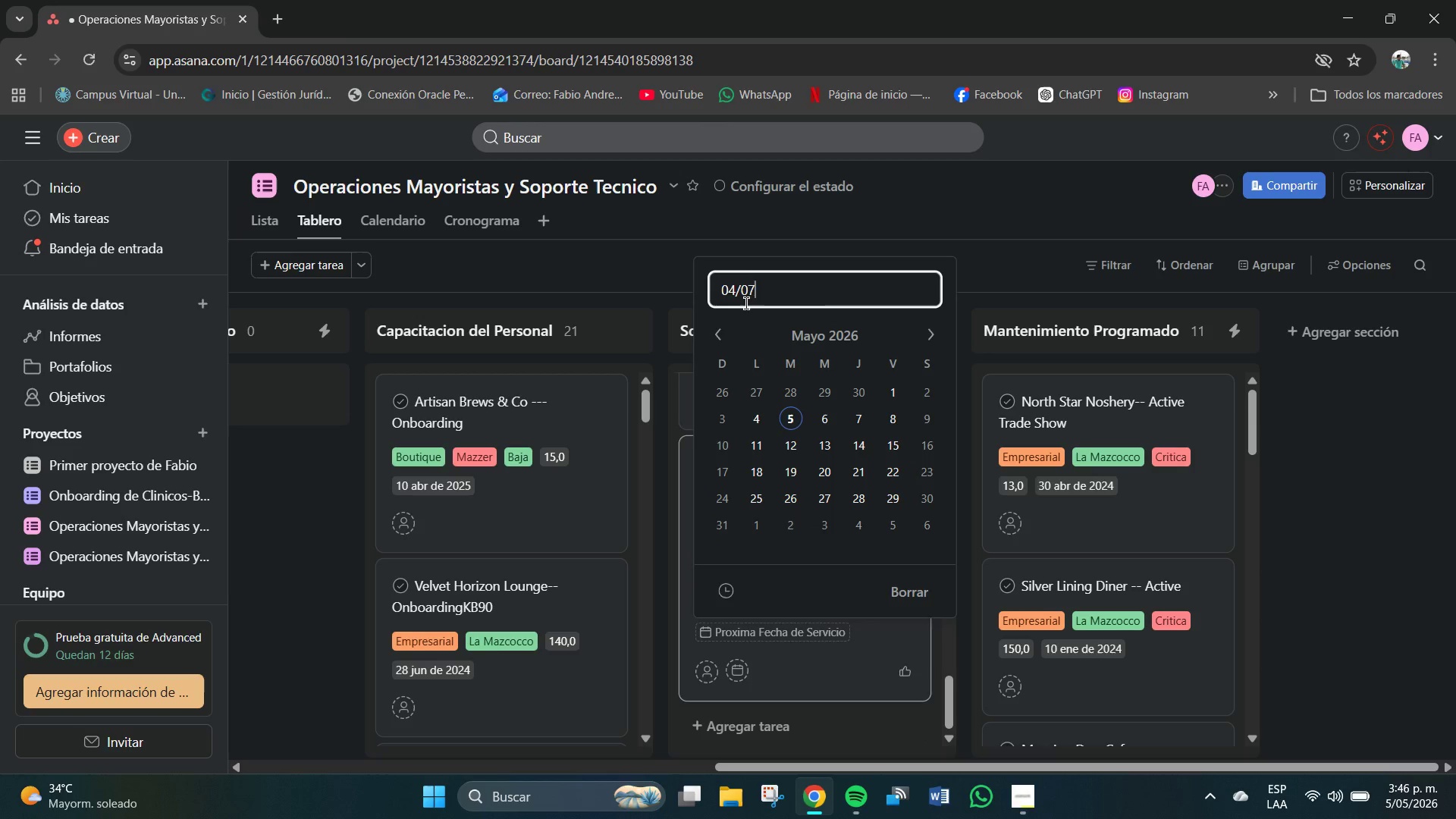 
key(Shift+7)
 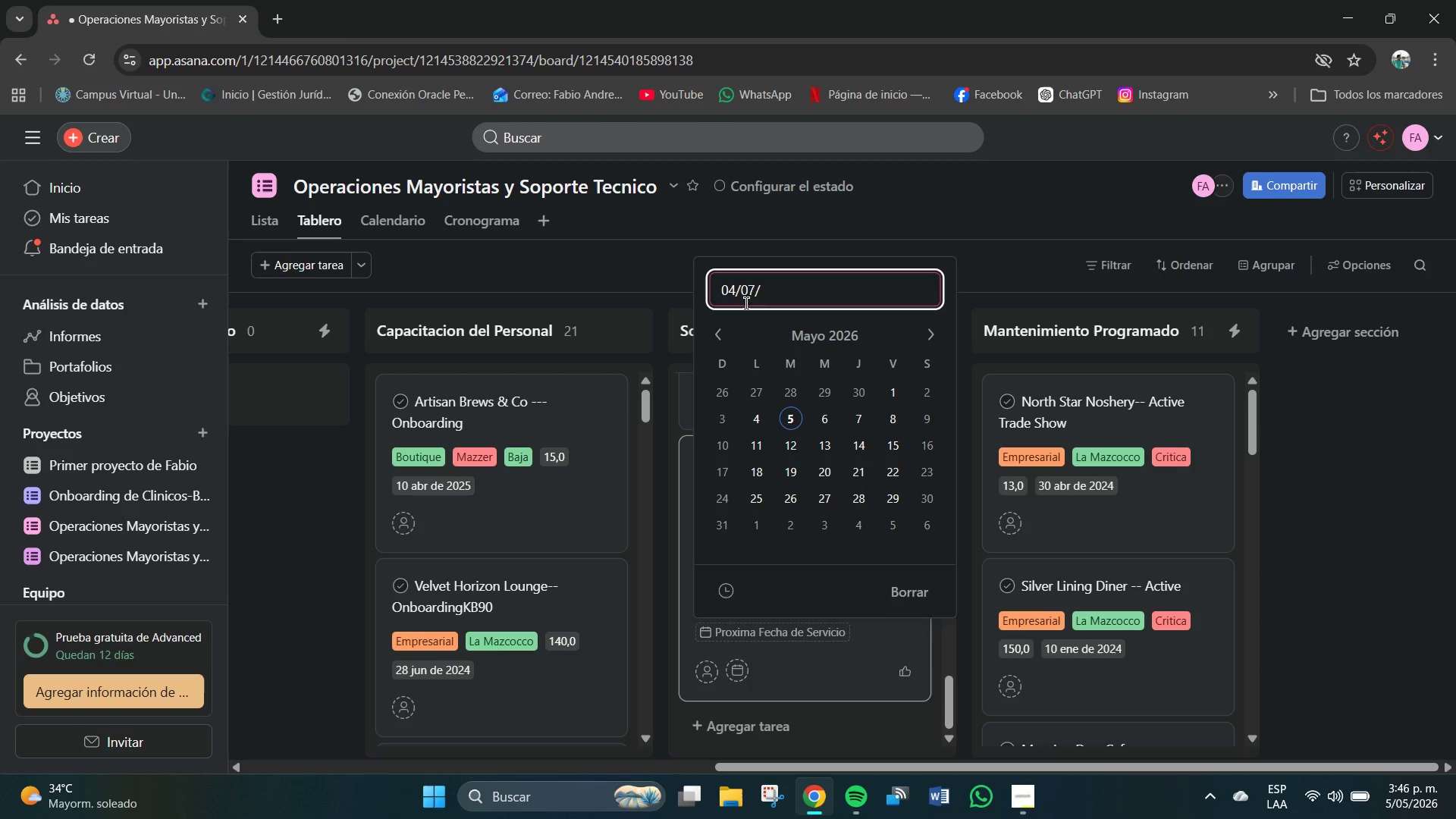 
key(Numpad2)
 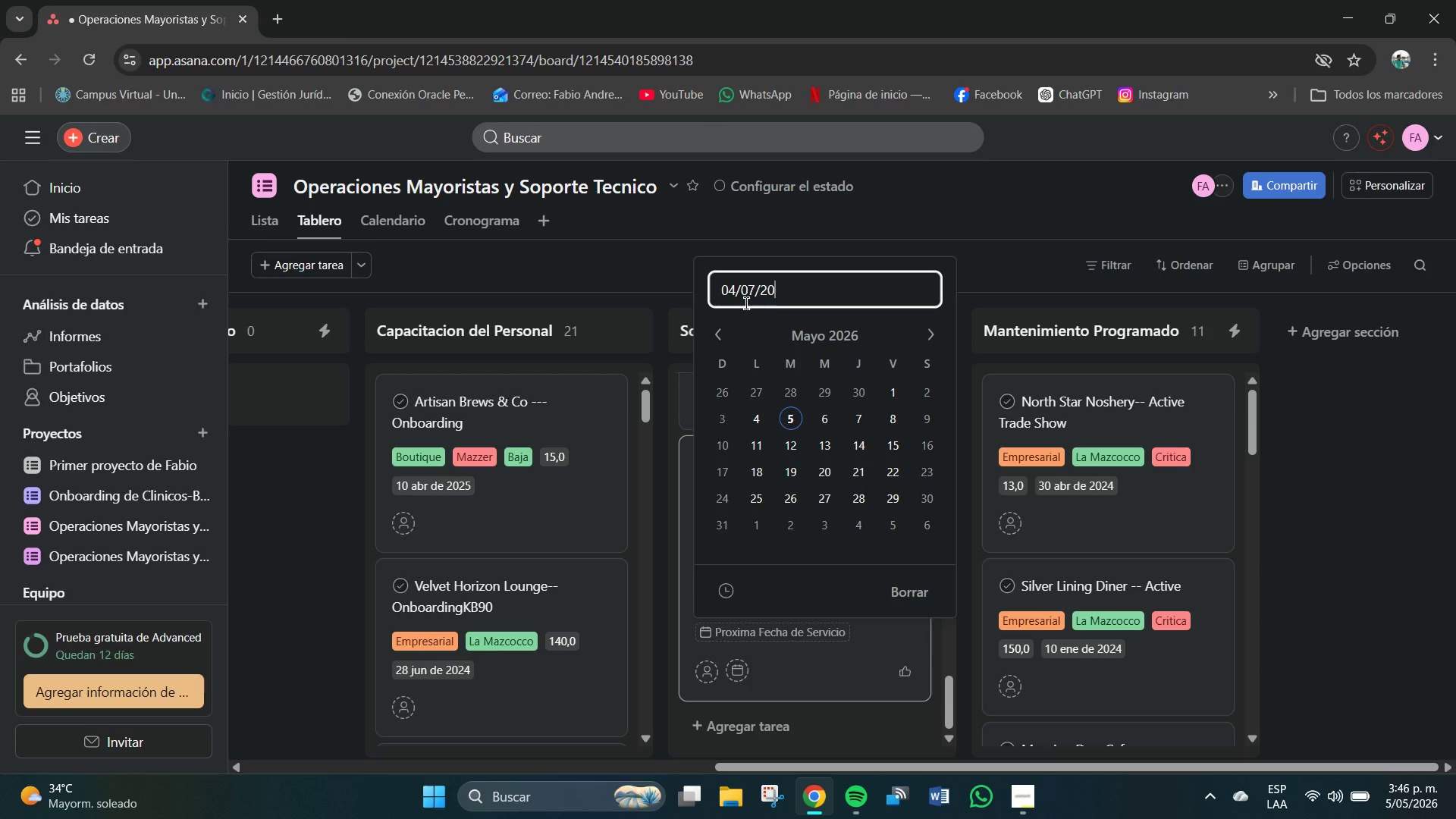 
key(Numpad0)
 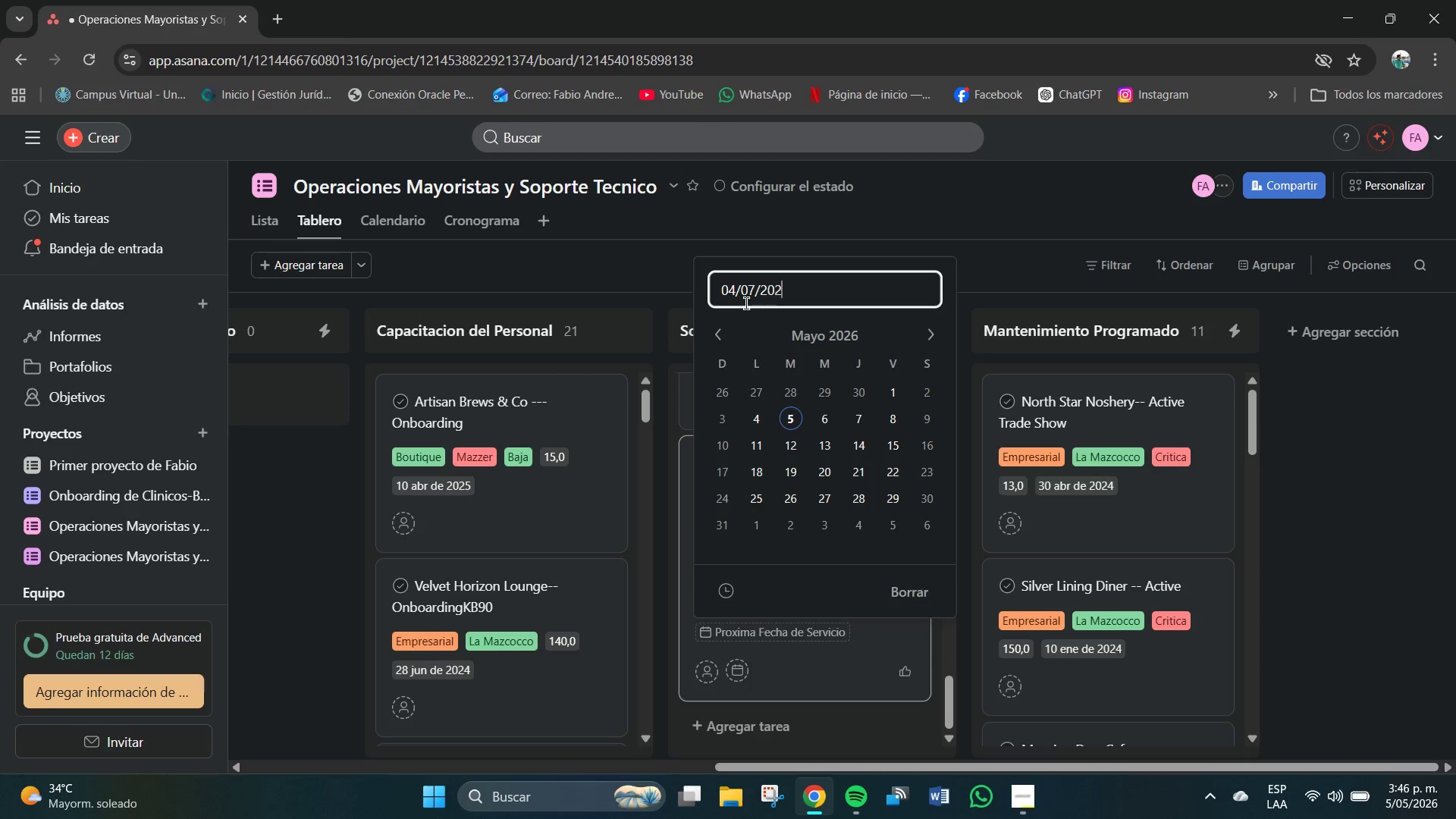 
key(Numpad2)
 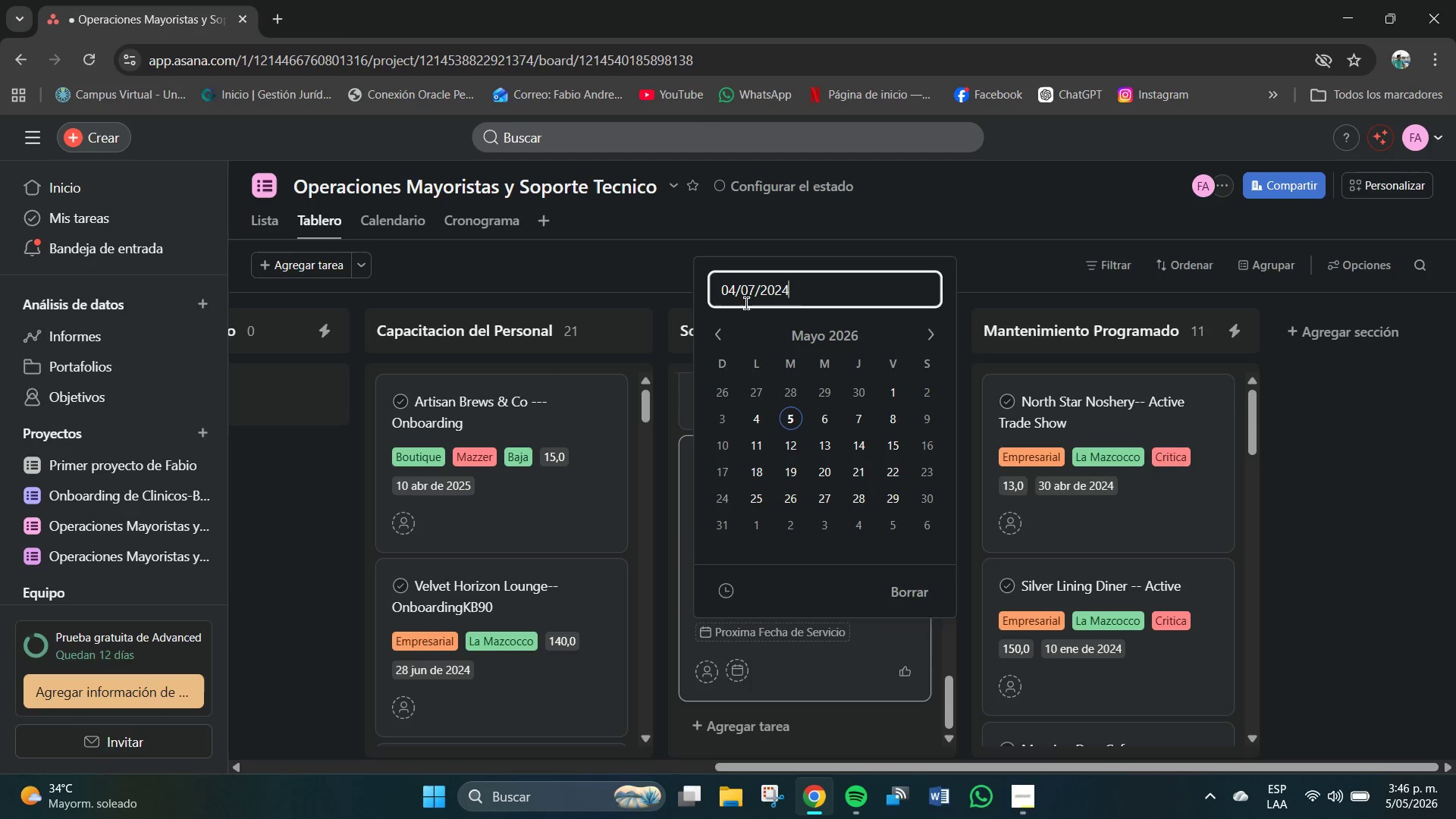 
key(Numpad4)
 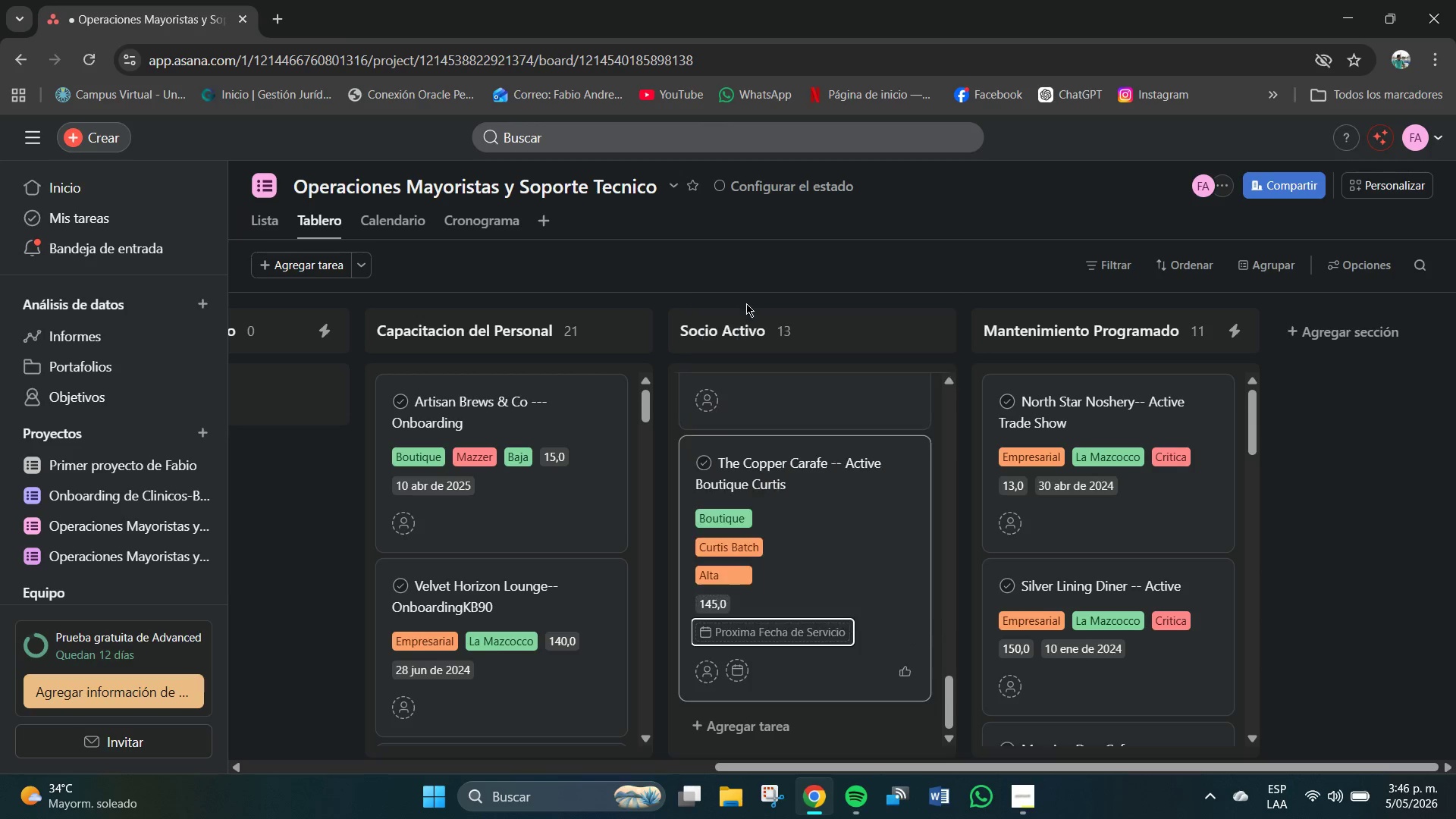 
key(NumpadEnter)
 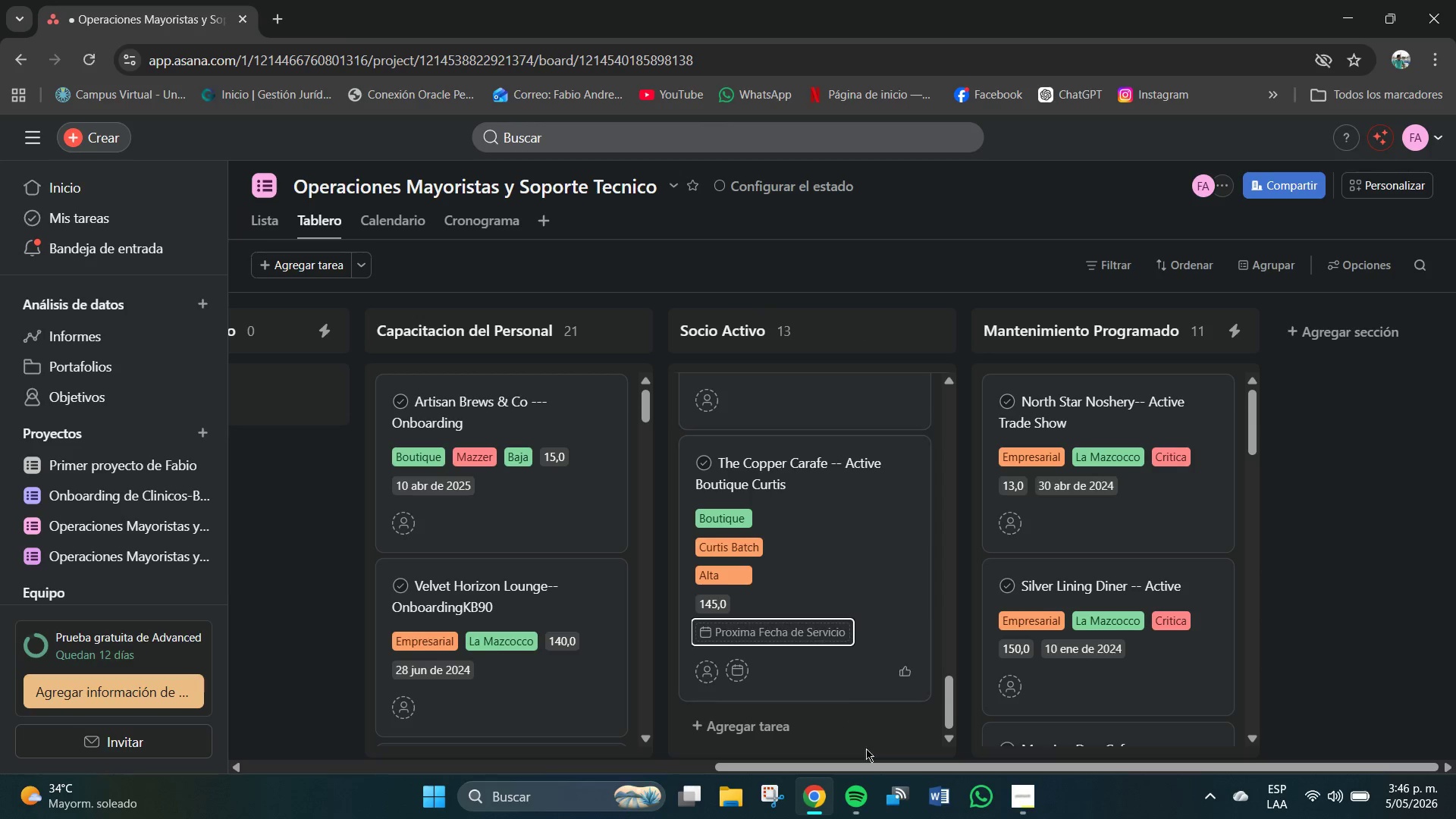 
mouse_move([794, 552])
 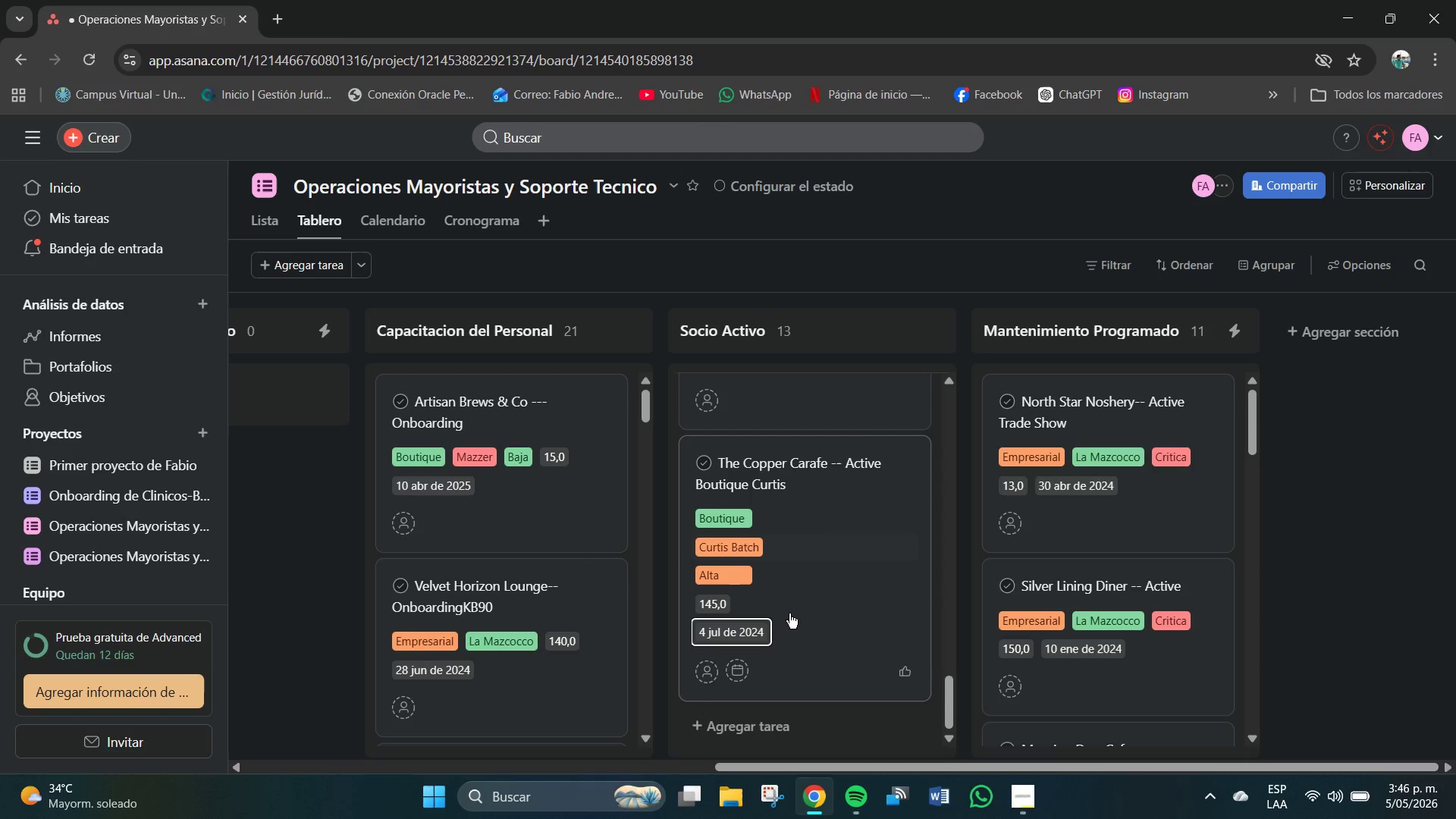 
scroll: coordinate [789, 613], scroll_direction: down, amount: 4.0
 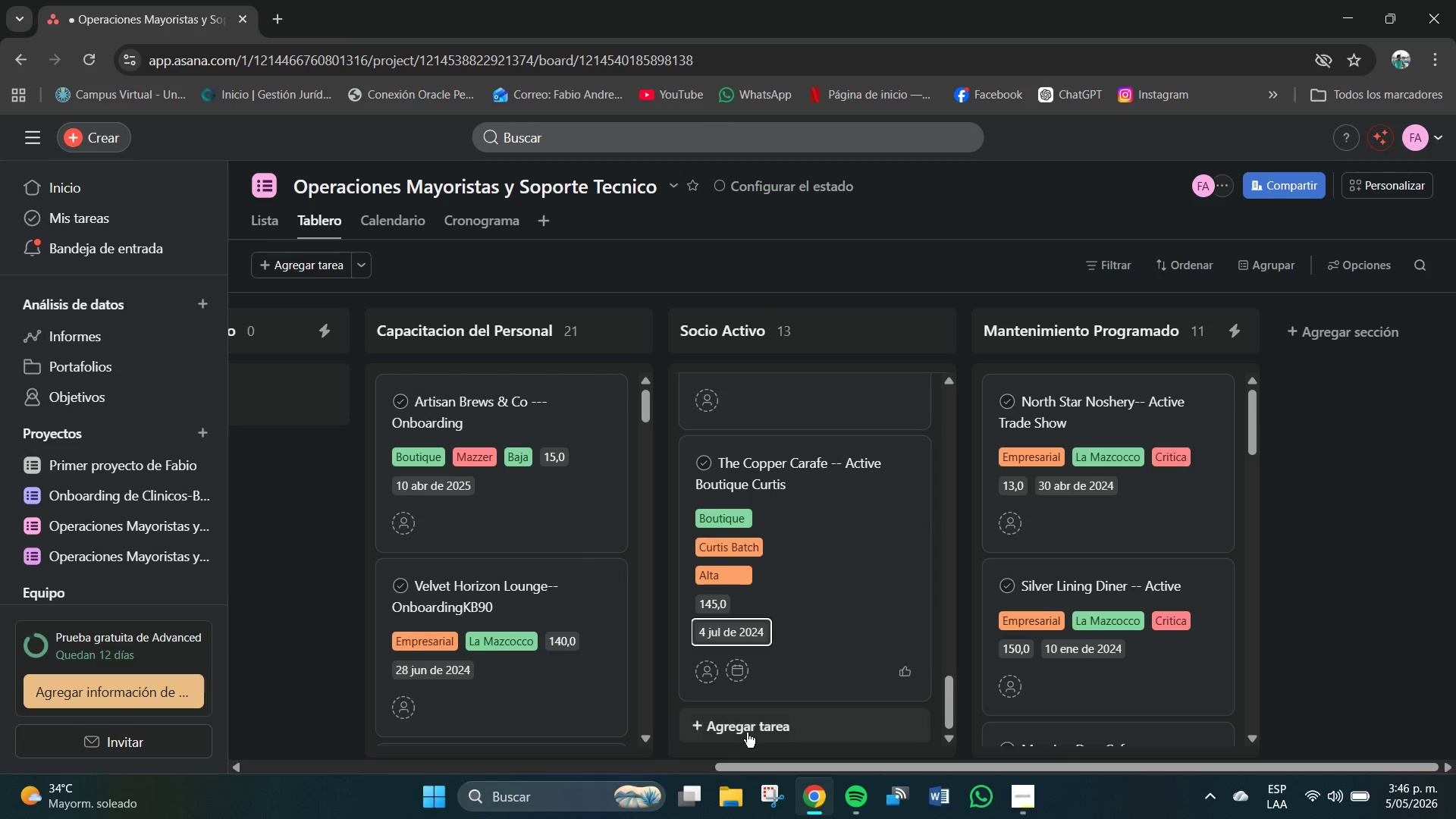 
left_click([747, 732])
 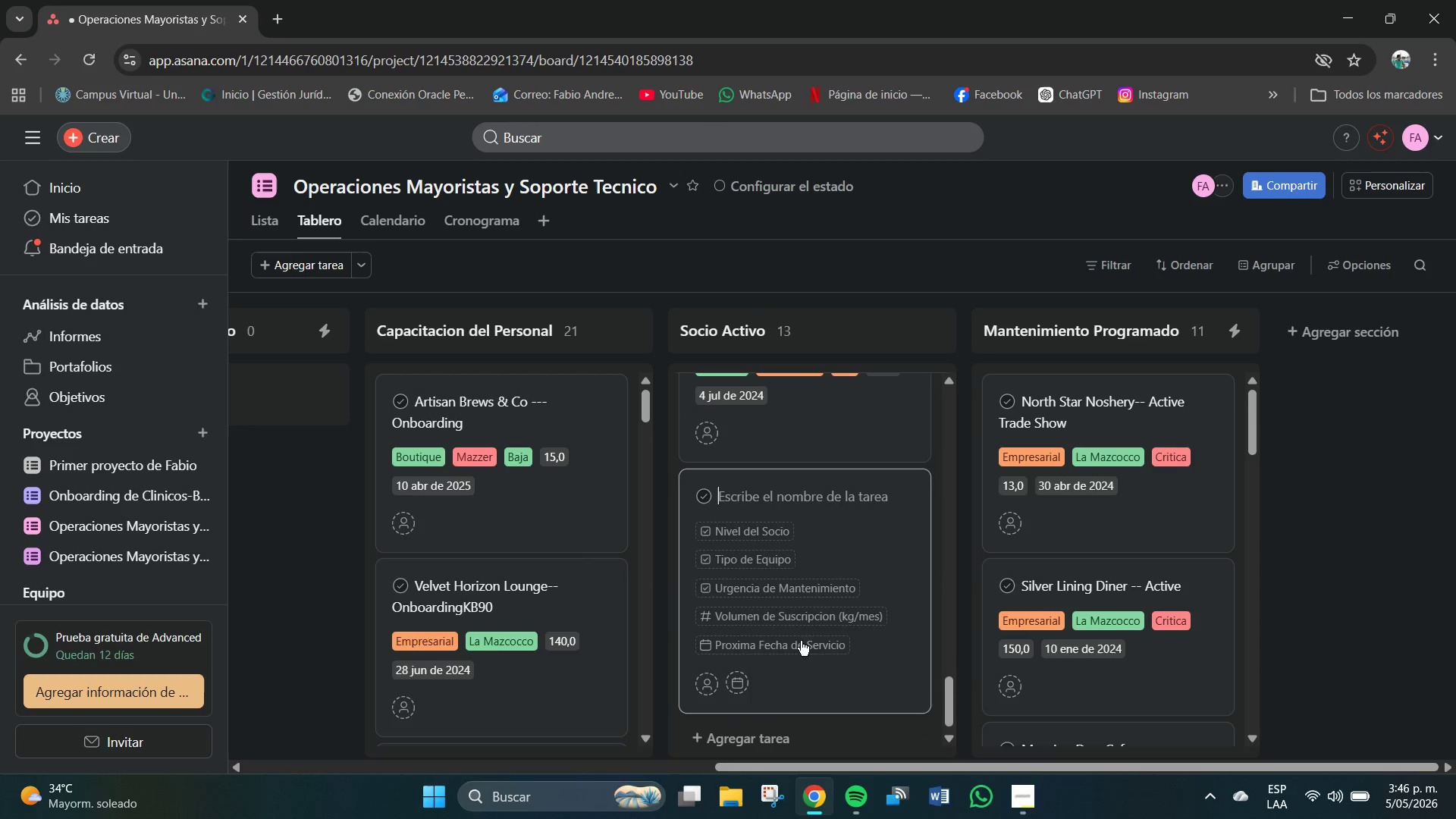 
scroll: coordinate [810, 629], scroll_direction: down, amount: 2.0
 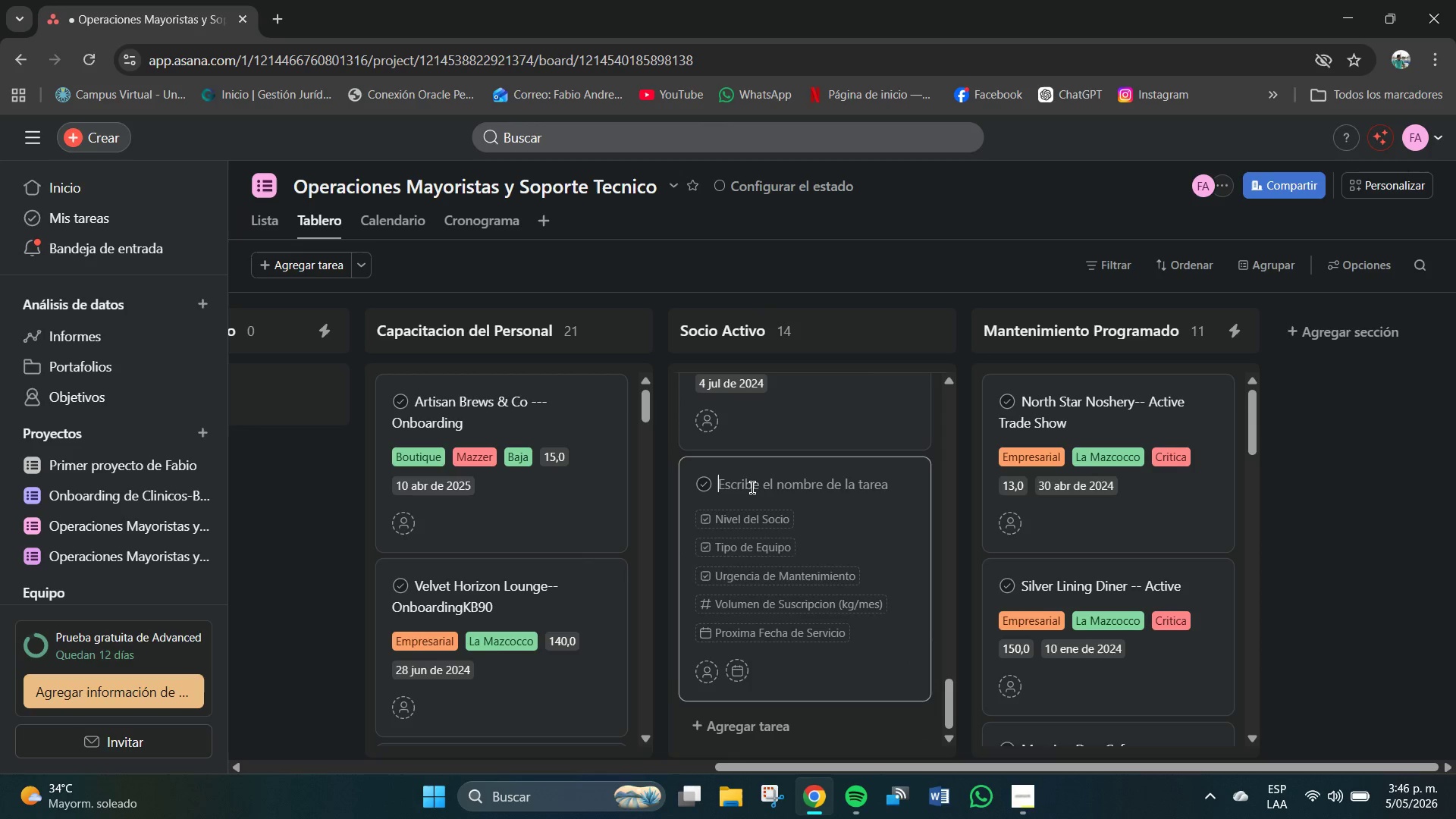 
left_click([752, 488])
 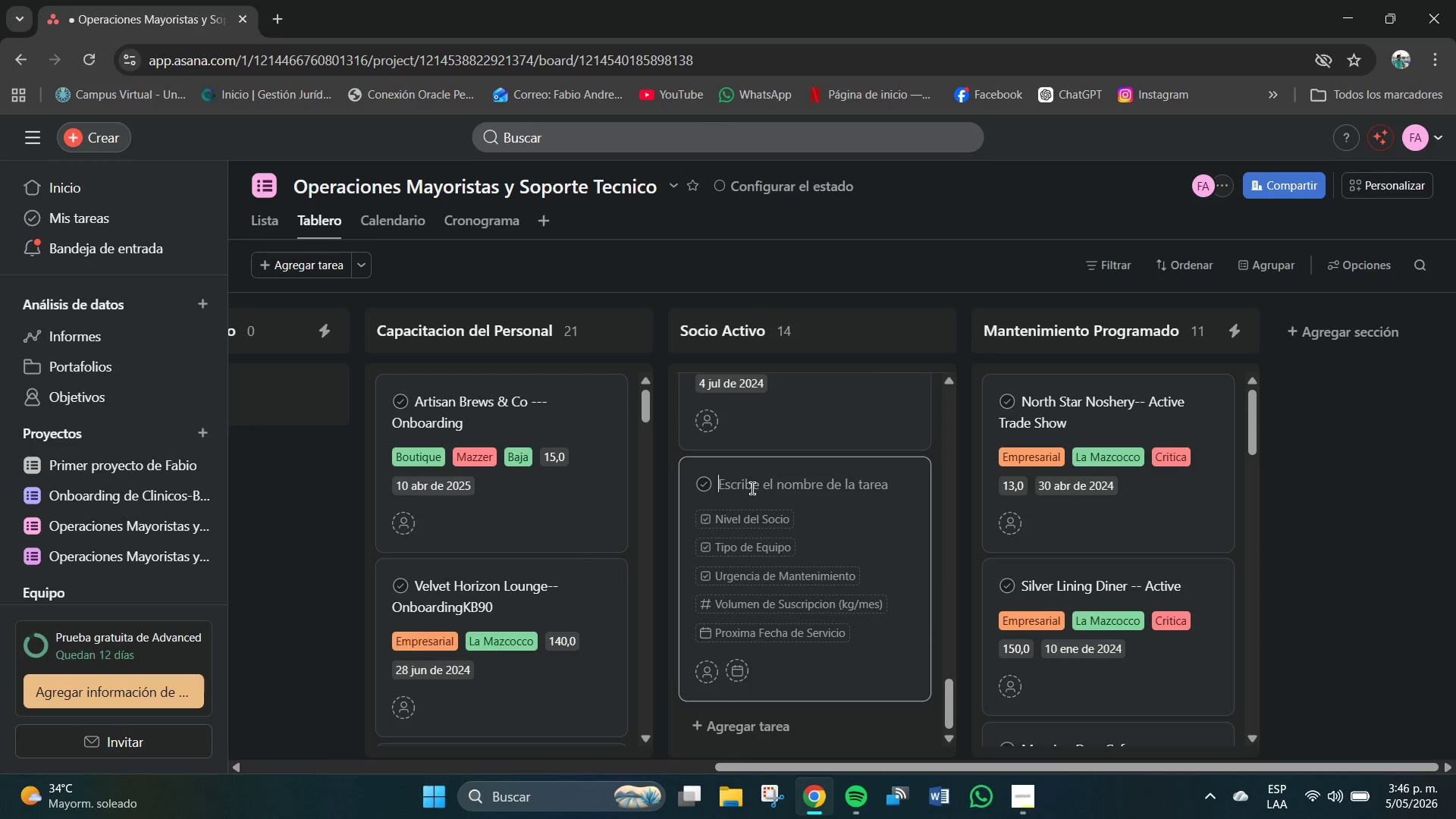 
type(Bluebird Huse )
key(Backspace)
key(Backspace)
key(Backspace)
key(Backspace)
type(ouse -- Active Boutique)
 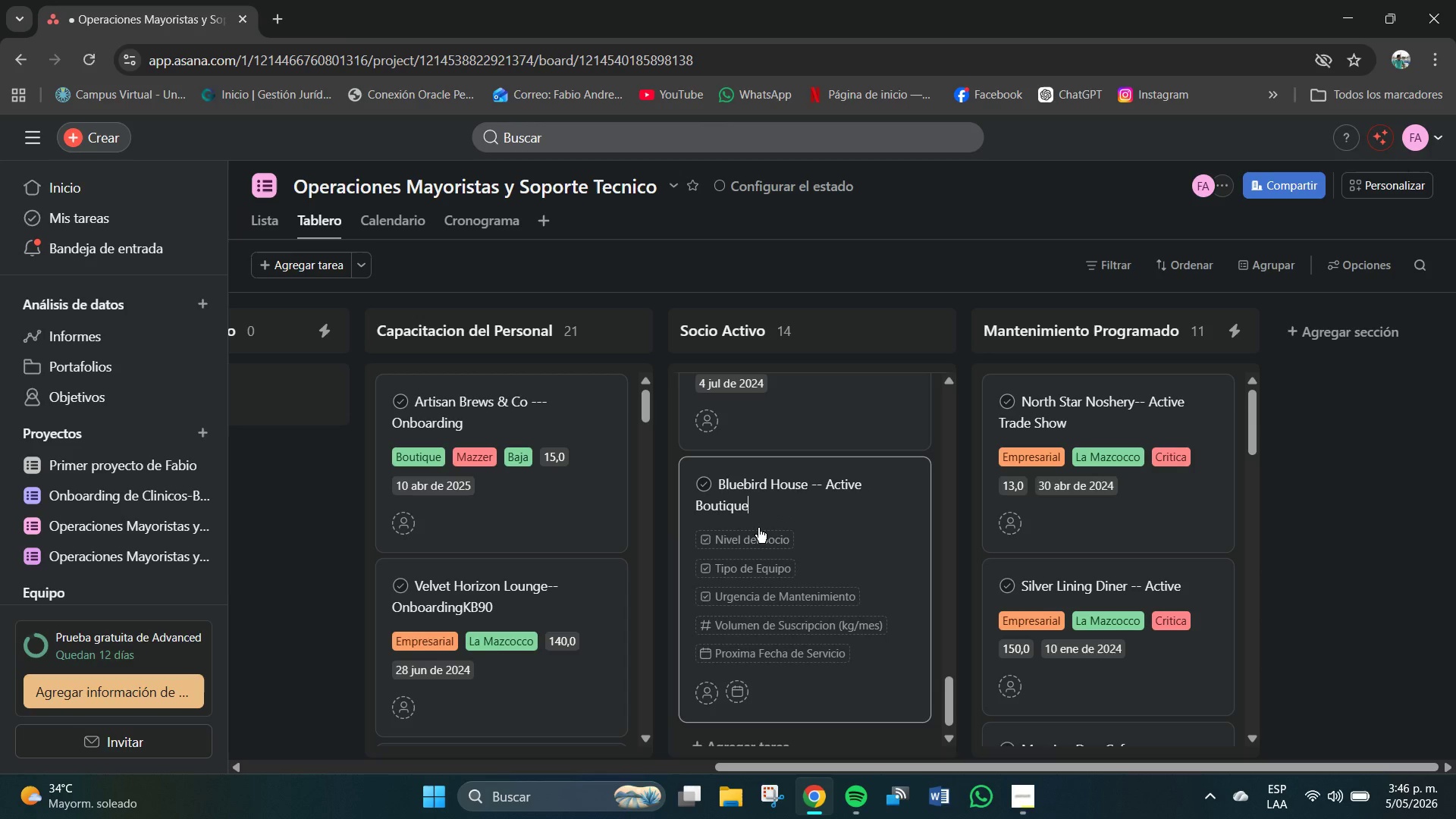 
left_click([760, 544])
 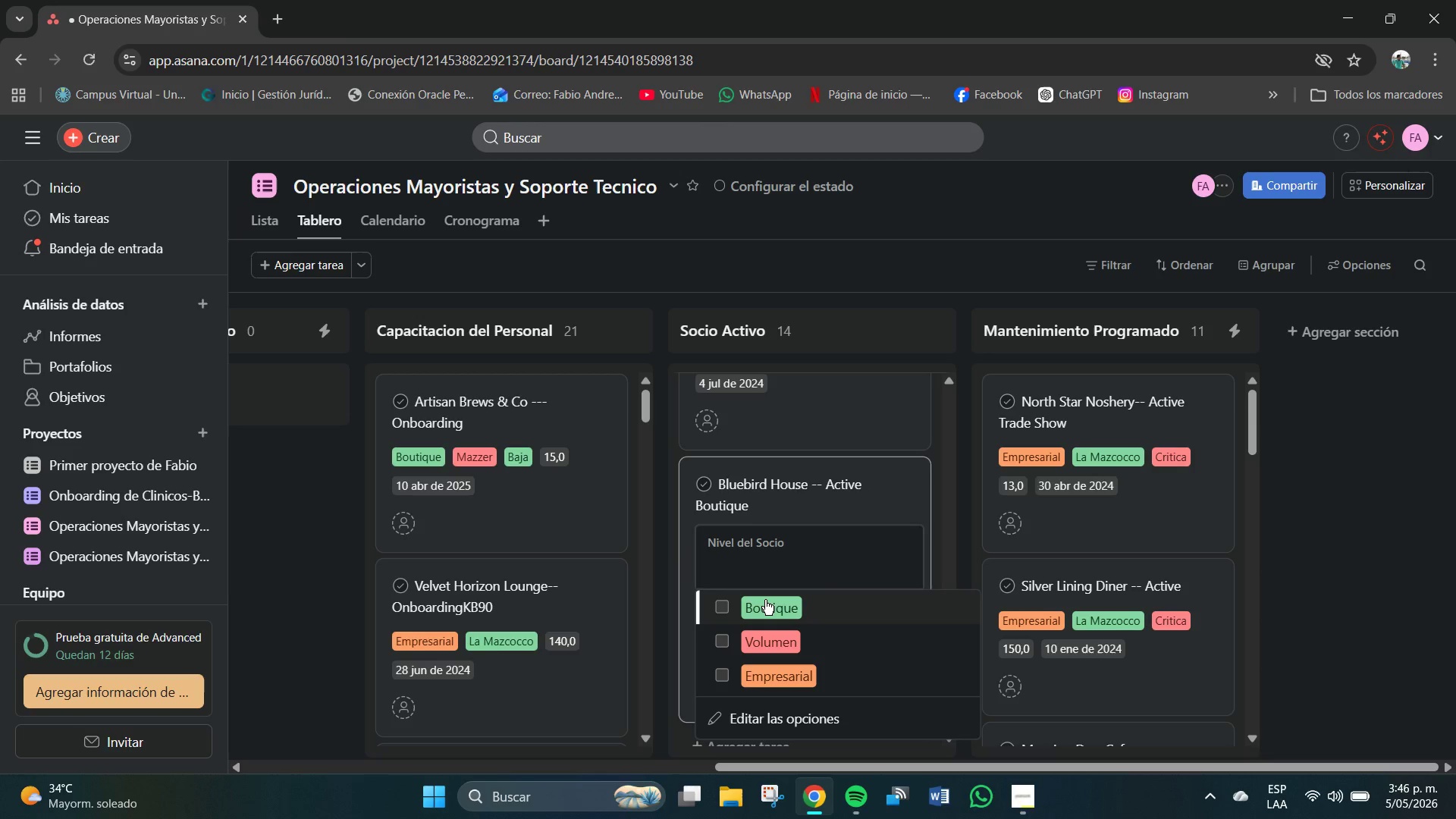 
left_click([765, 601])
 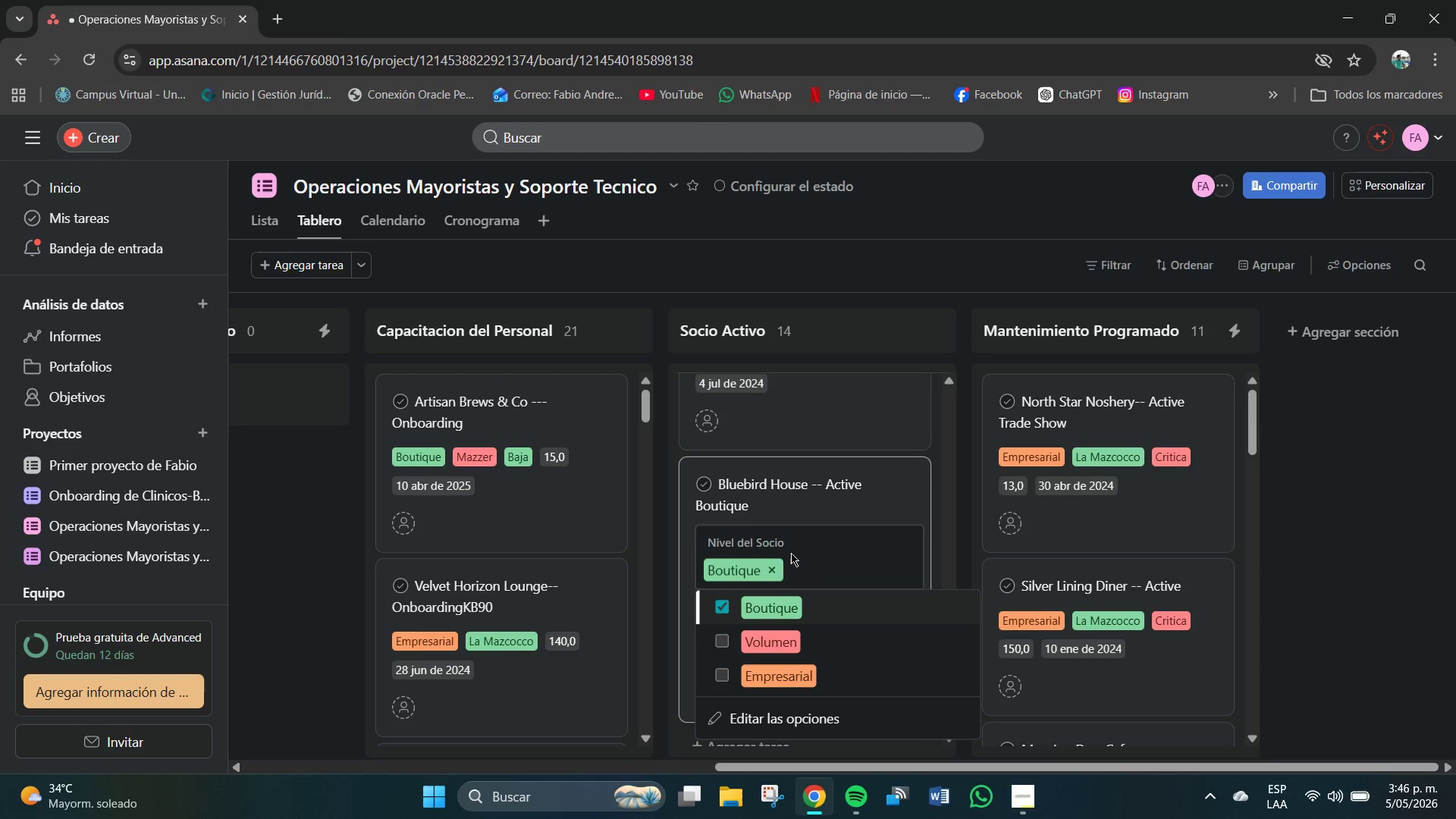 
left_click([687, 519])
 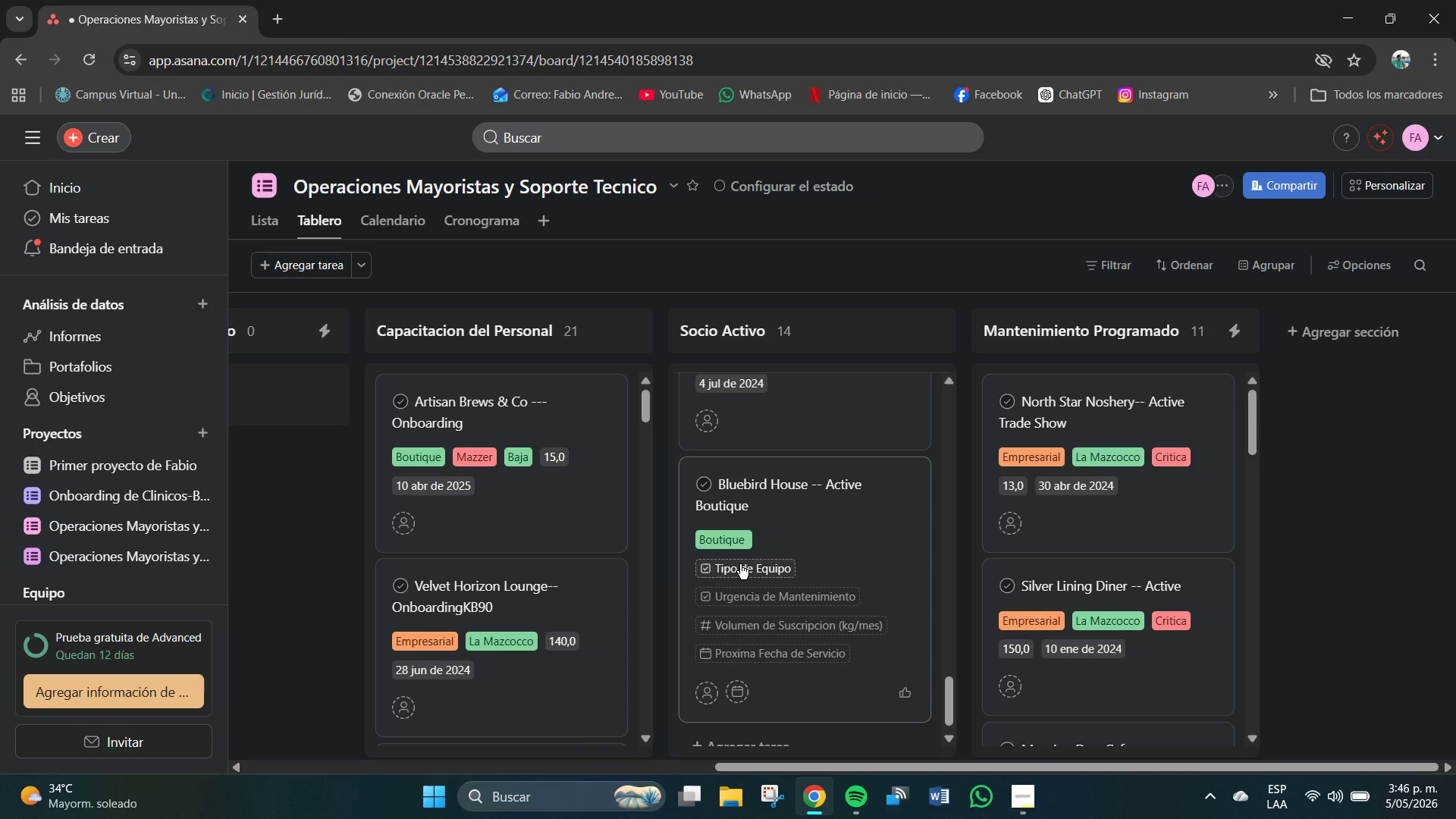 
left_click([740, 564])
 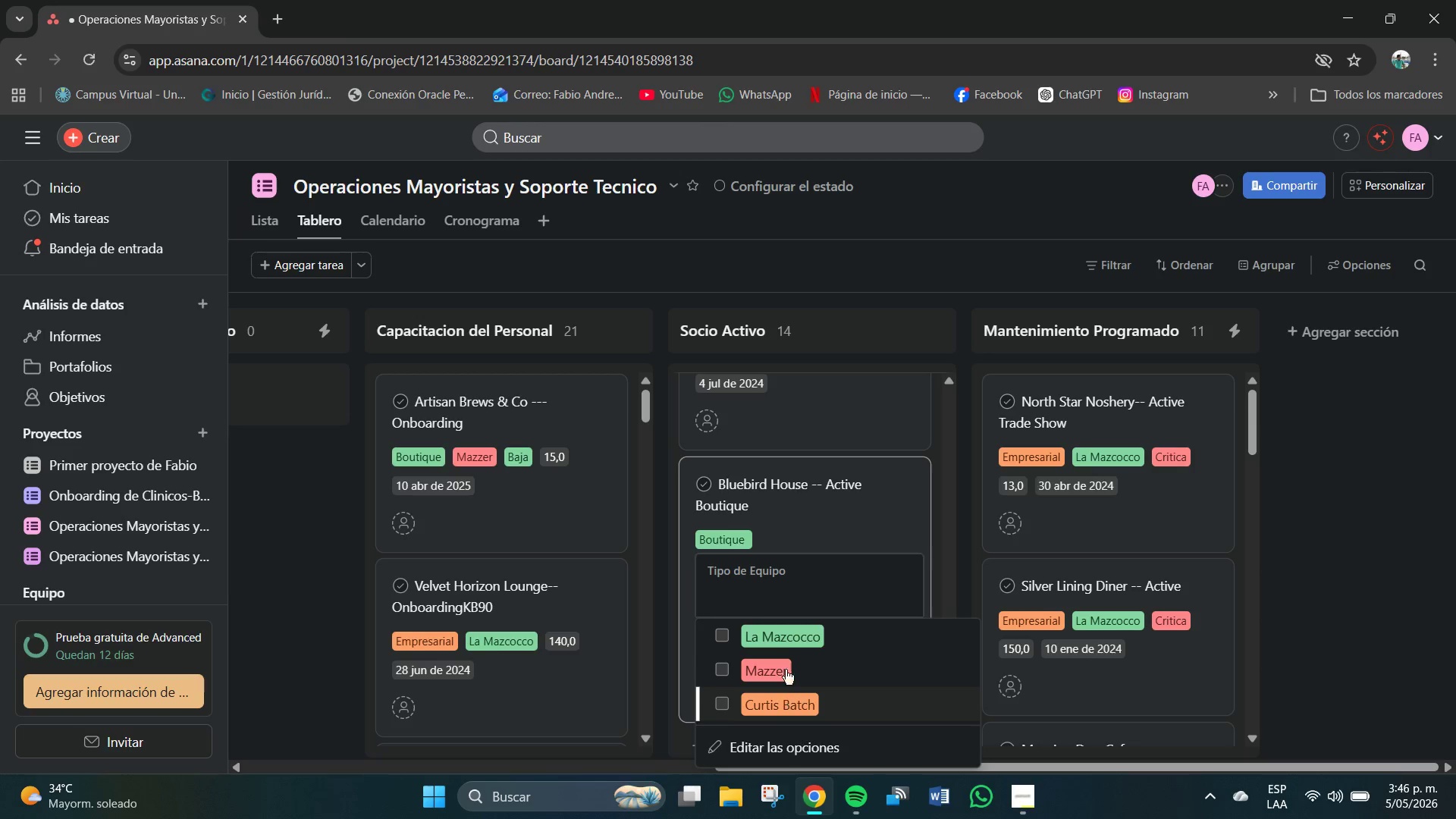 
left_click([785, 644])
 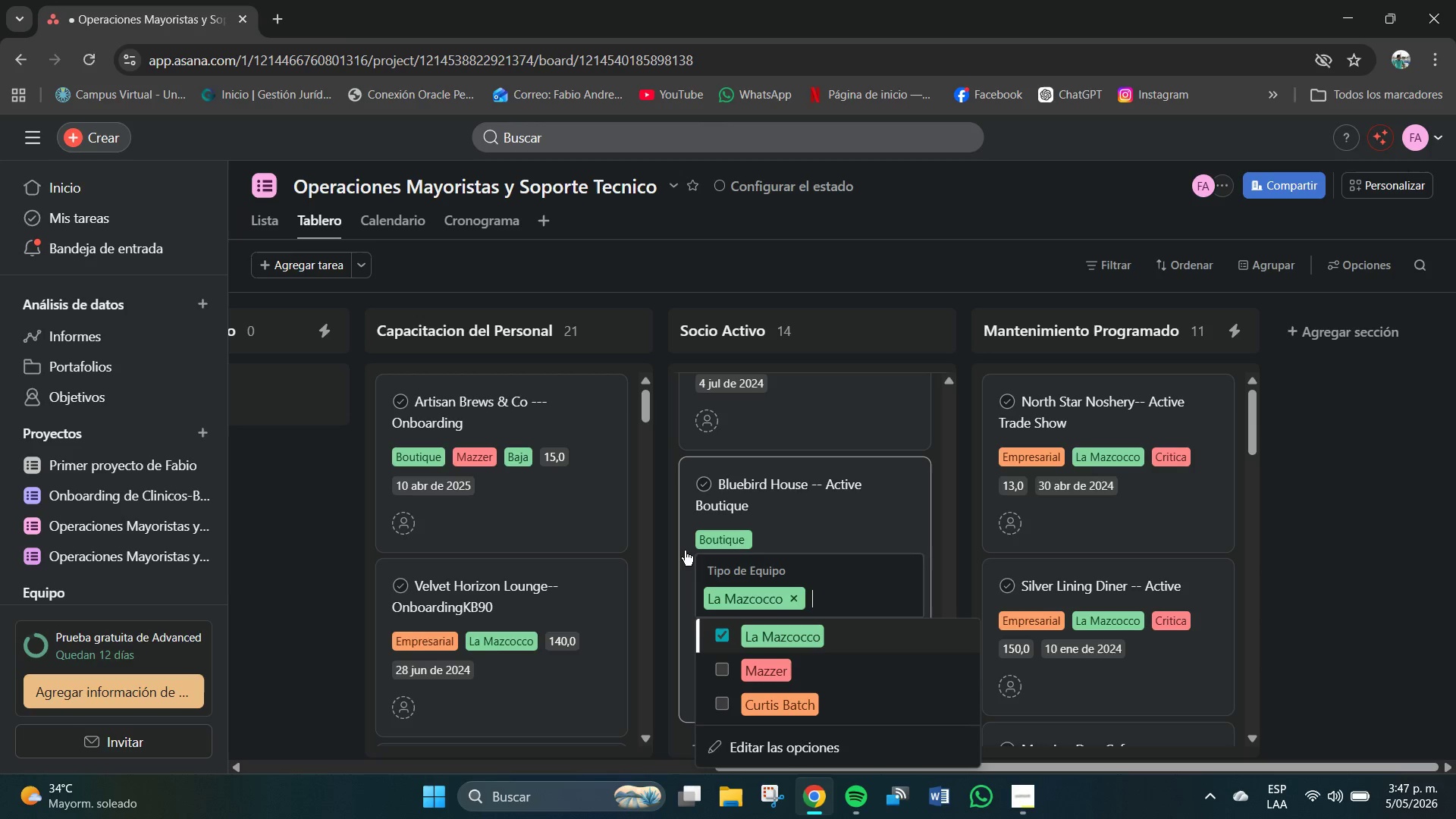 
left_click([685, 550])
 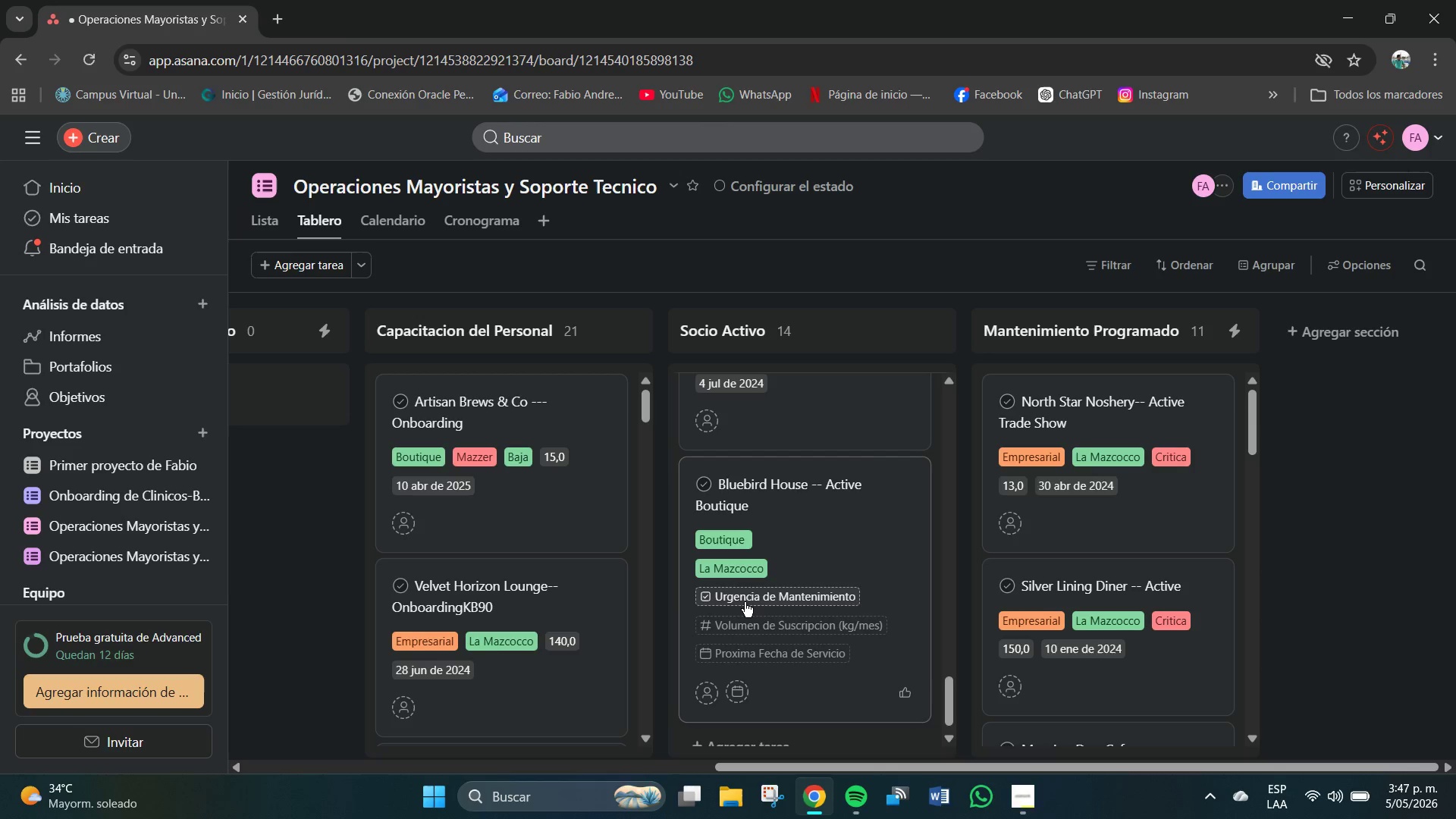 
left_click([745, 601])
 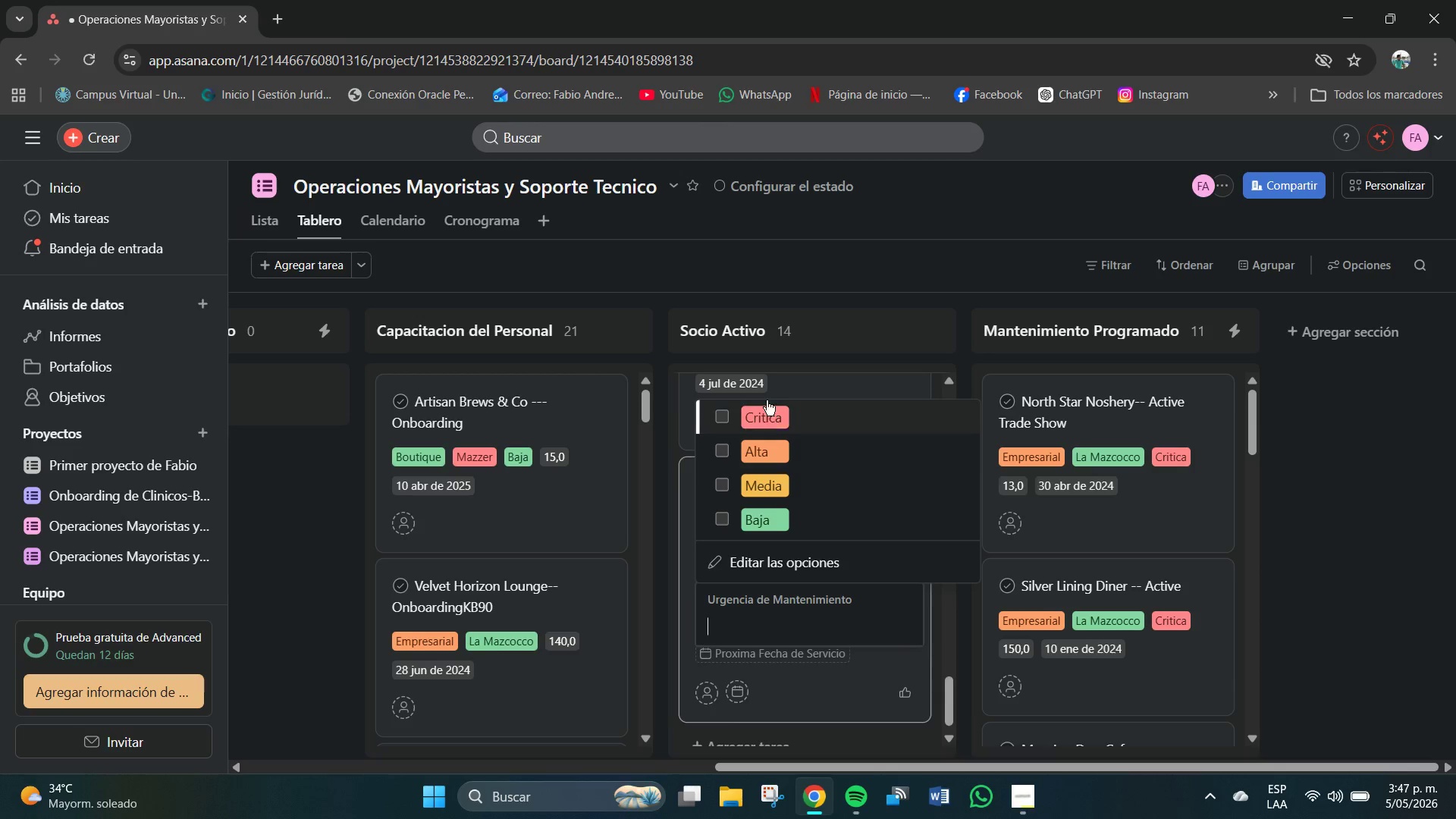 
left_click([756, 416])
 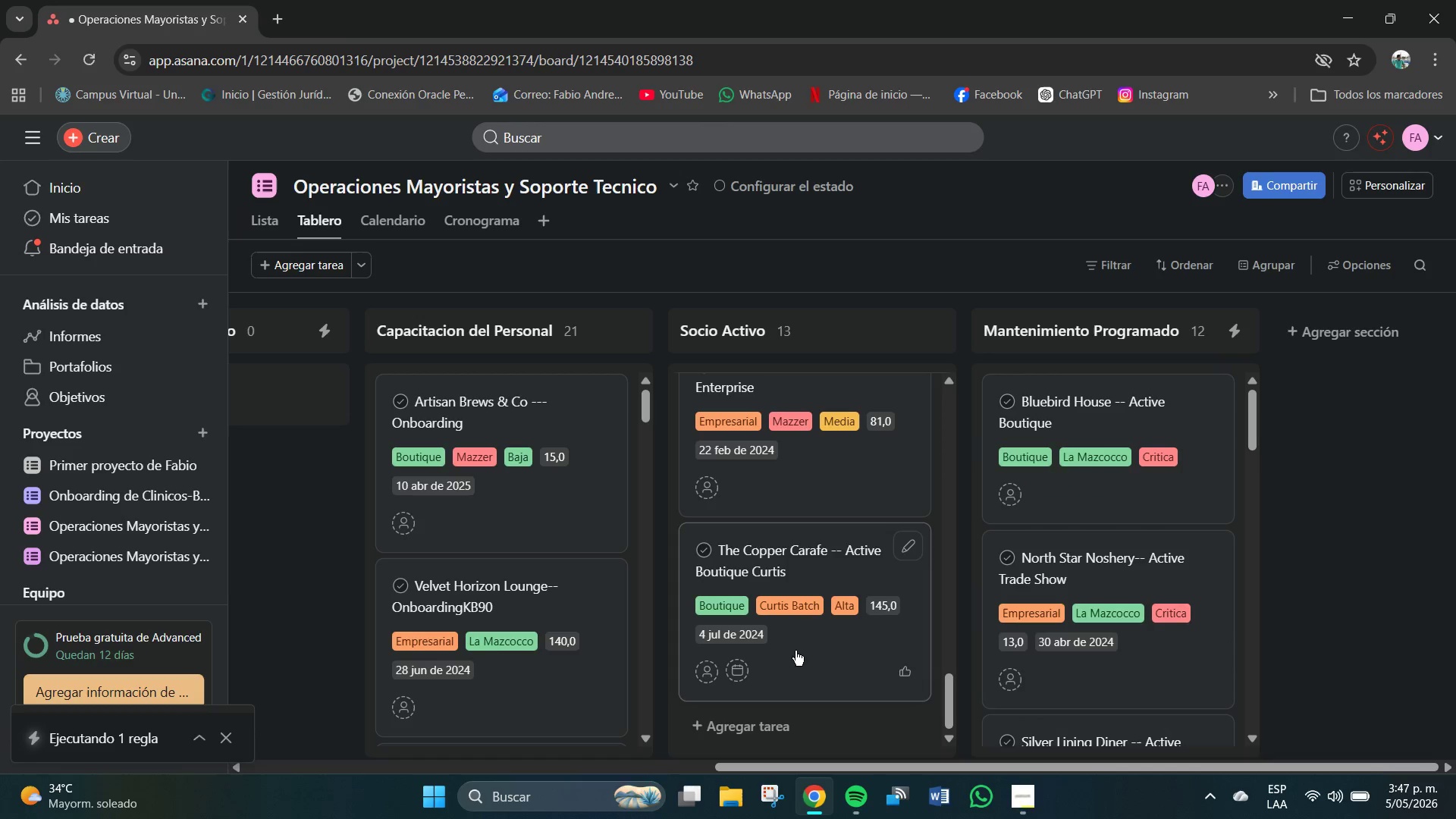 
scroll: coordinate [1138, 516], scroll_direction: up, amount: 5.0
 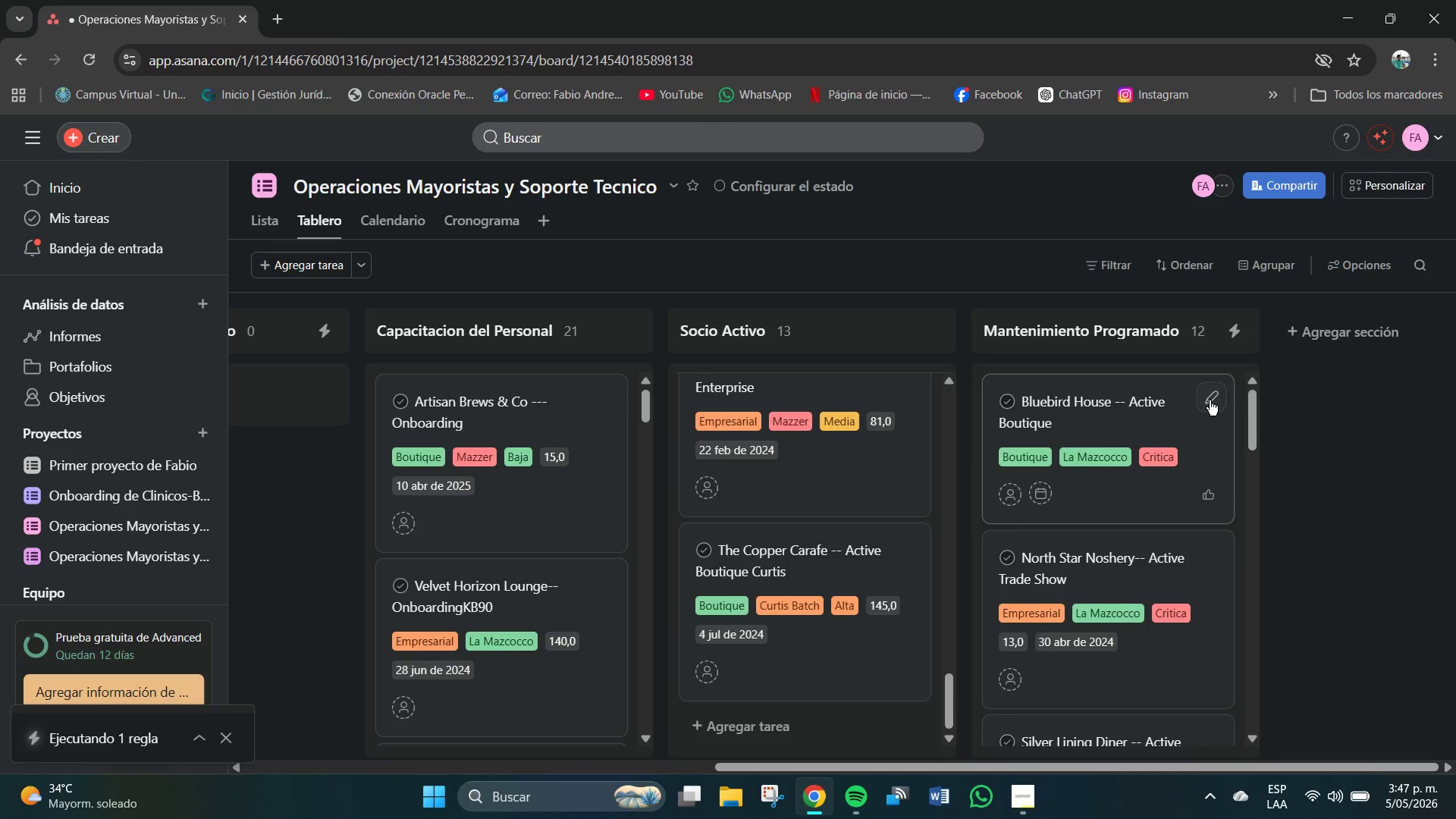 
left_click([1213, 397])
 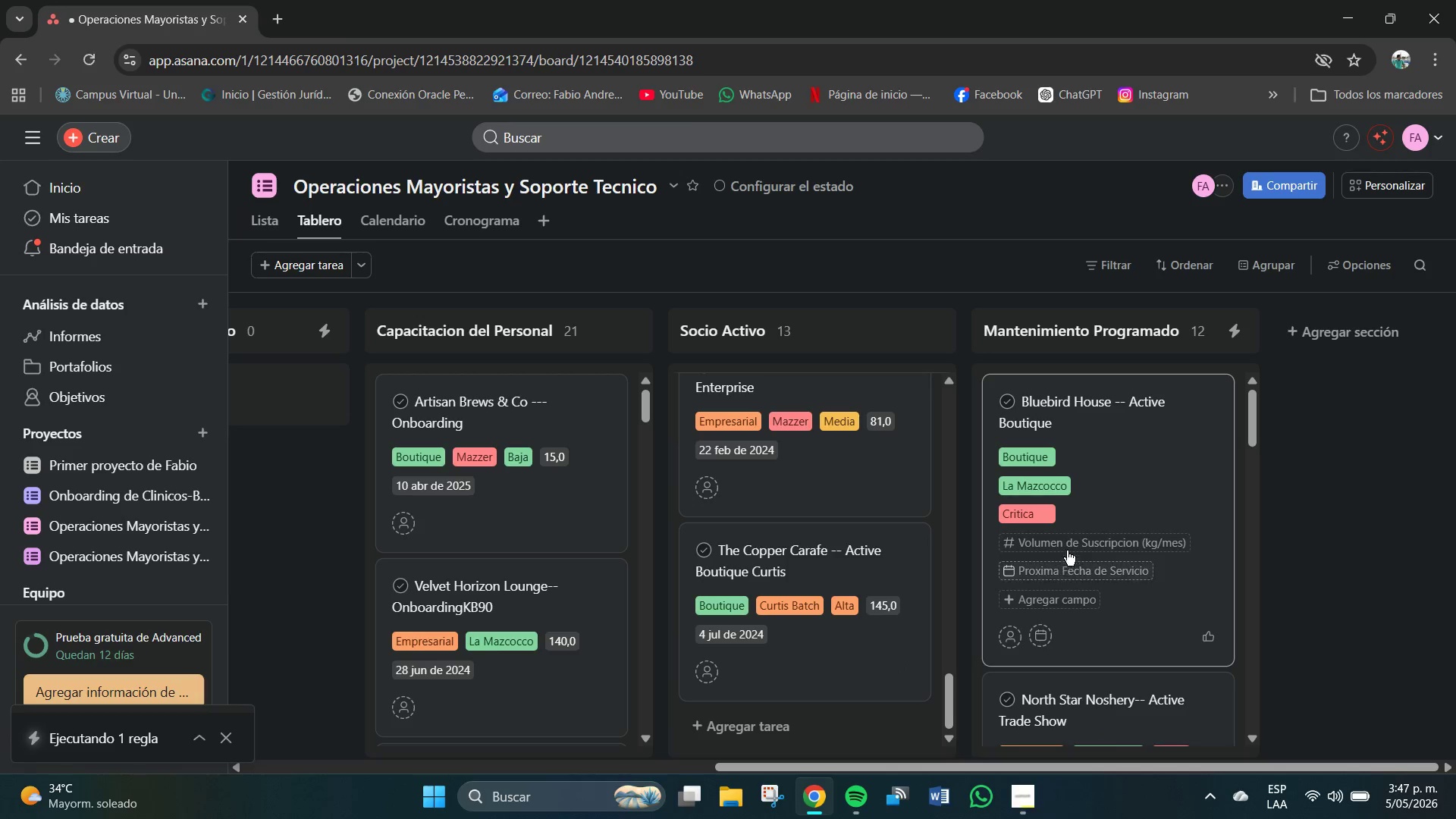 
left_click([1067, 546])
 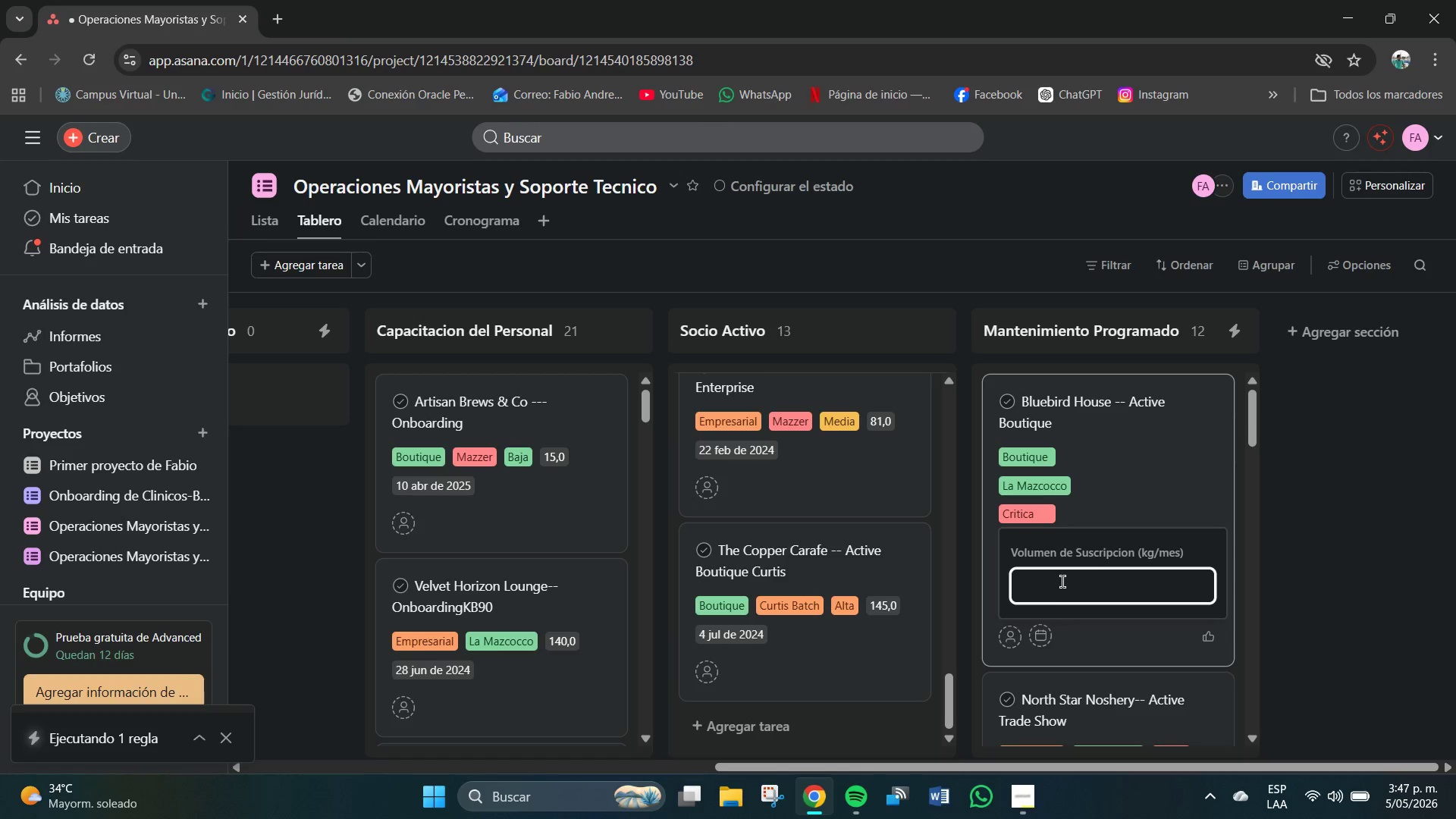 
left_click([1062, 582])
 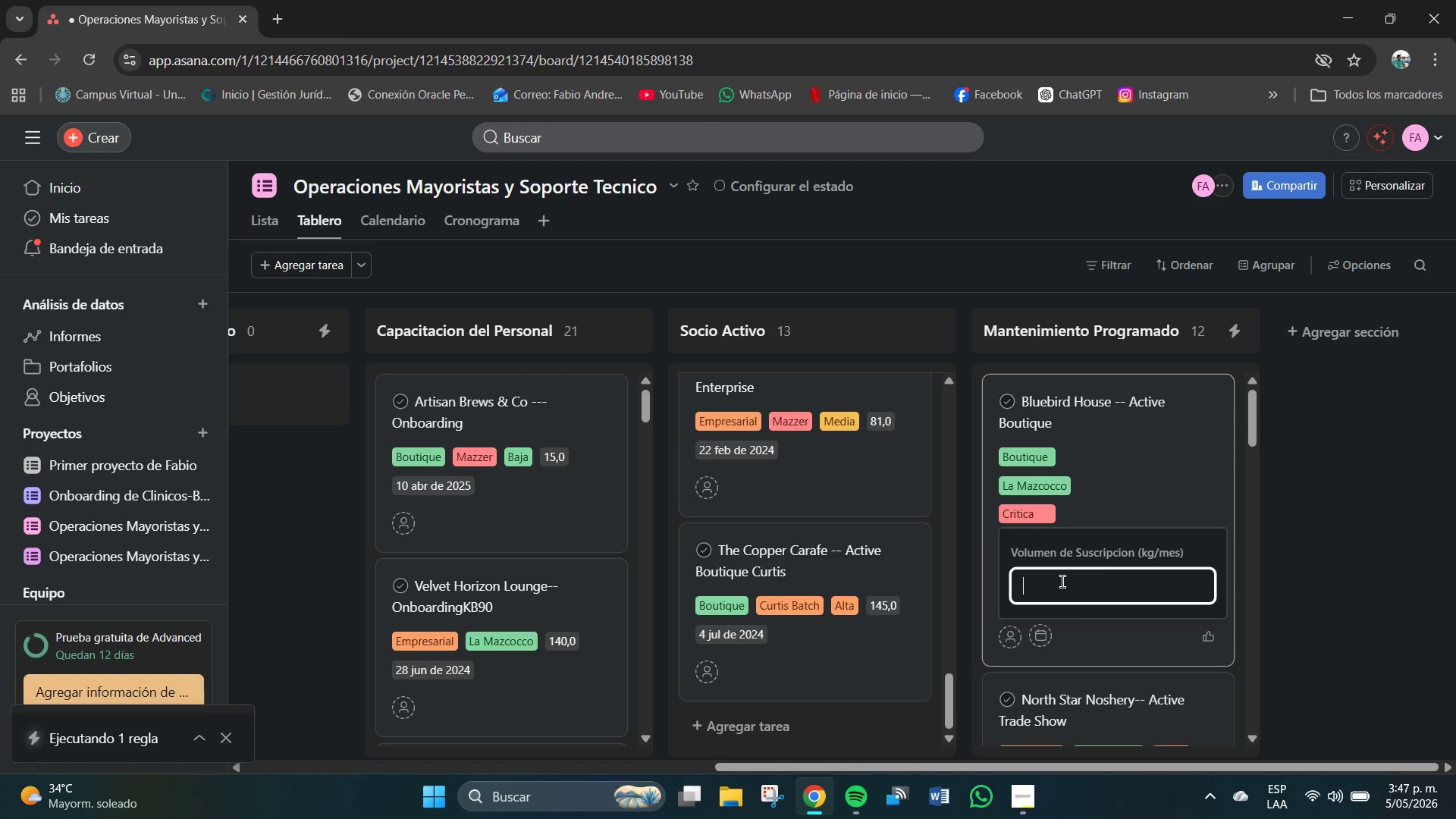 
key(Numpad1)
 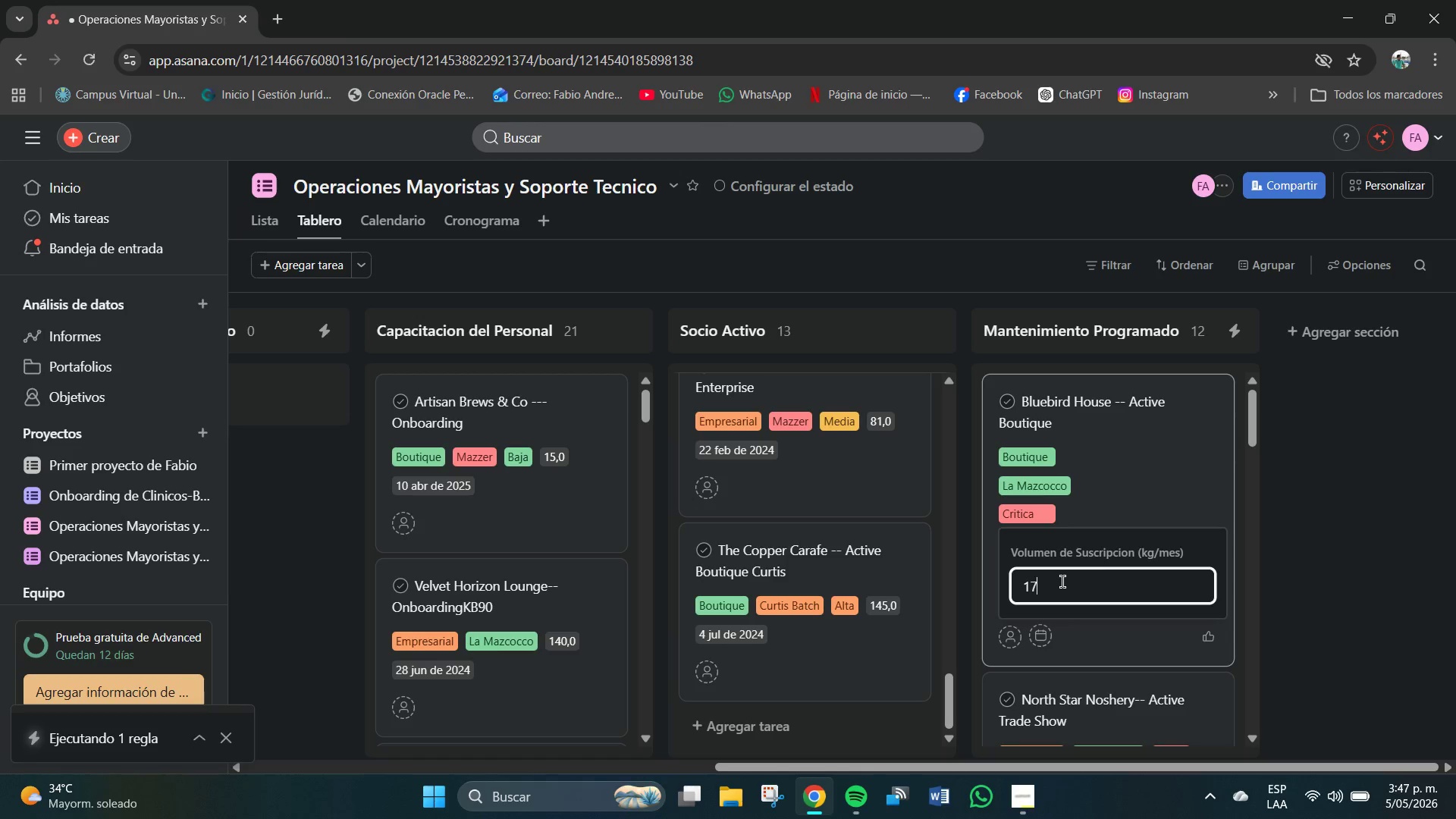 
key(Numpad7)
 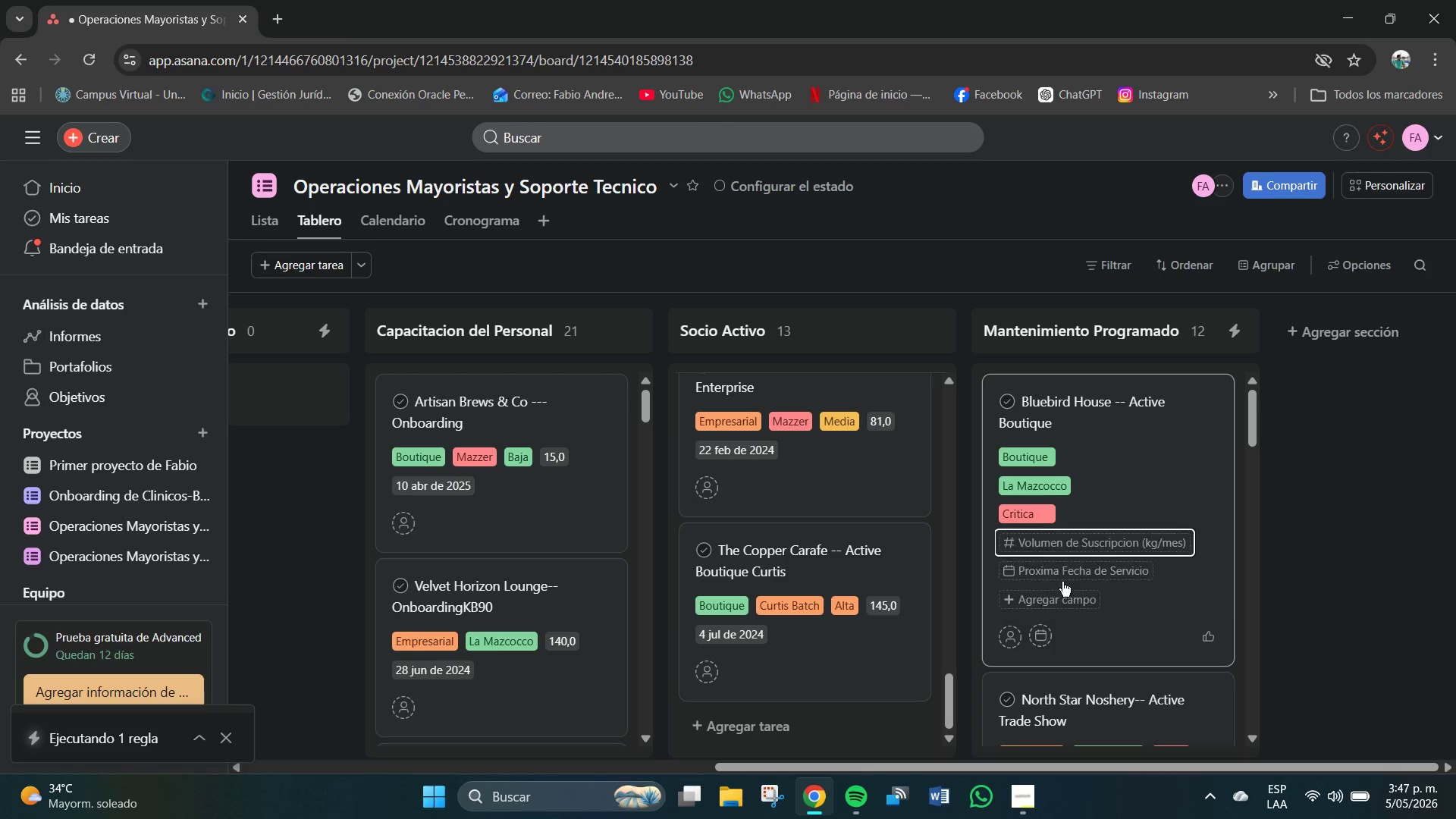 
key(NumpadEnter)
 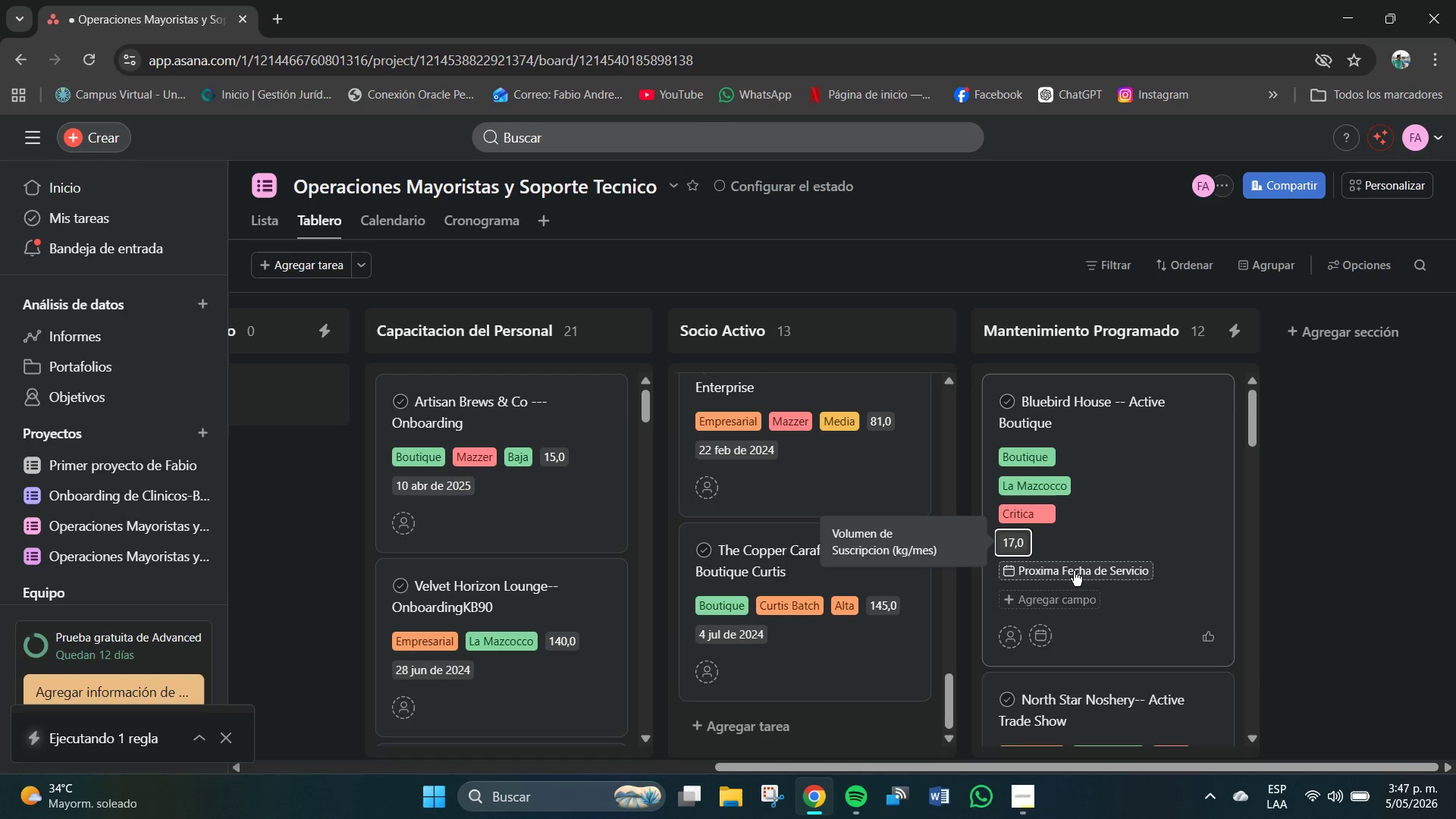 
left_click([1074, 571])
 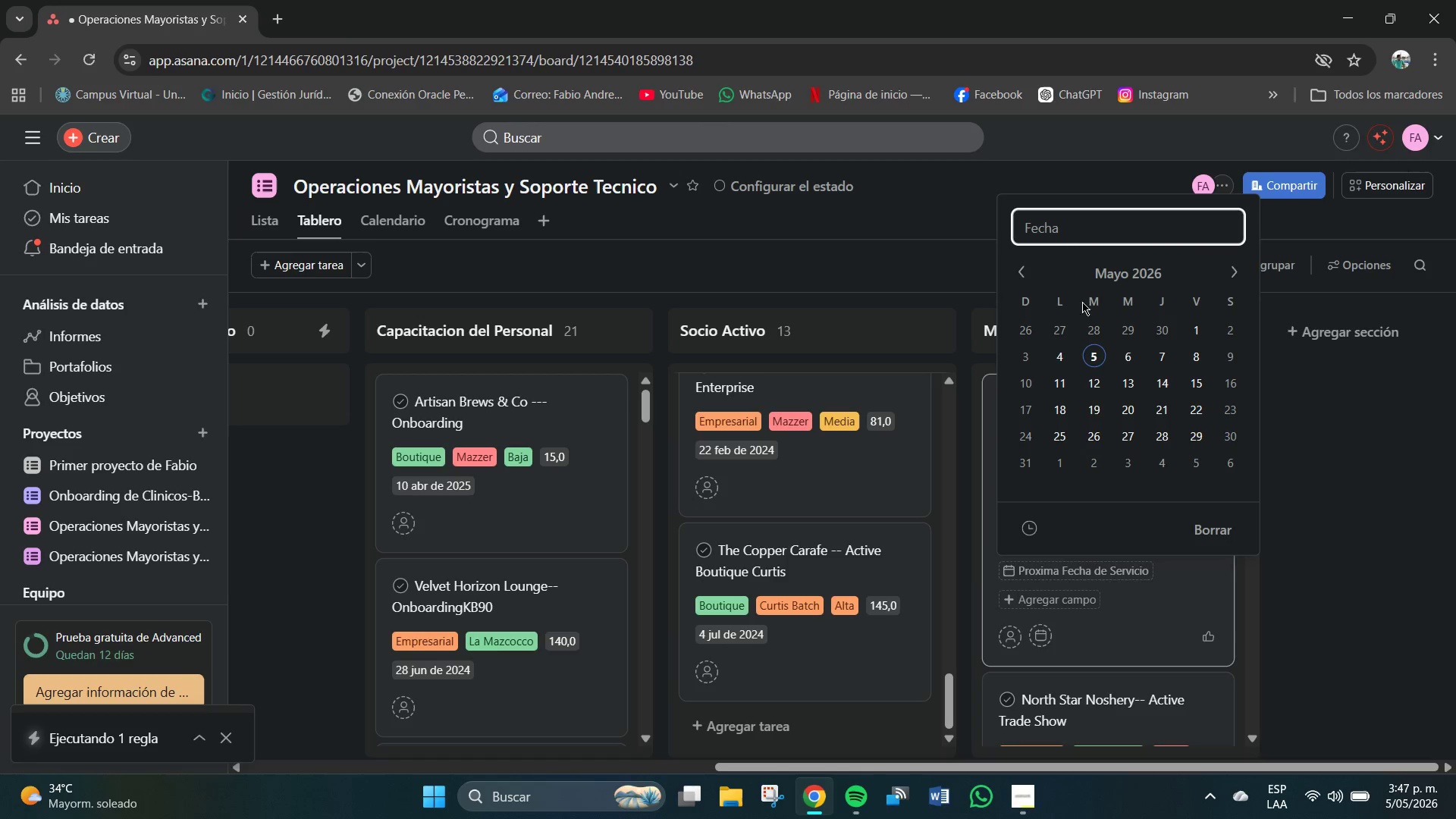 
key(Numpad0)
 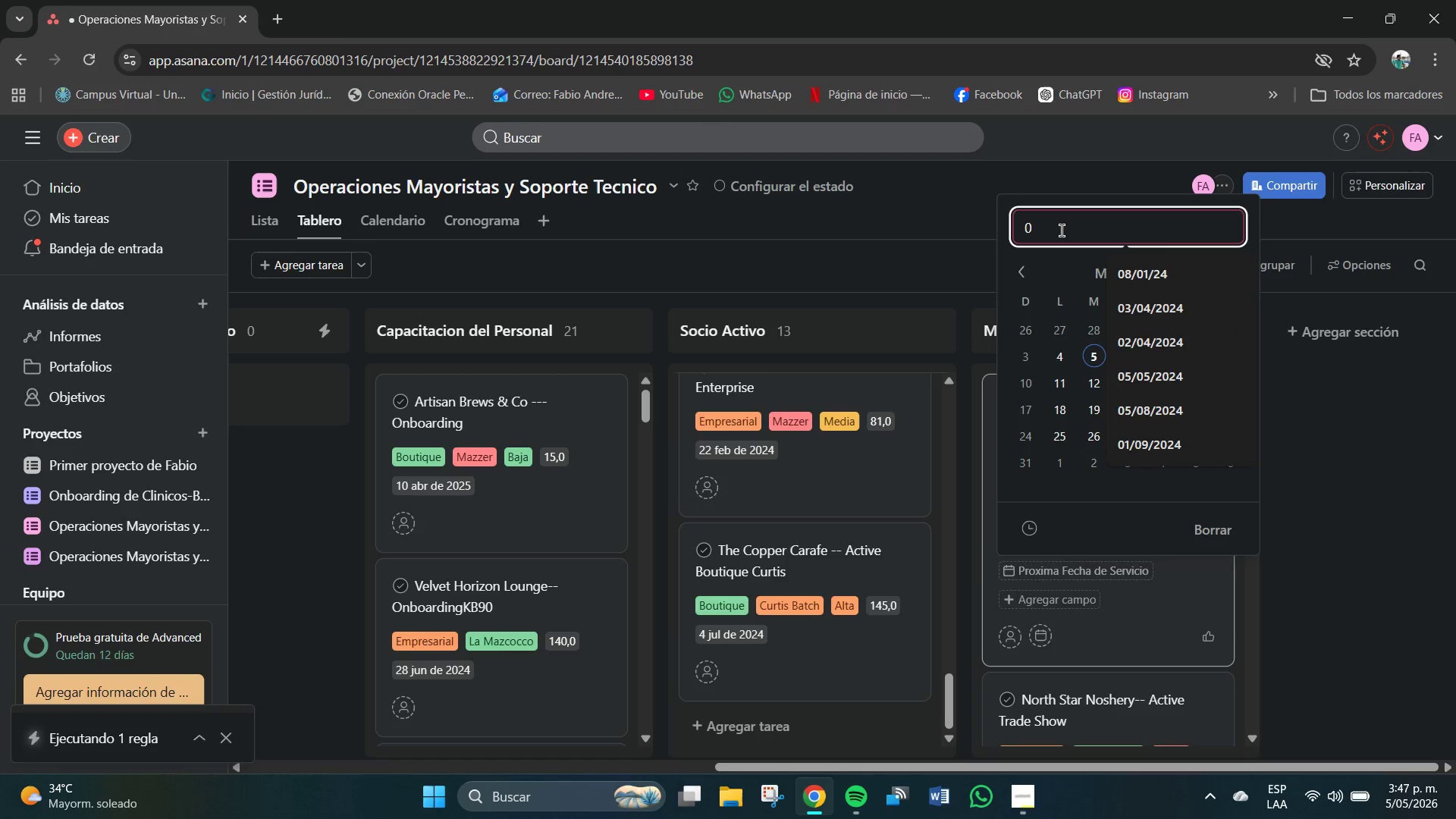 
key(Numpad2)
 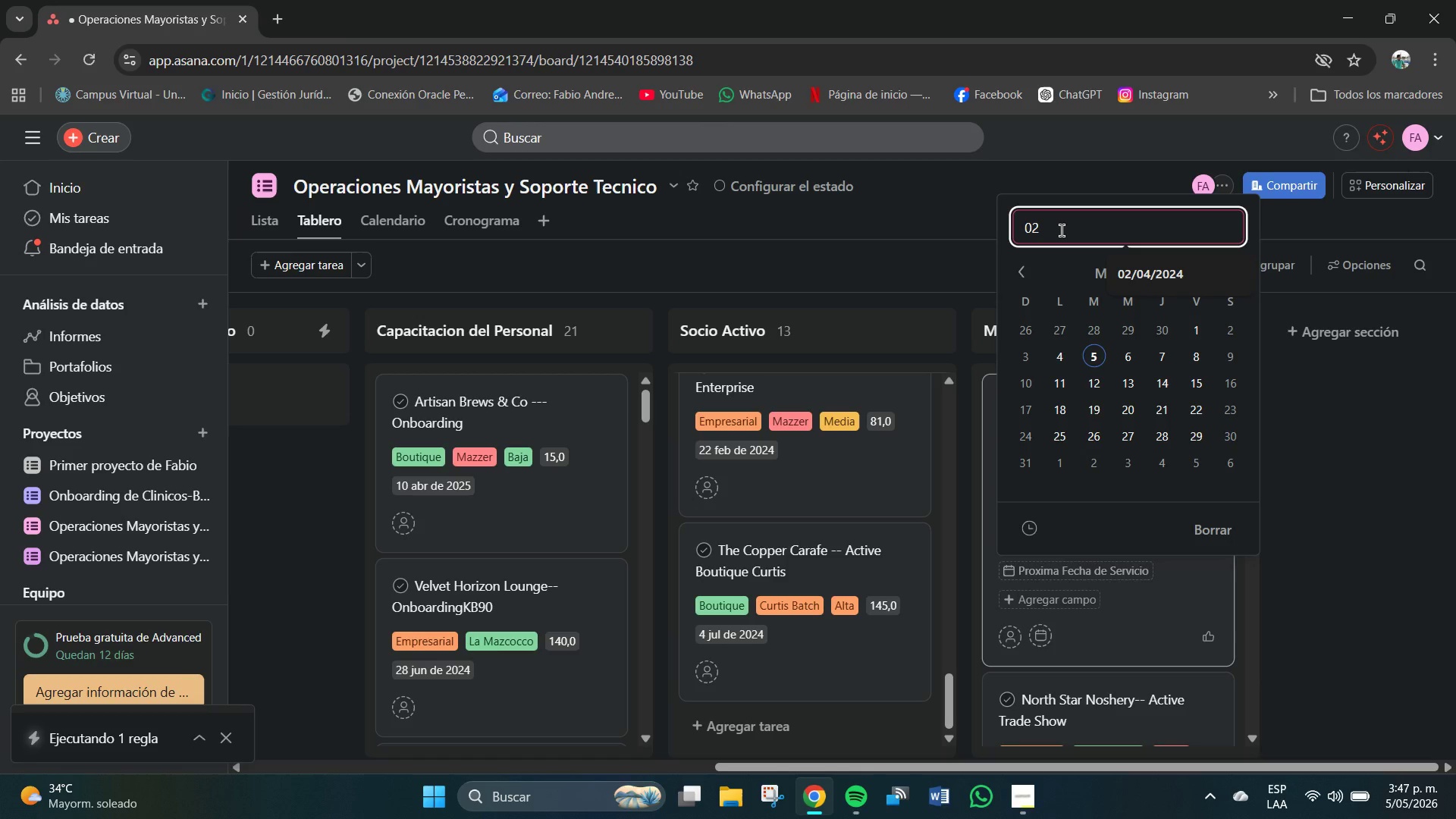 
key(Shift+7)
 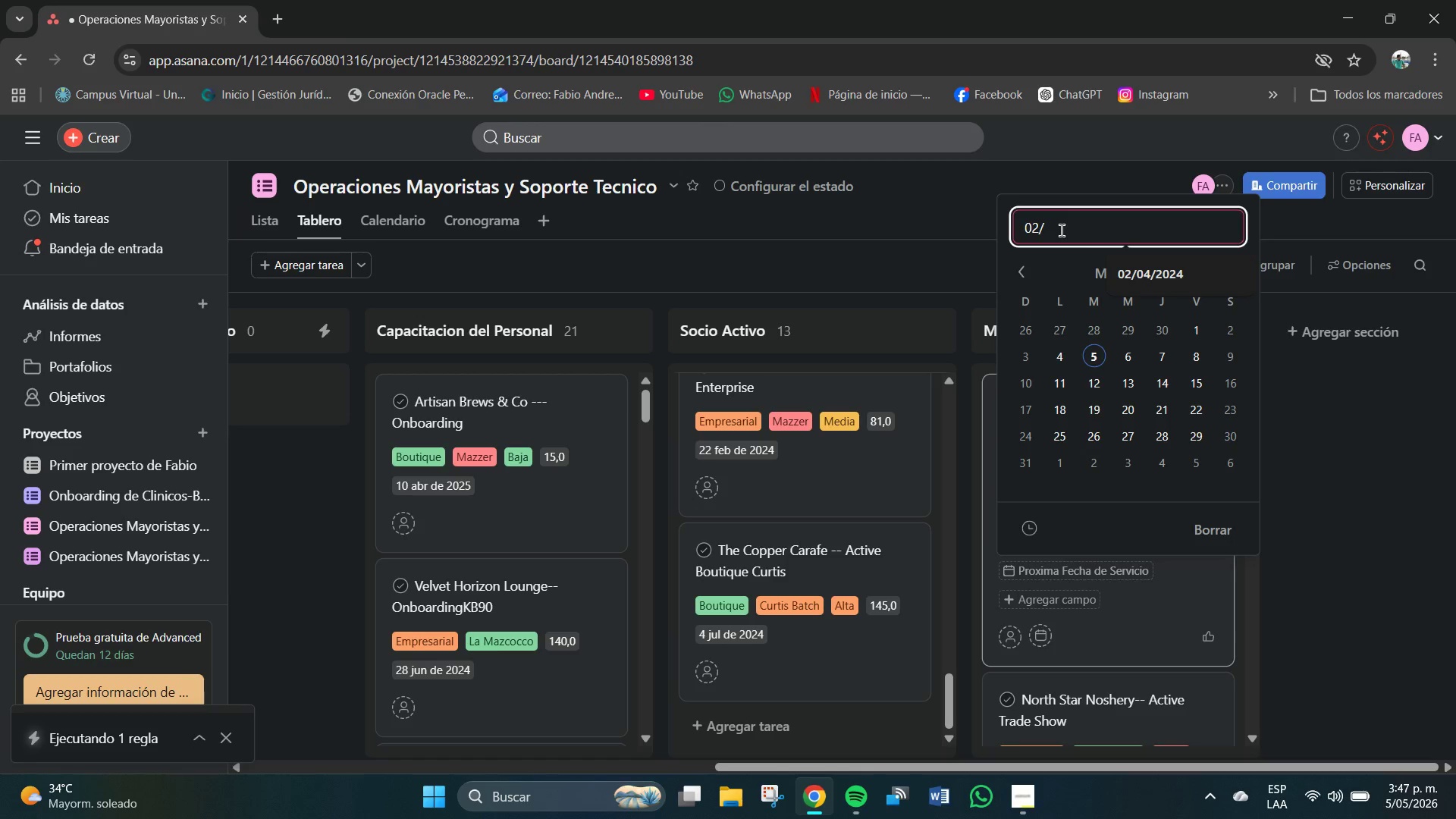 
key(Numpad0)
 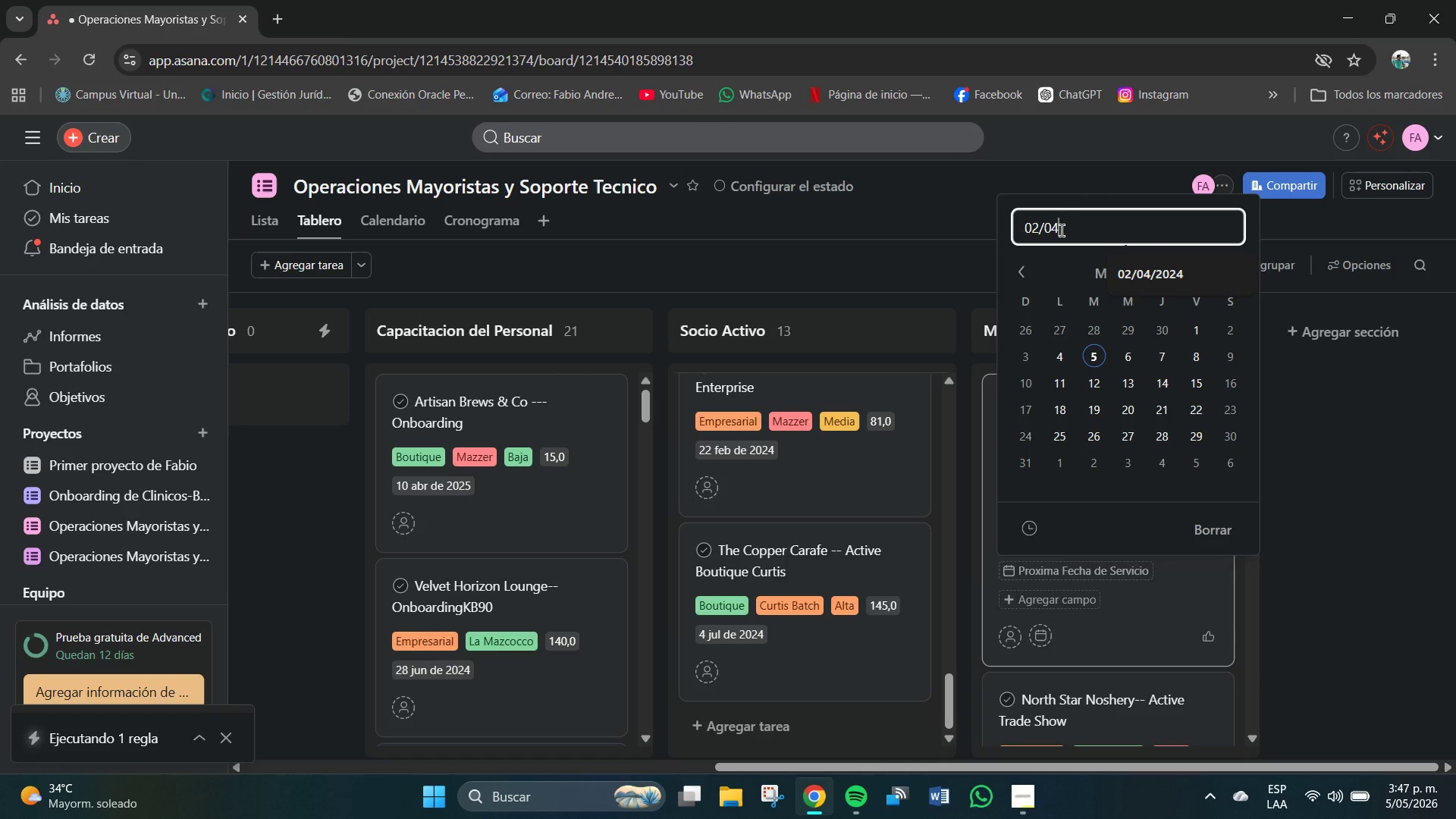 
key(Numpad4)
 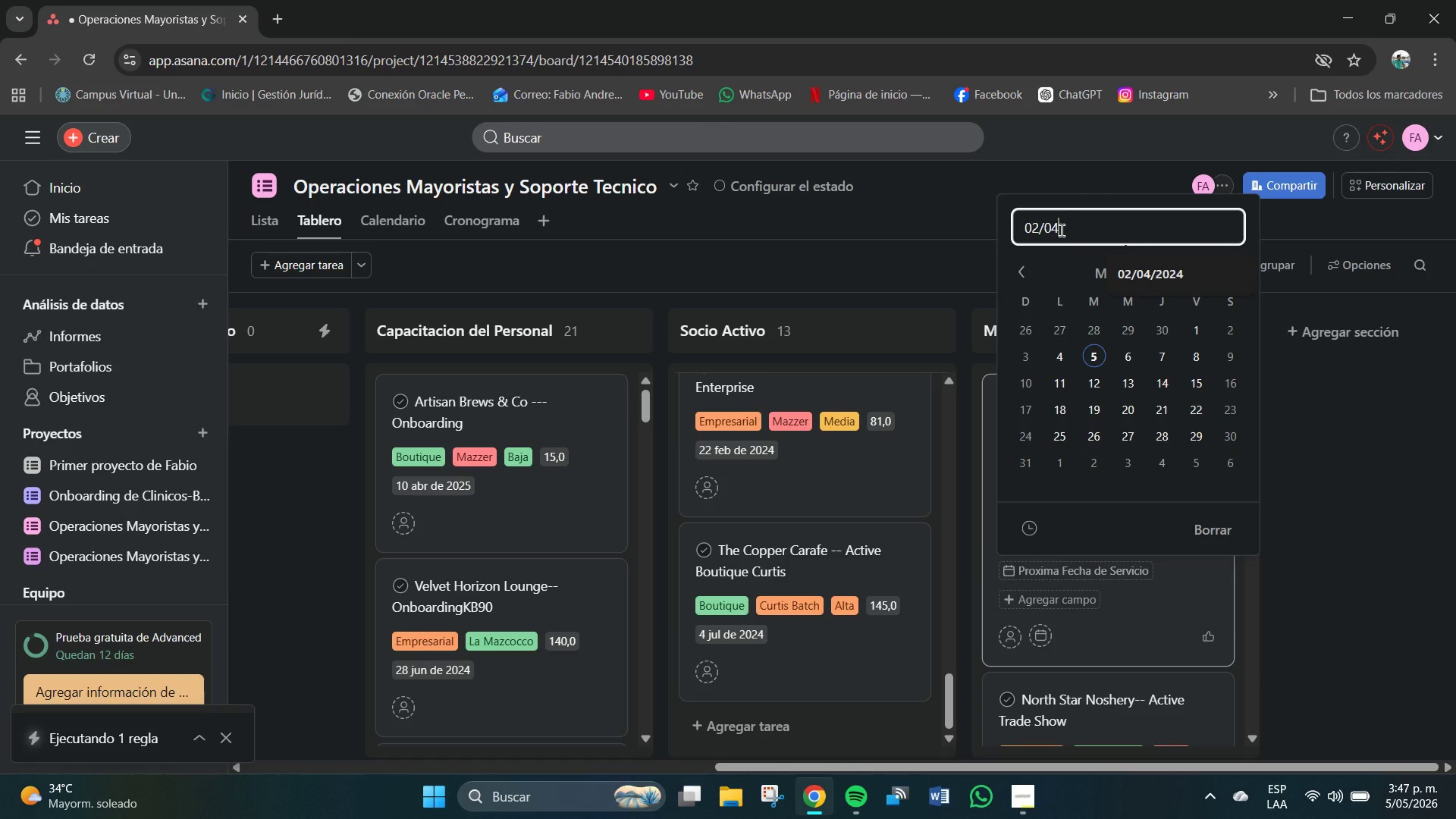 
key(Shift+7)
 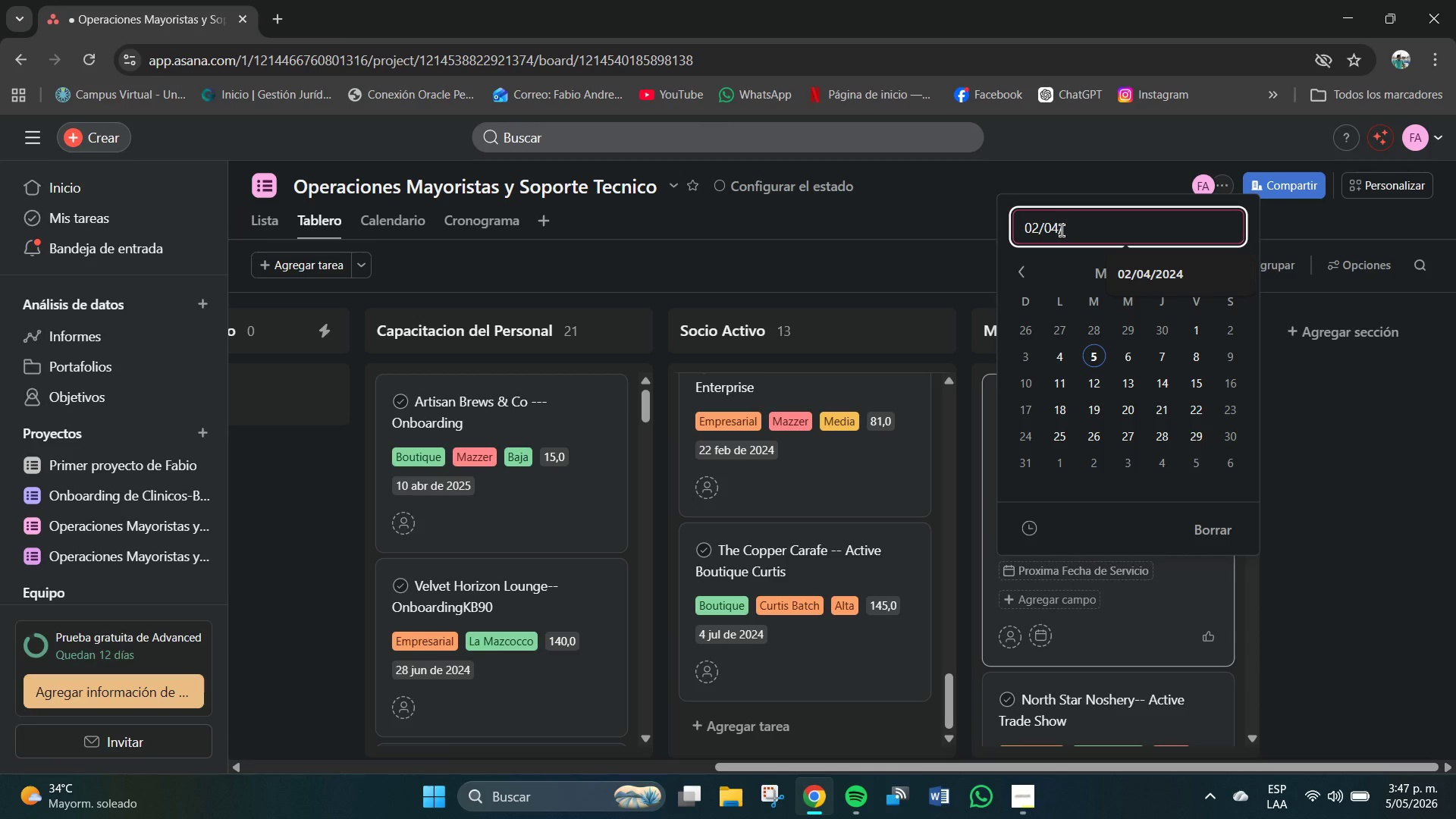 
key(Numpad2)
 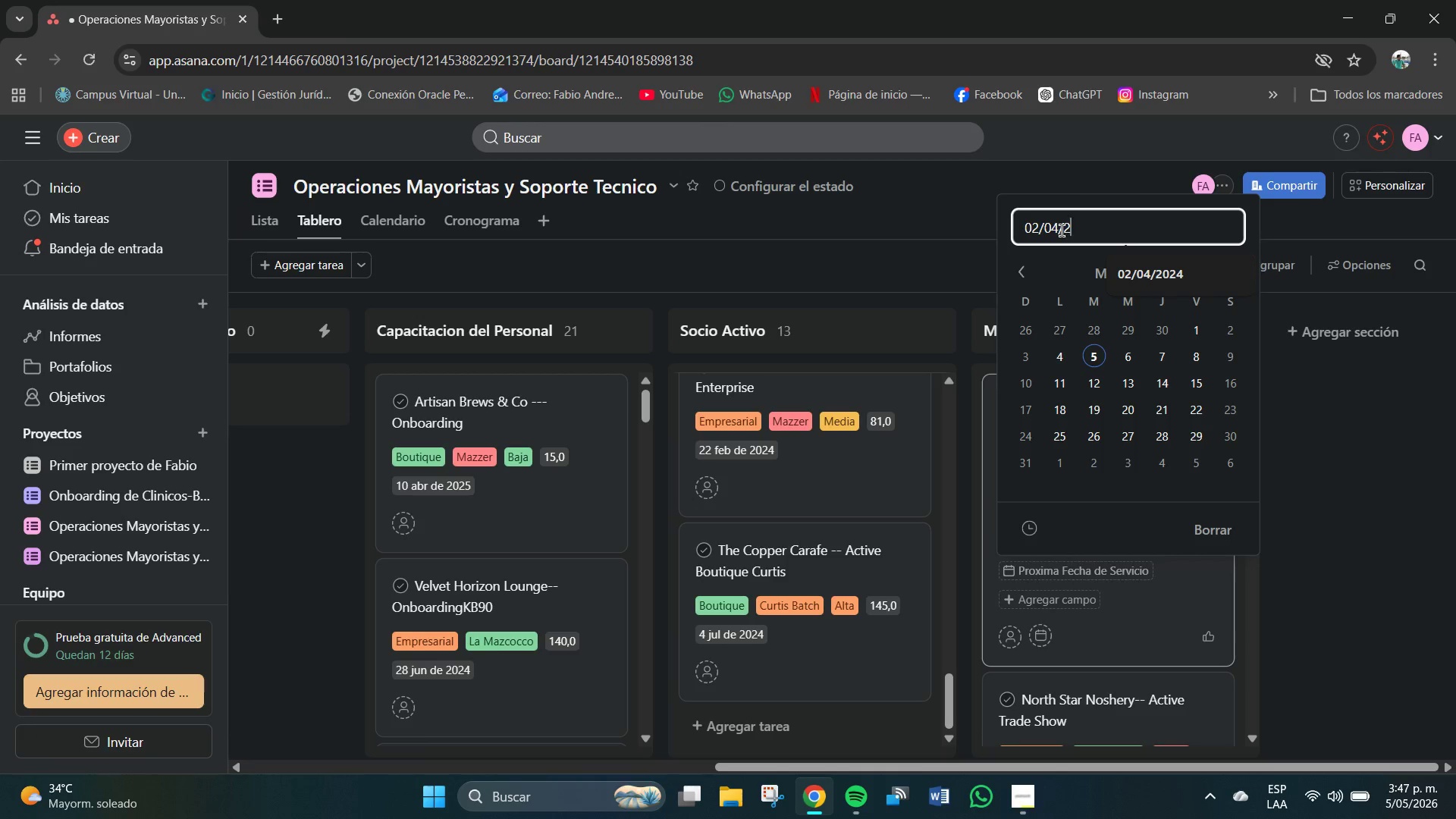 
key(Numpad0)
 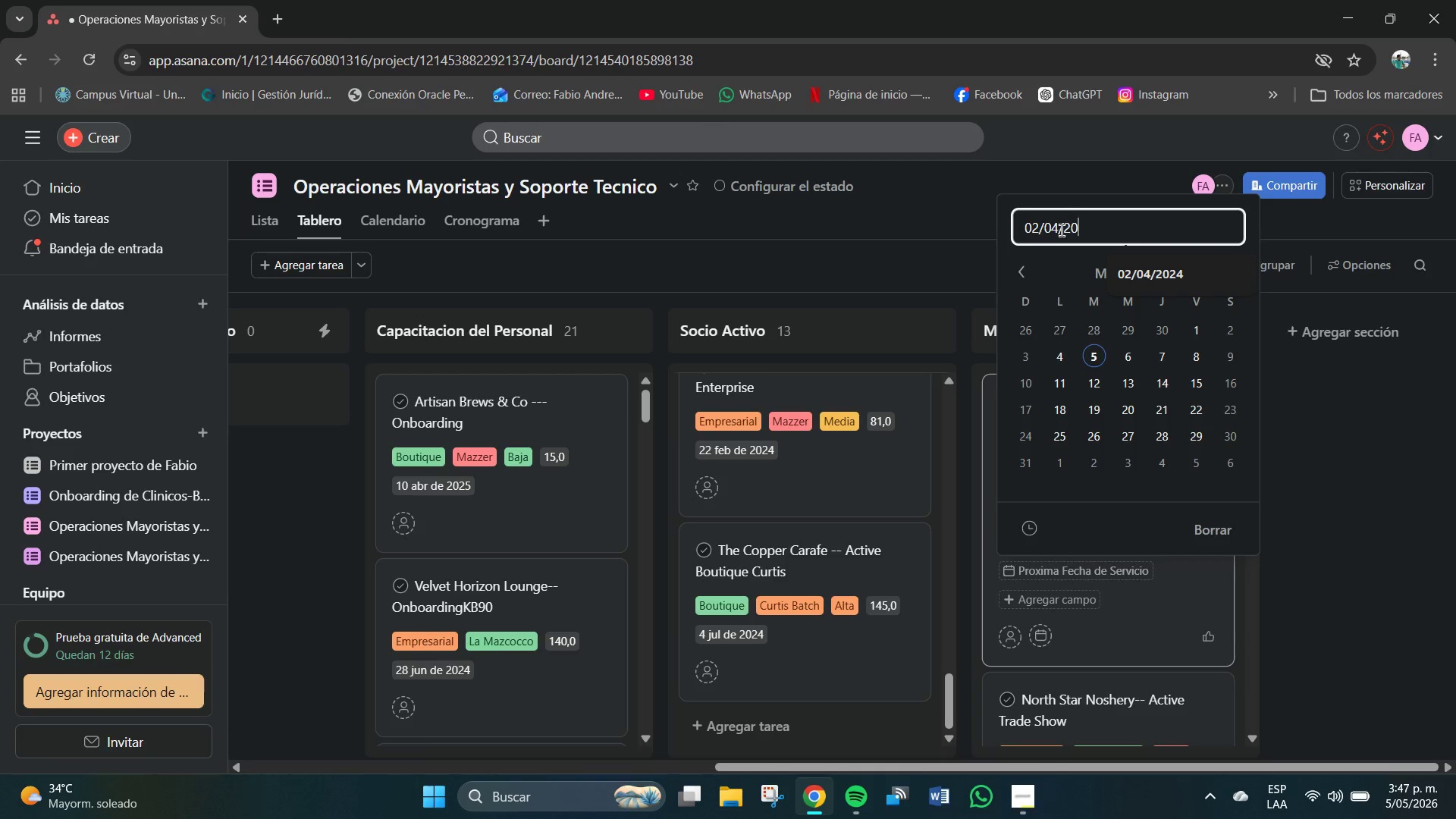 
key(Numpad2)
 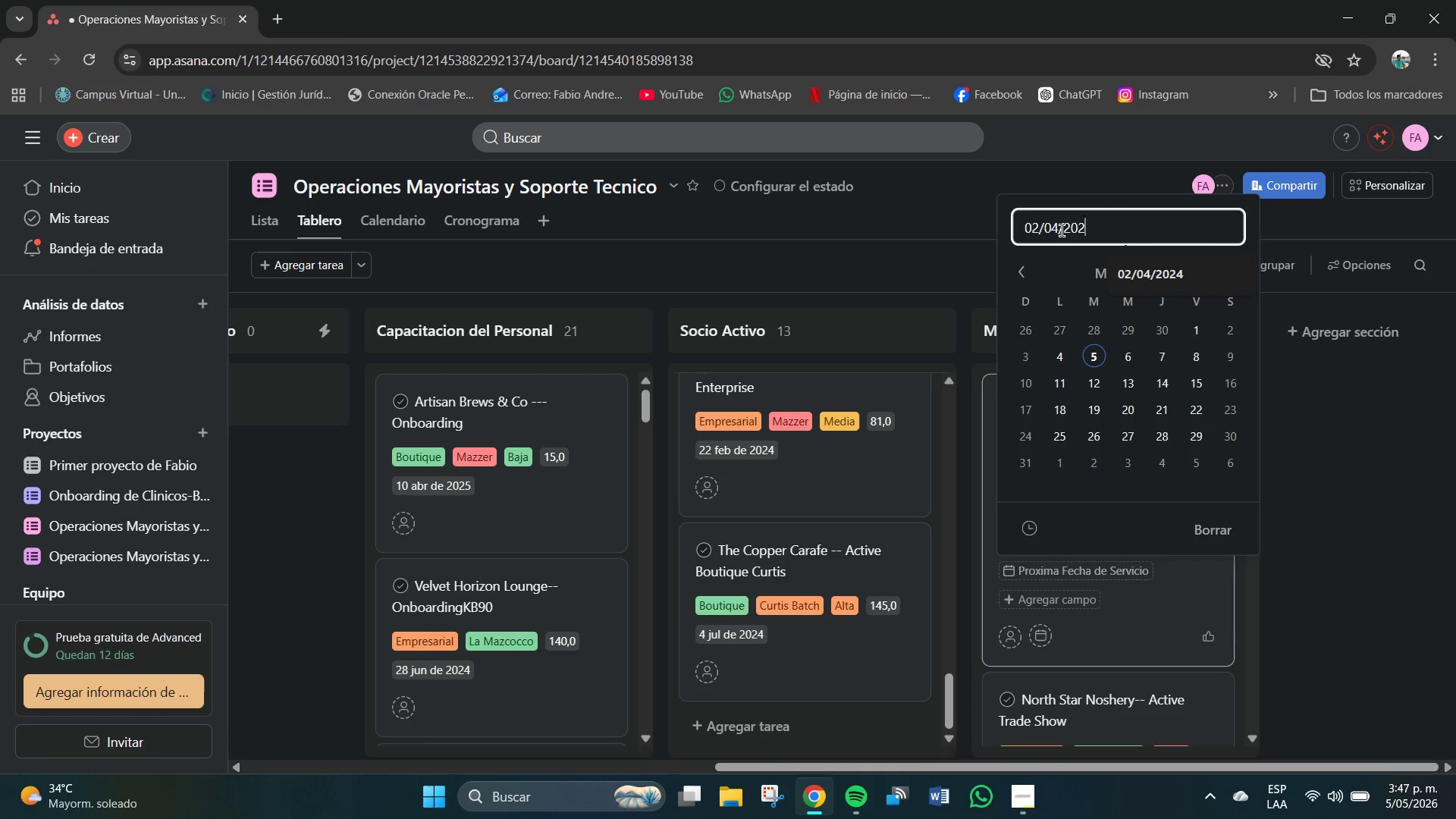 
key(Numpad4)
 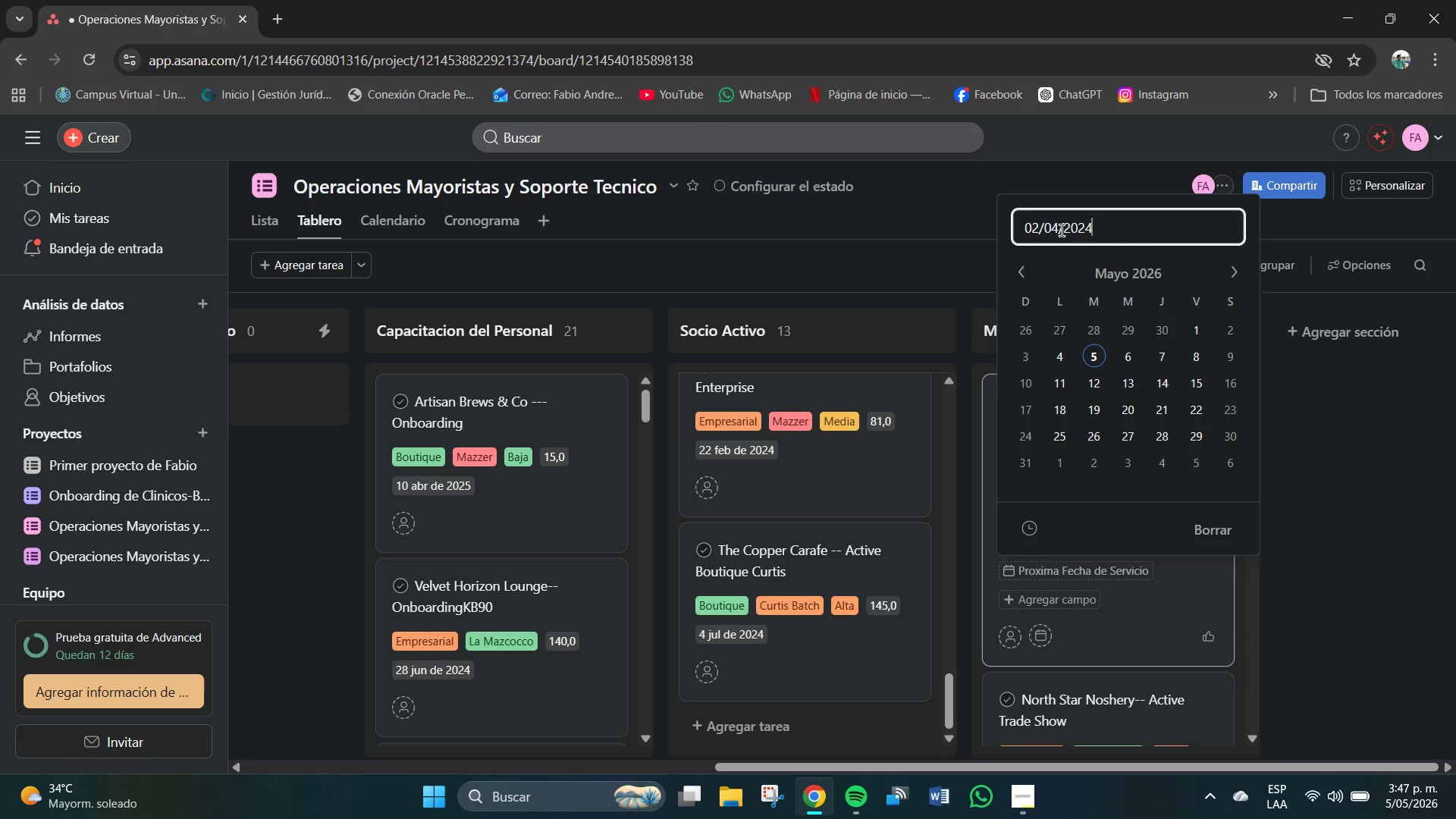 
key(NumpadEnter)
 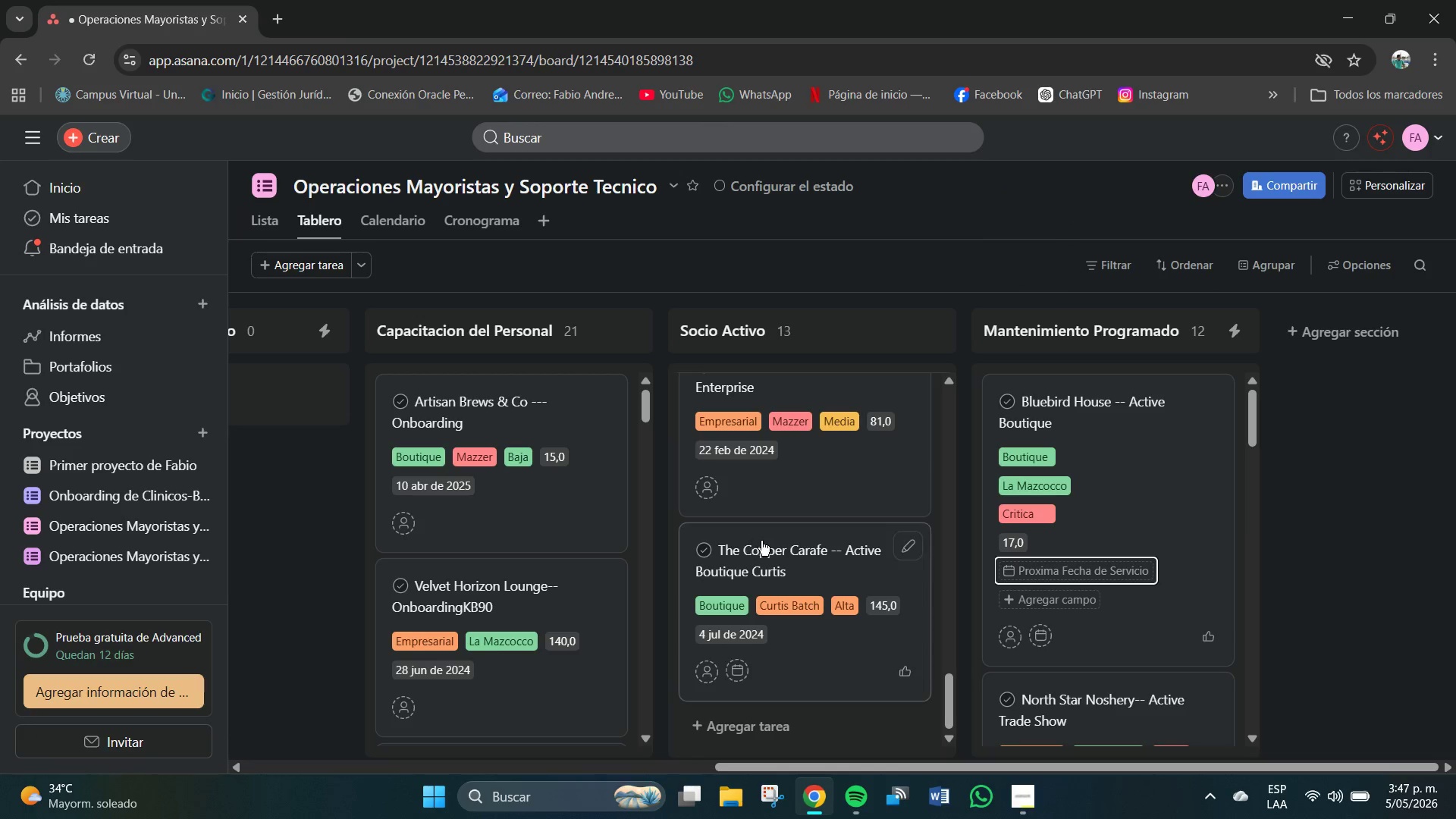 
scroll: coordinate [833, 611], scroll_direction: down, amount: 19.0
 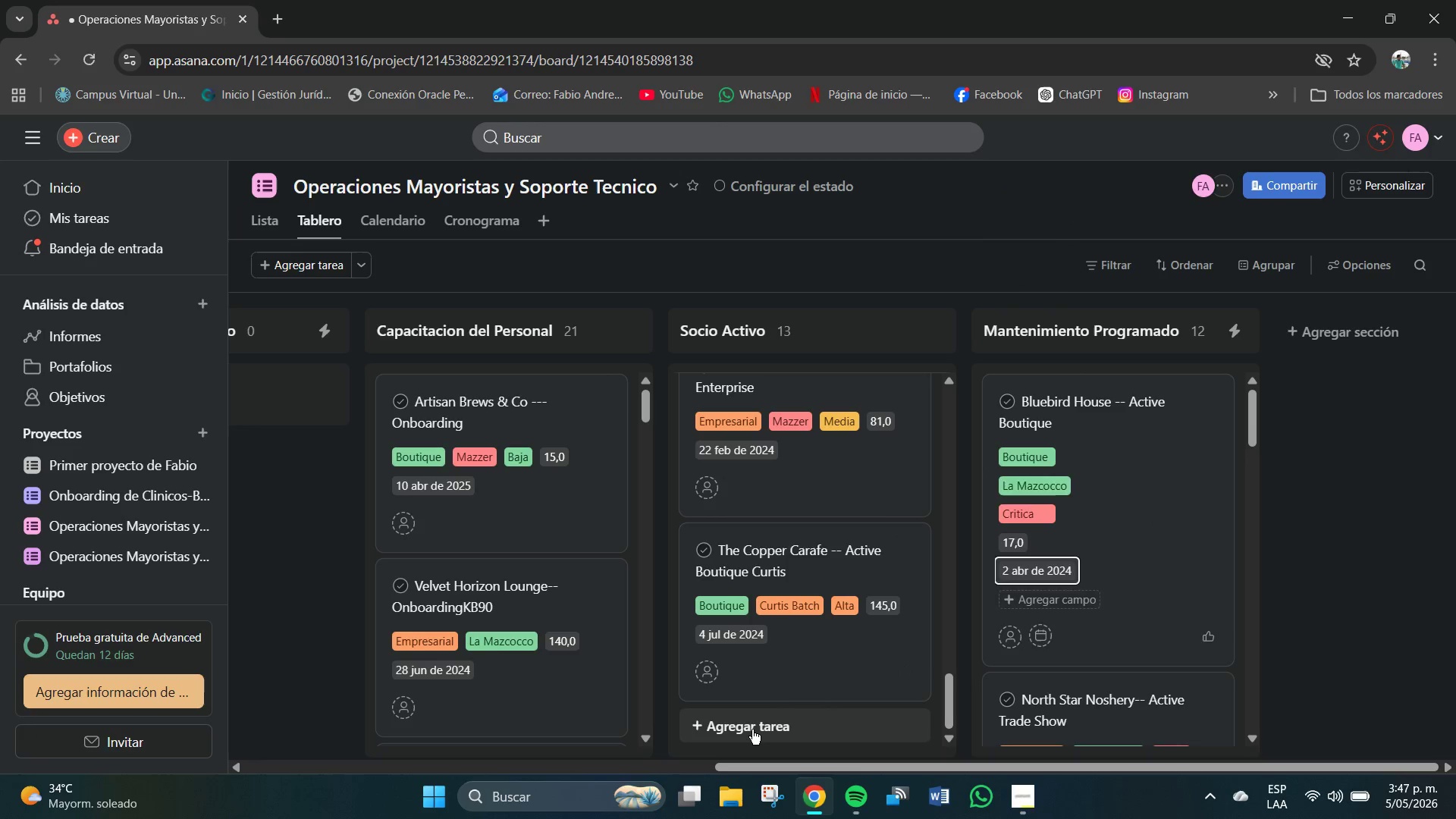 
left_click([752, 730])
 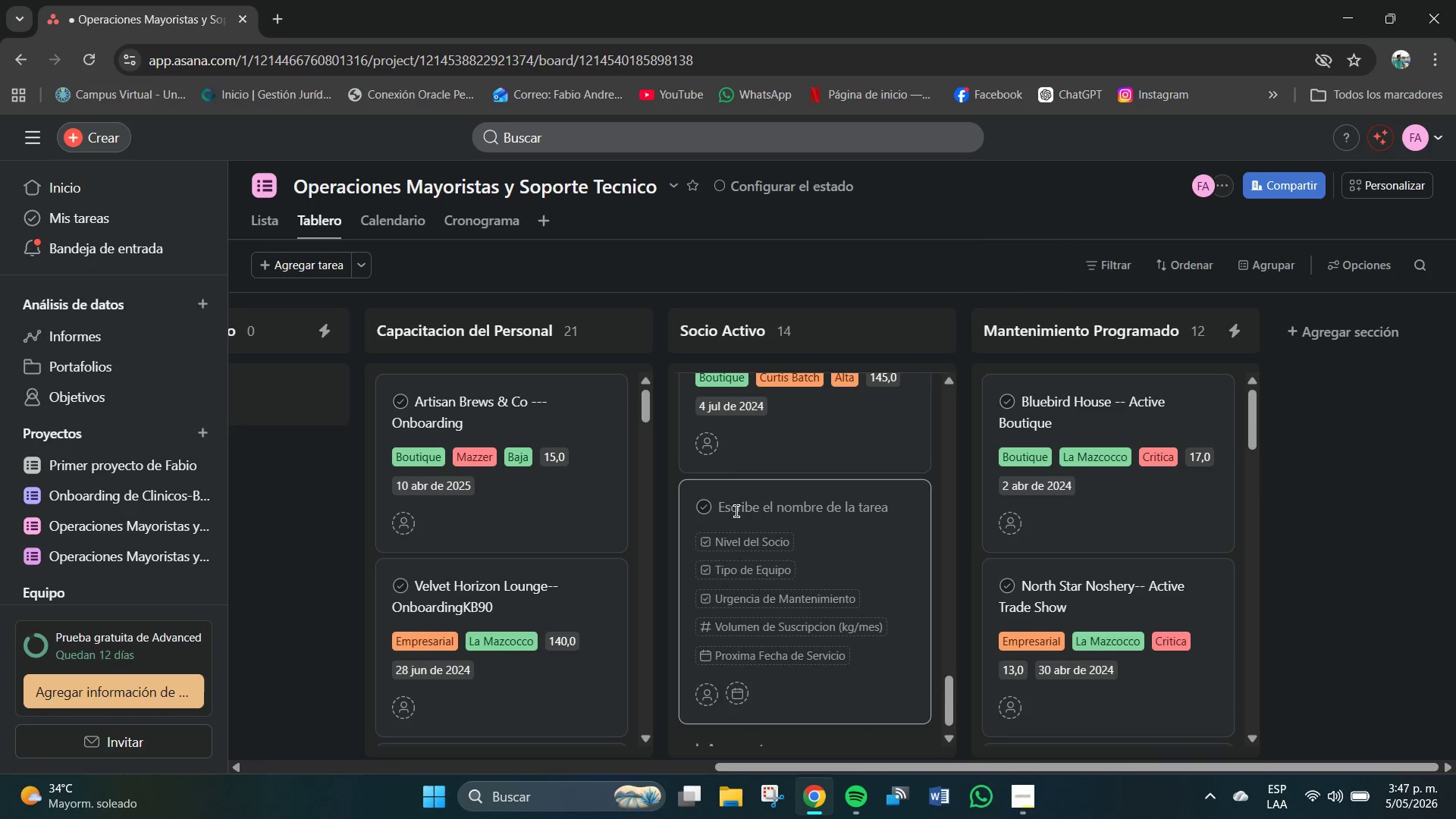 
left_click([738, 511])
 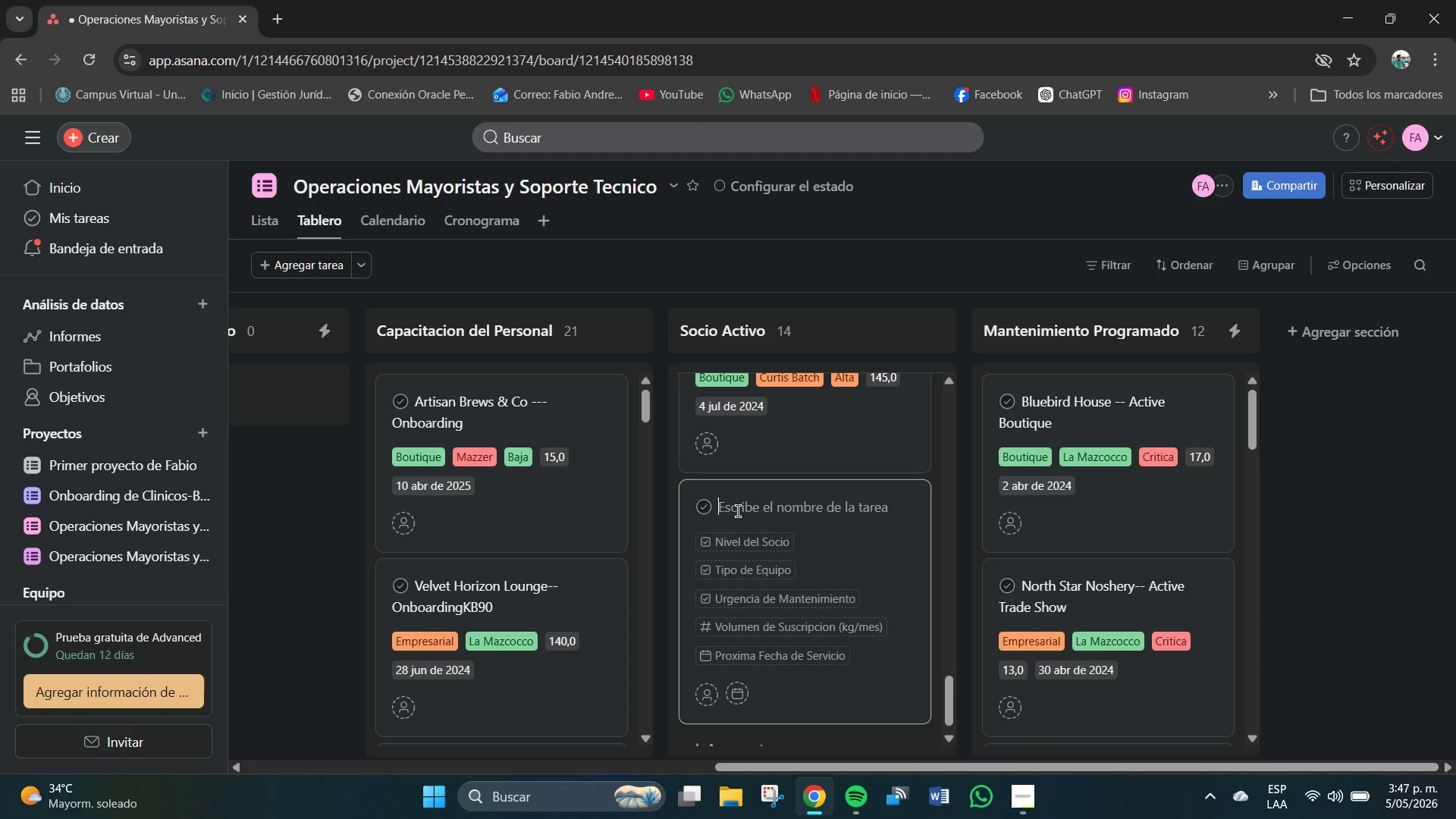 
type(Her)
 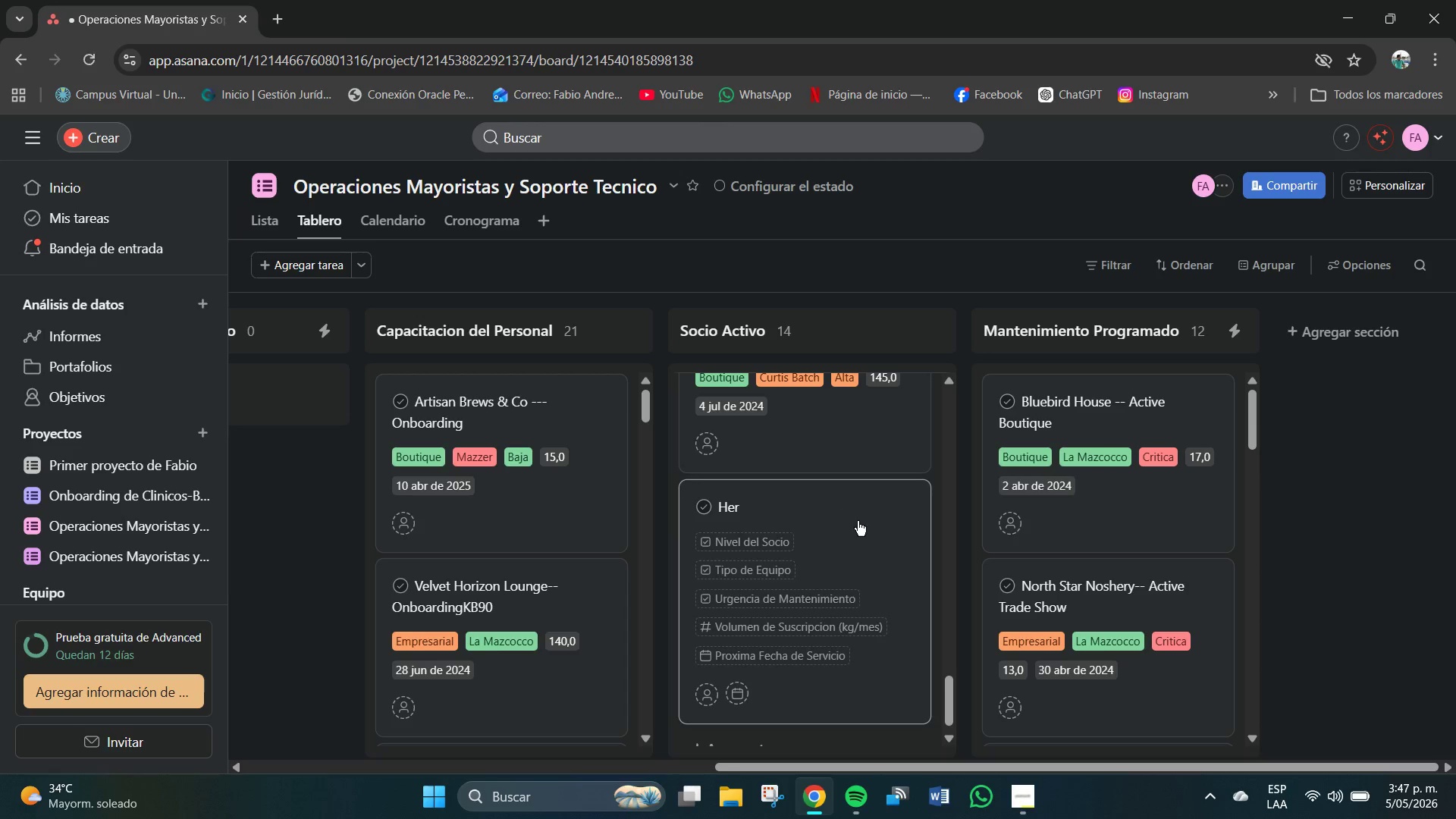 
type(itage Kitchen [NumLock])
key(Backspace)
type(-- Active Bp)
key(Backspace)
type(outiqy)
key(Backspace)
type(ue)
 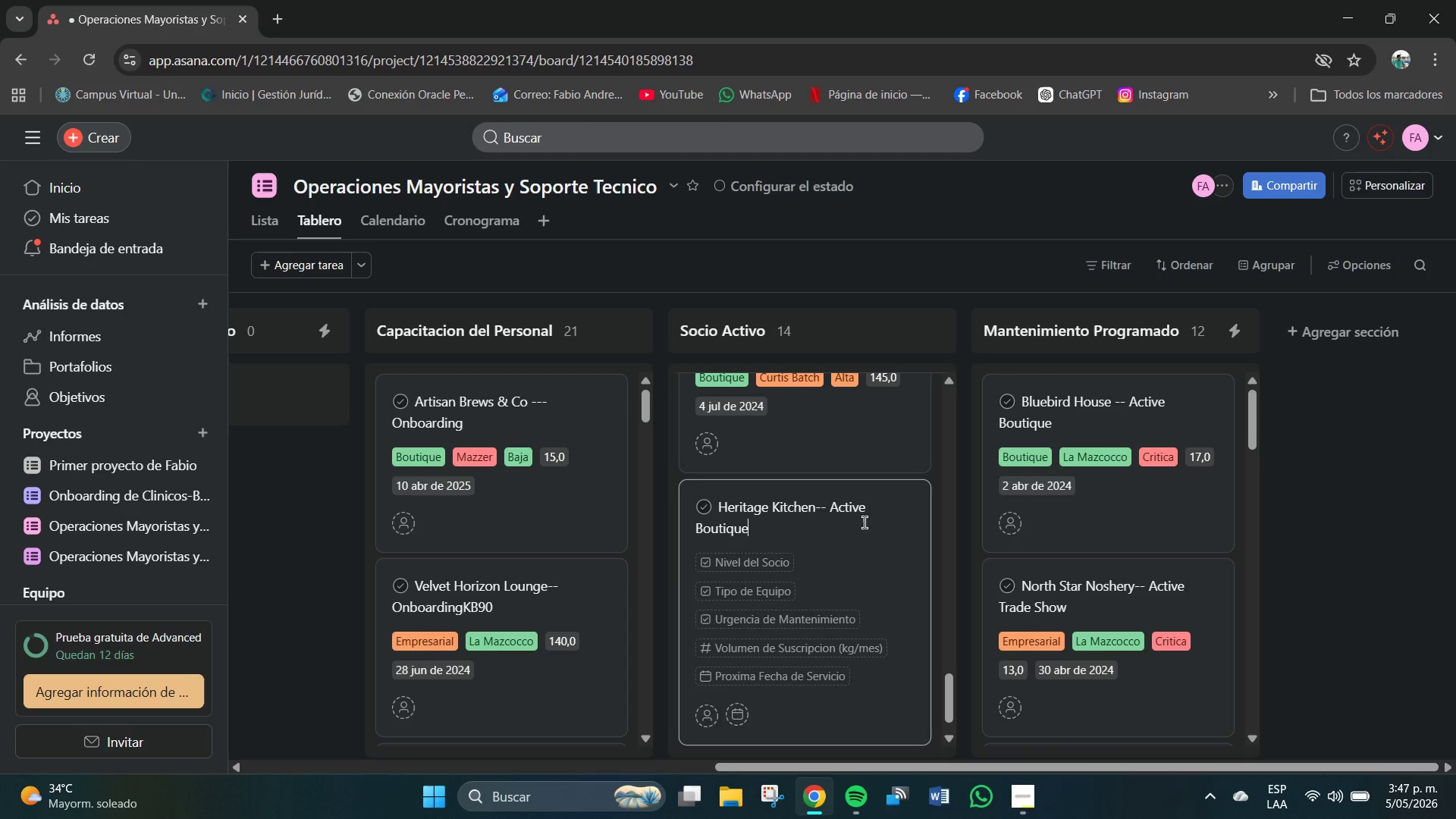 
left_click([758, 558])
 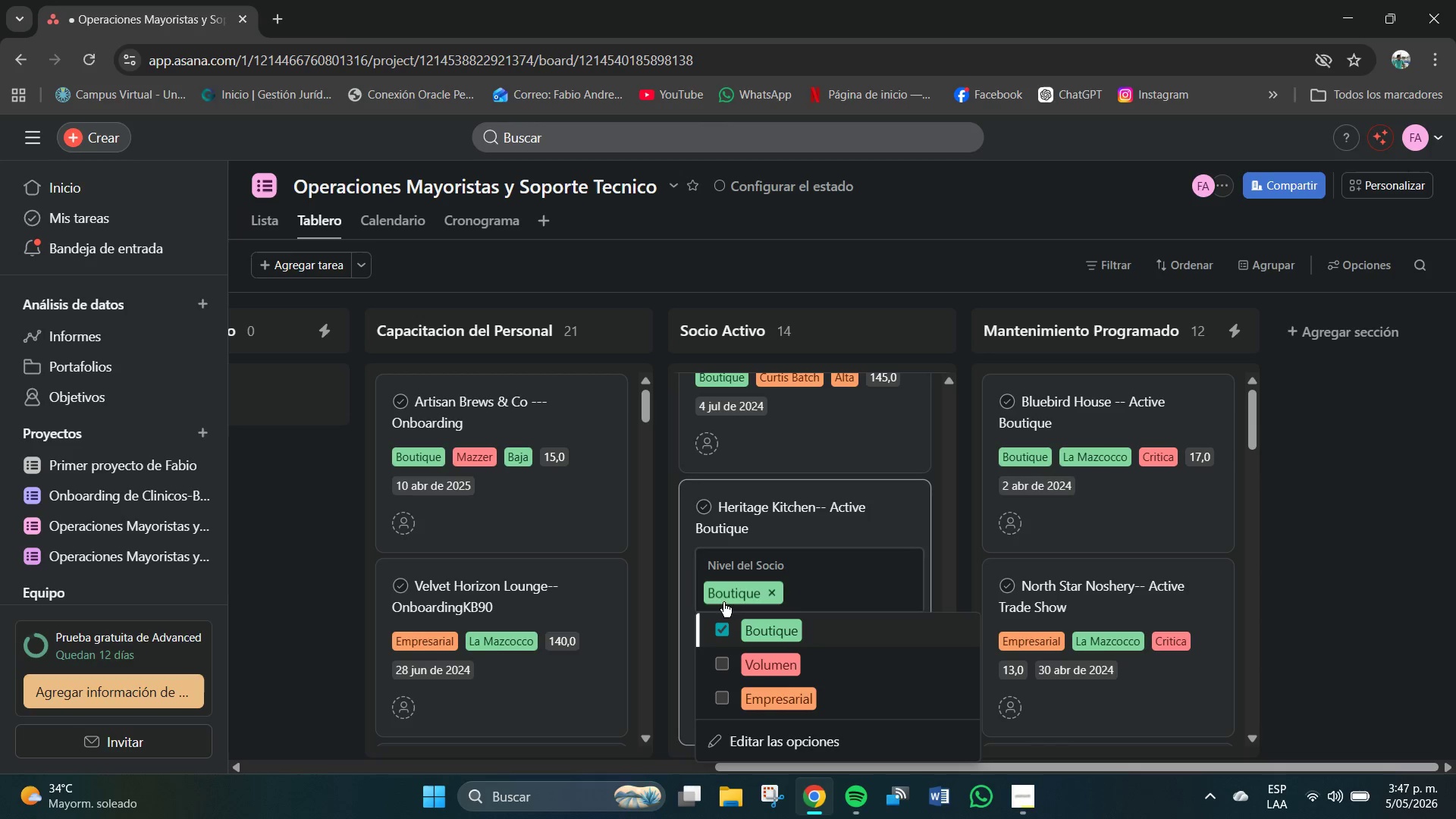 
left_click([687, 565])
 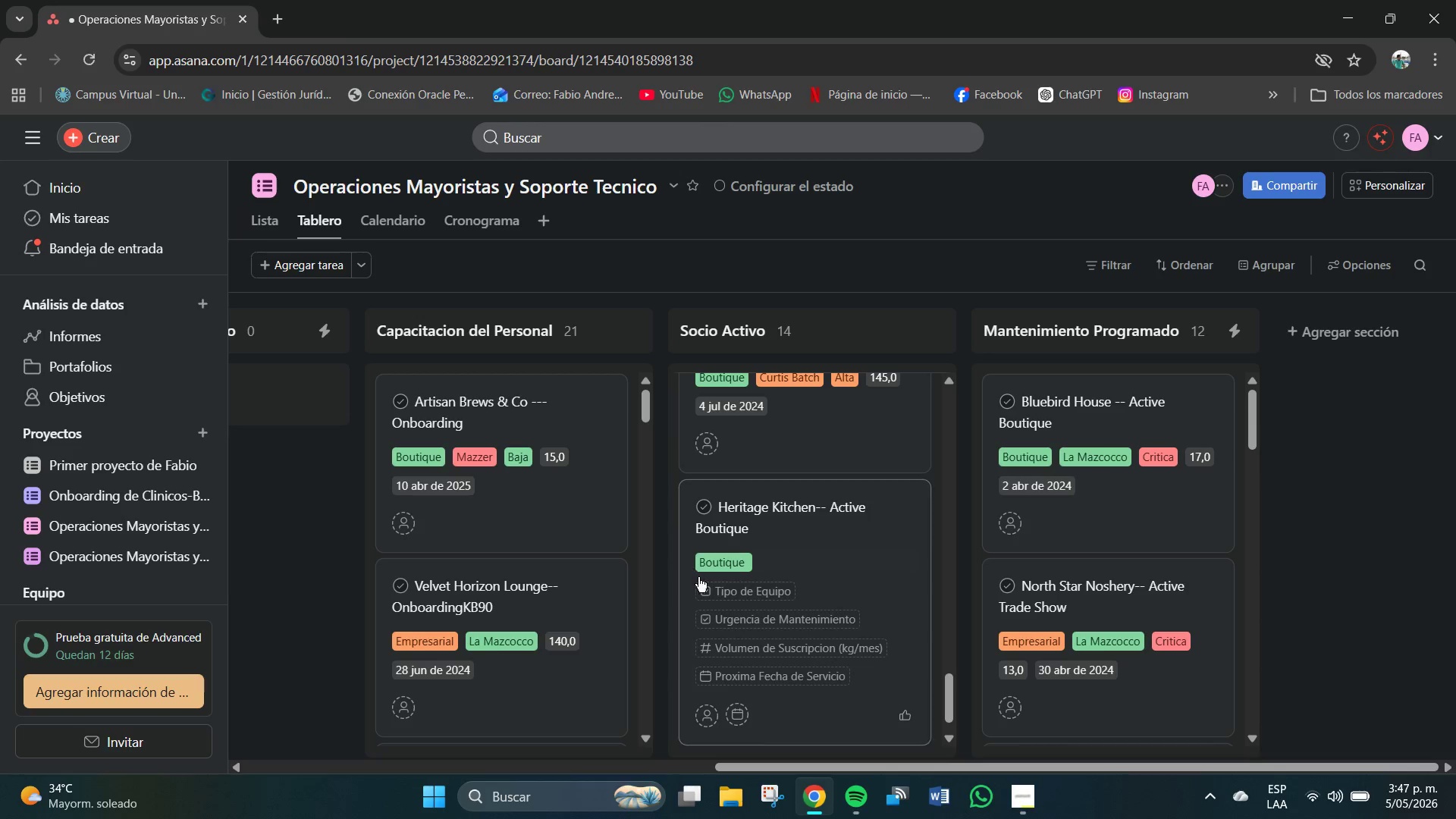 
mouse_move([729, 593])
 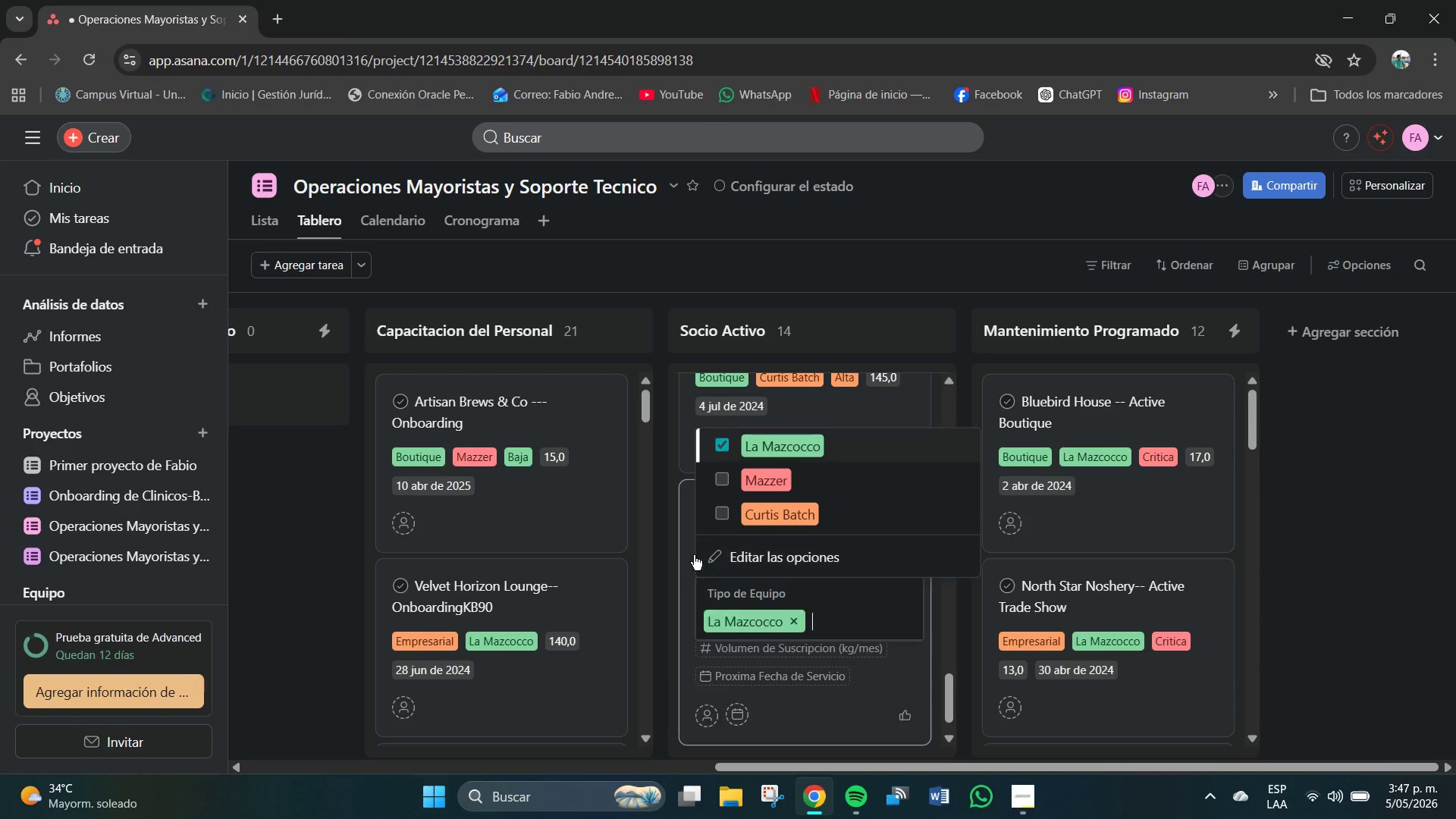 
left_click([695, 551])
 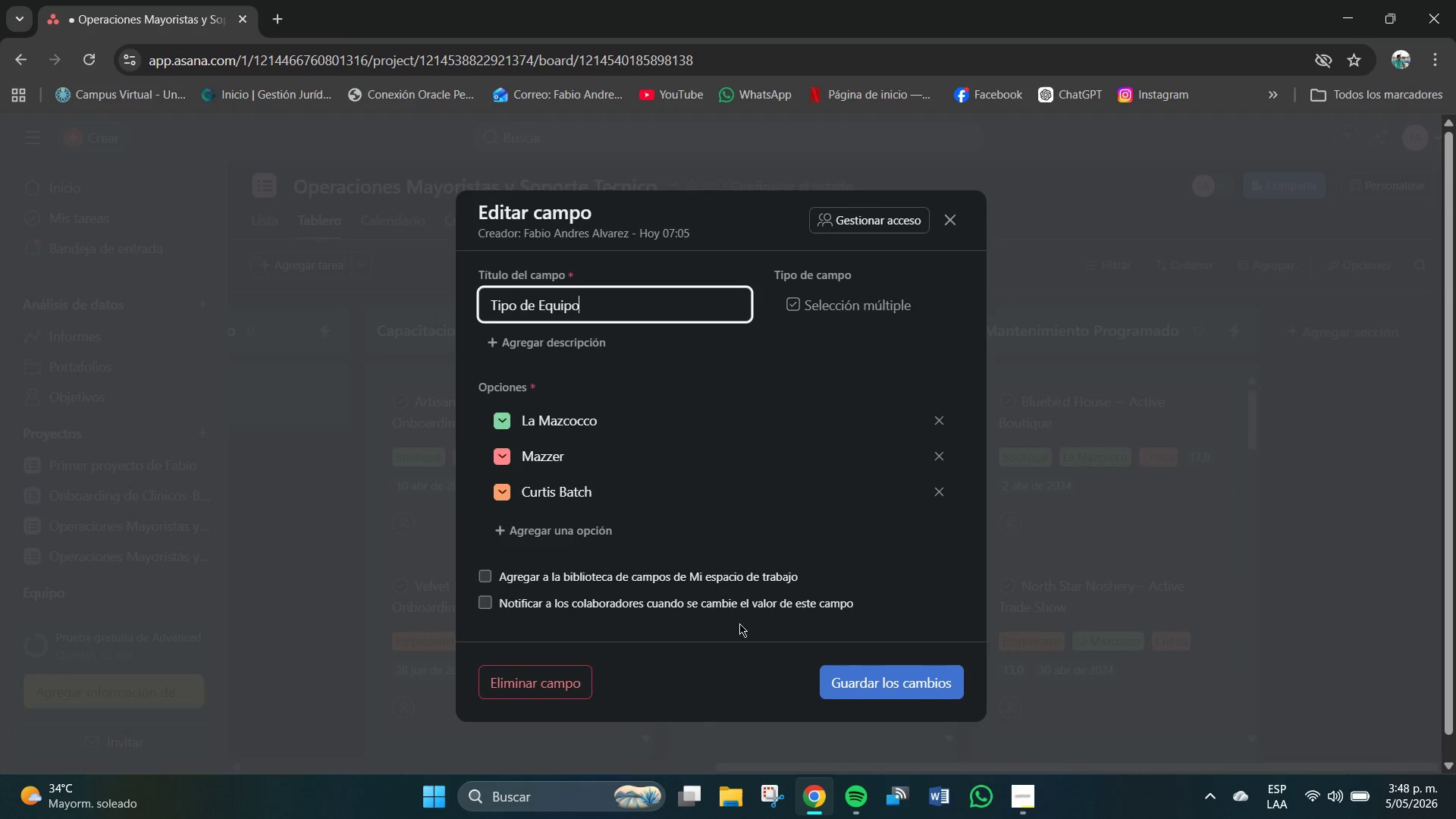 
scroll: coordinate [739, 628], scroll_direction: down, amount: 2.0
 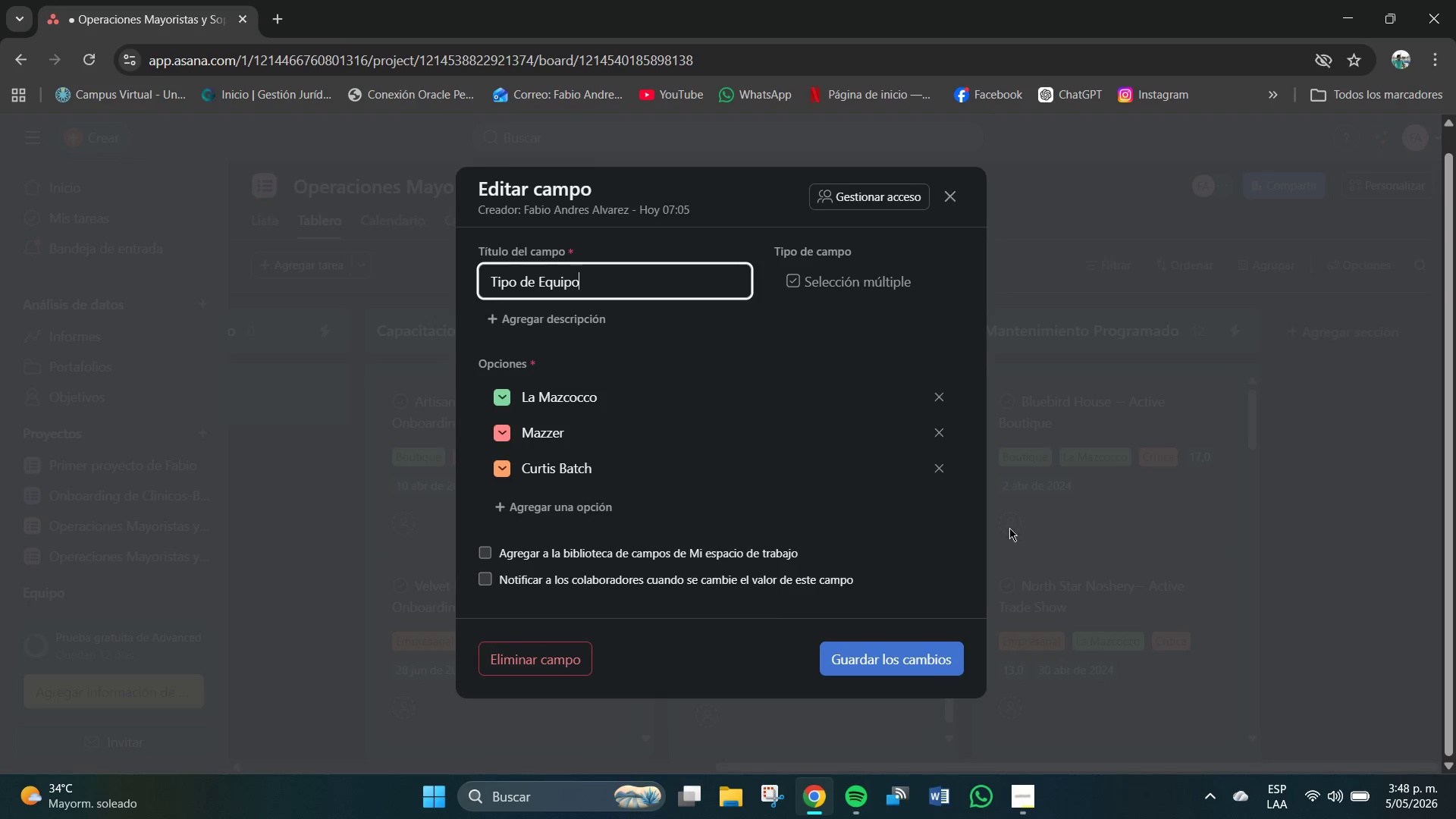 
left_click([1068, 500])
 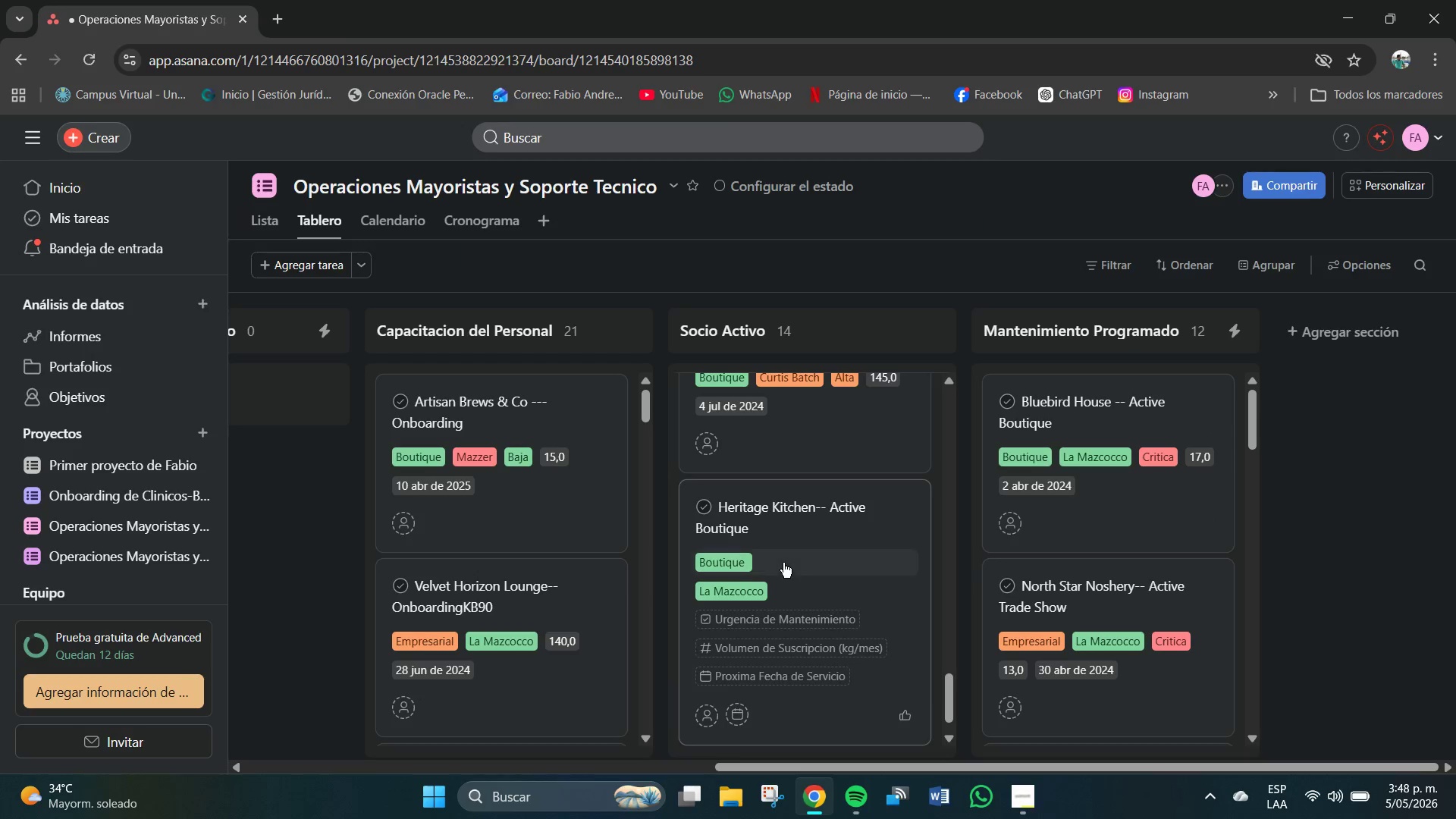 
scroll: coordinate [786, 574], scroll_direction: down, amount: 2.0
 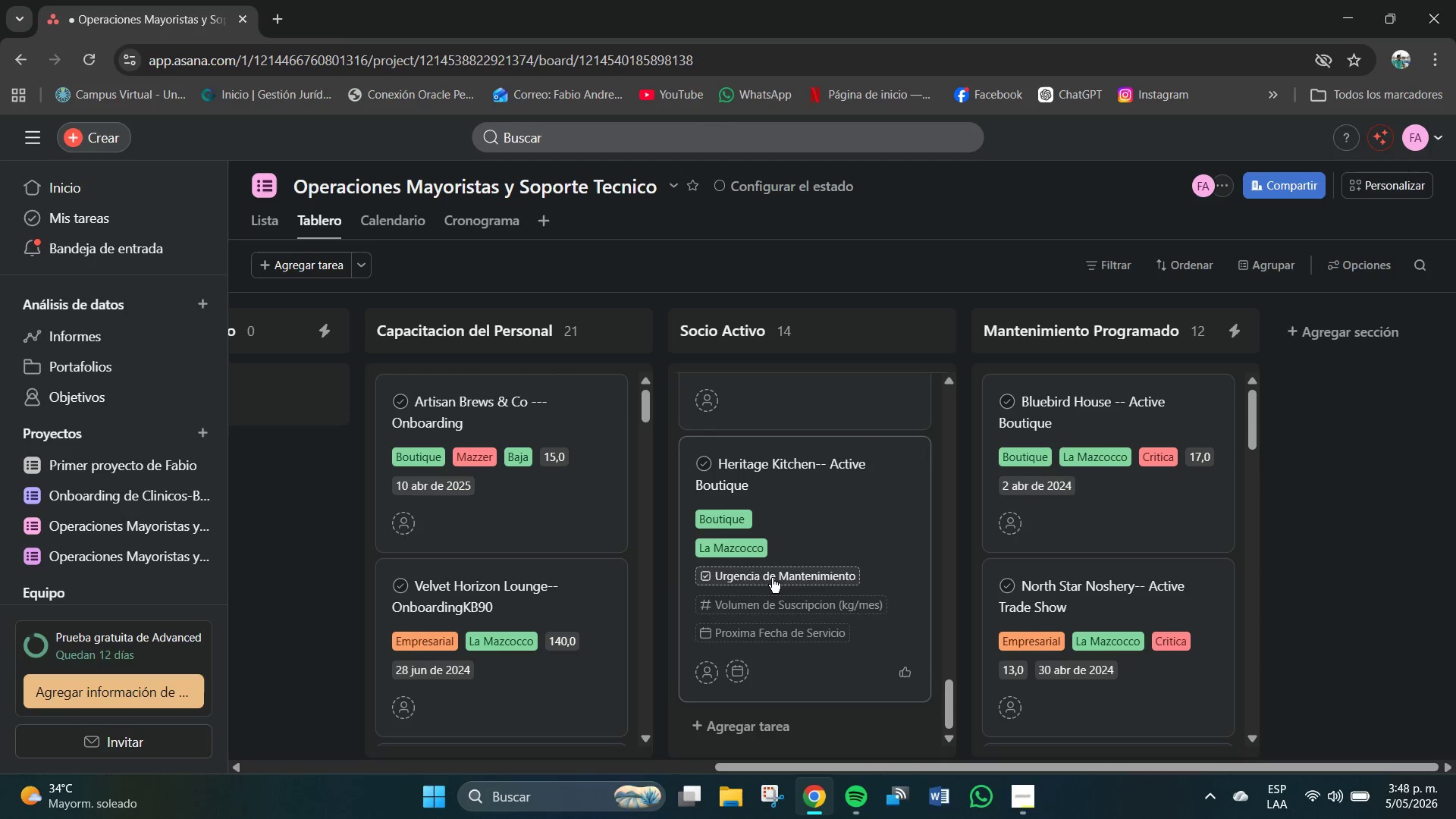 
left_click([772, 578])
 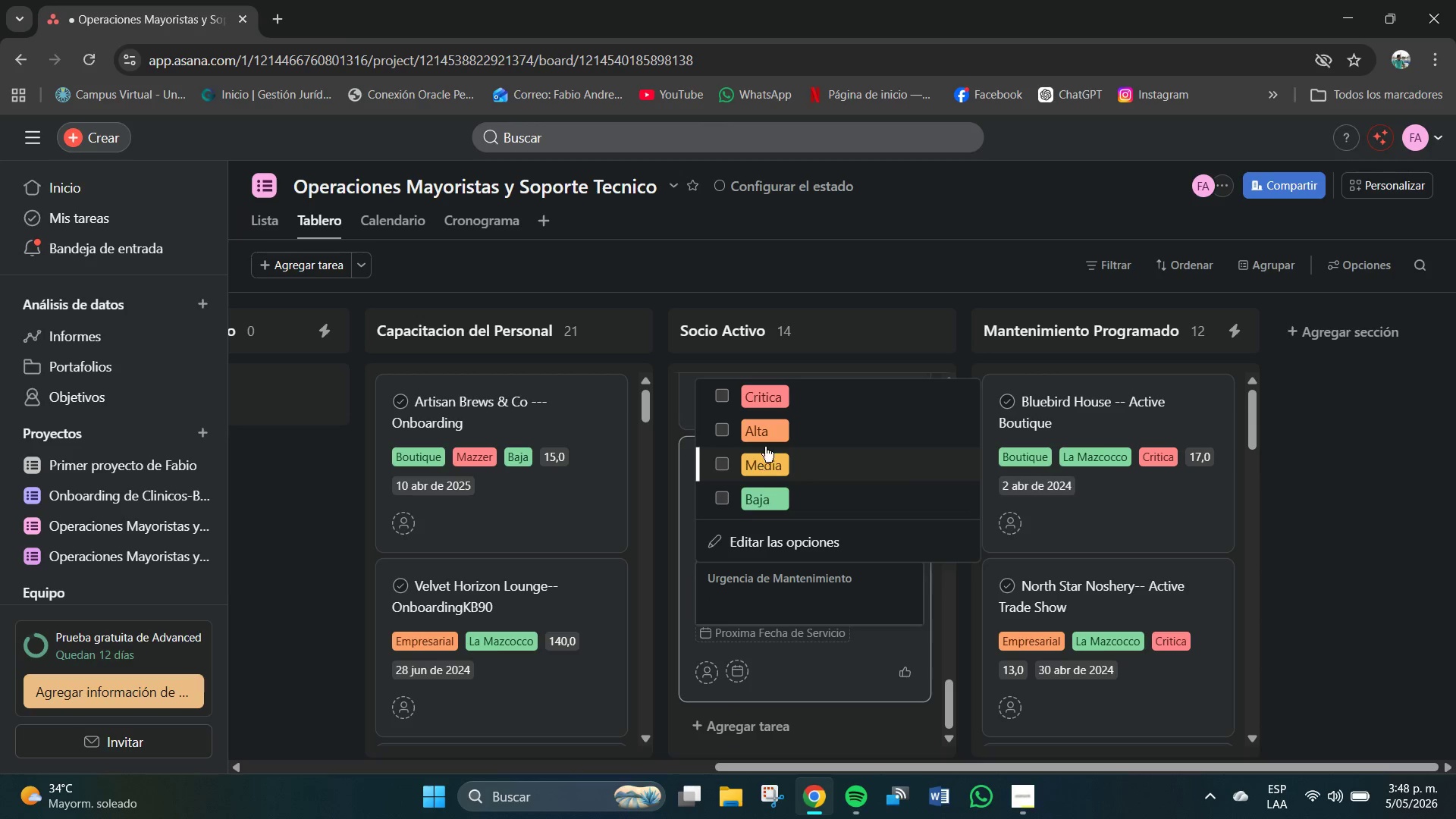 
left_click([765, 405])
 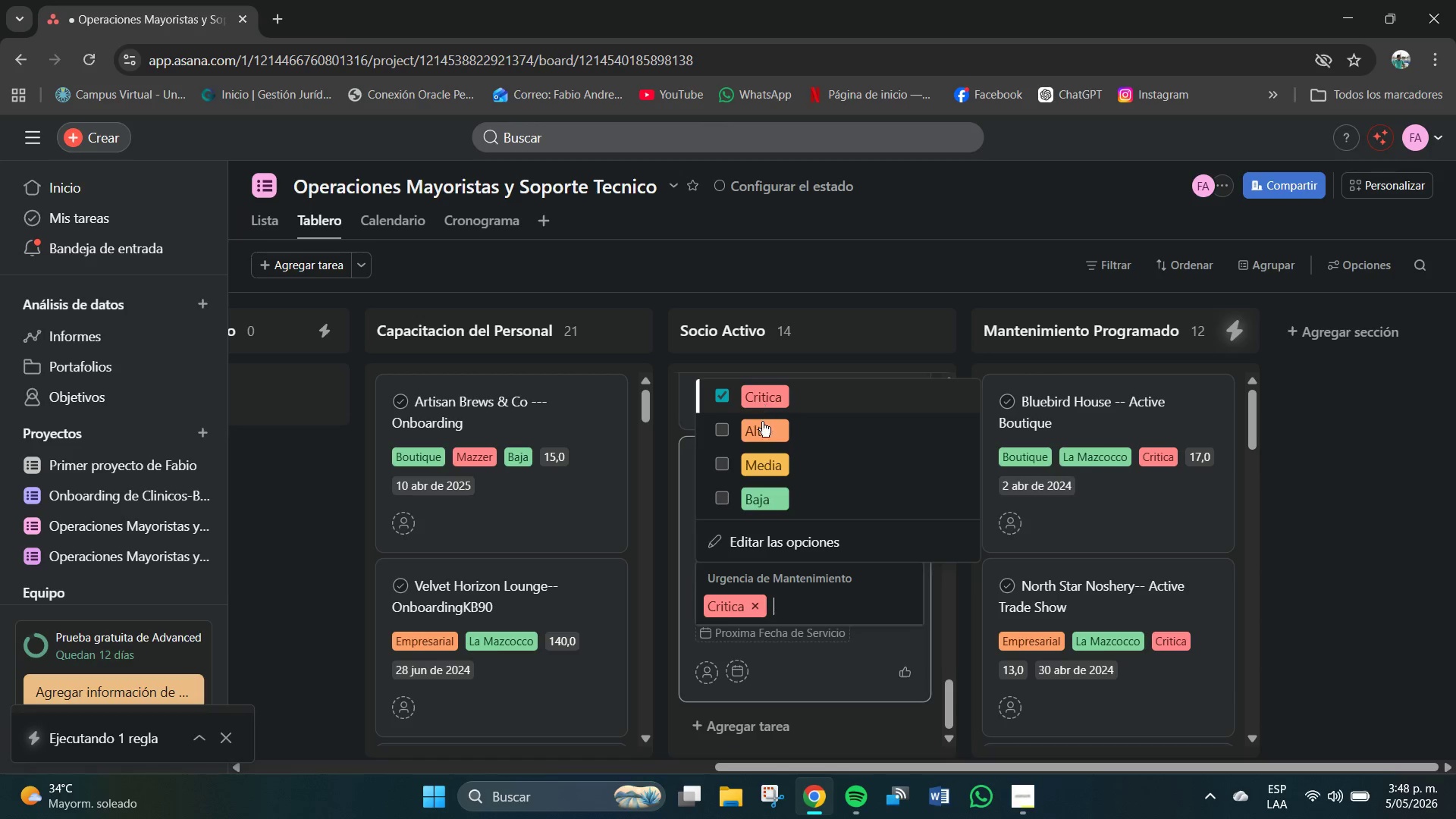 
scroll: coordinate [1094, 557], scroll_direction: up, amount: 4.0
 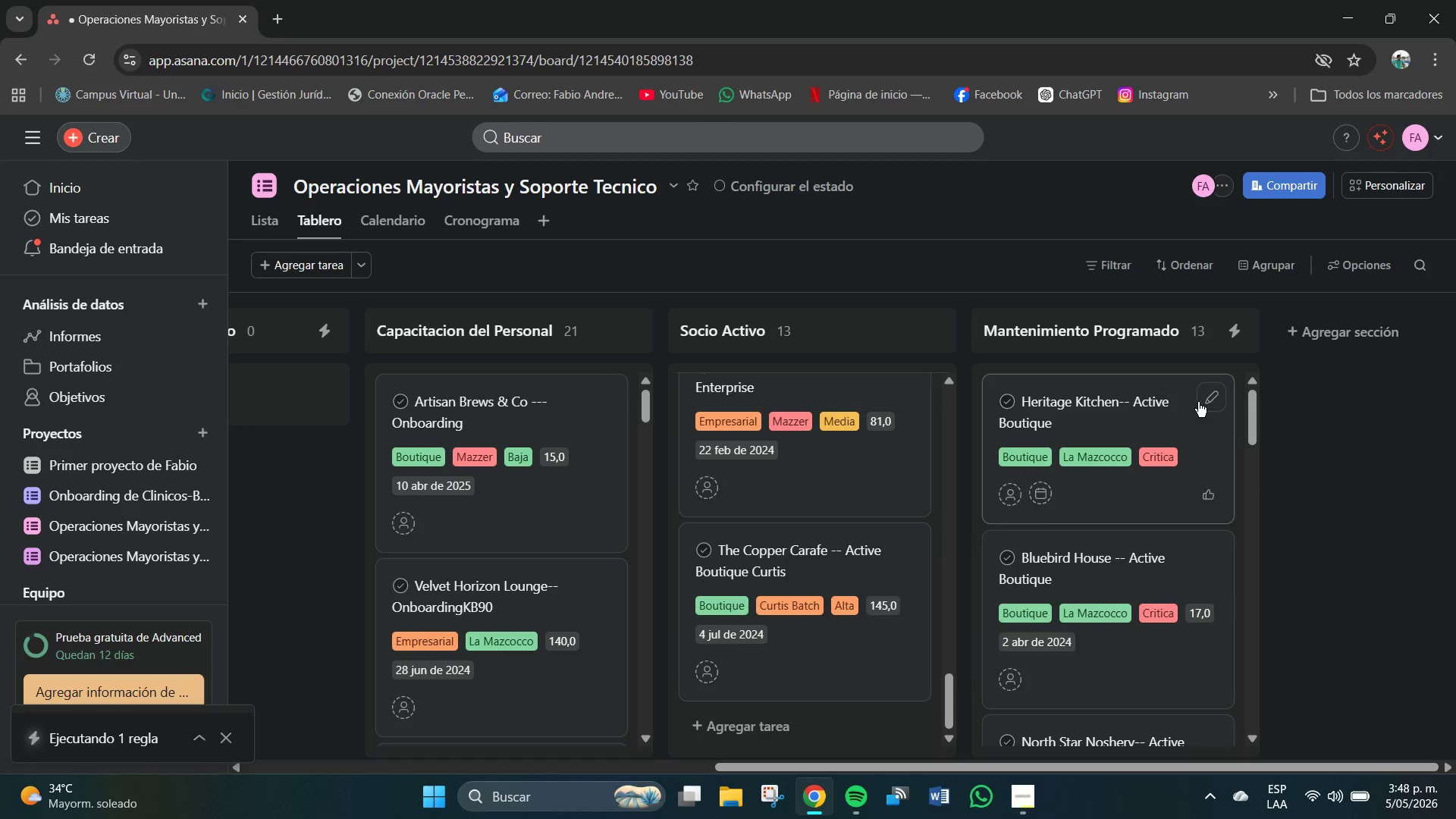 
left_click([1210, 399])
 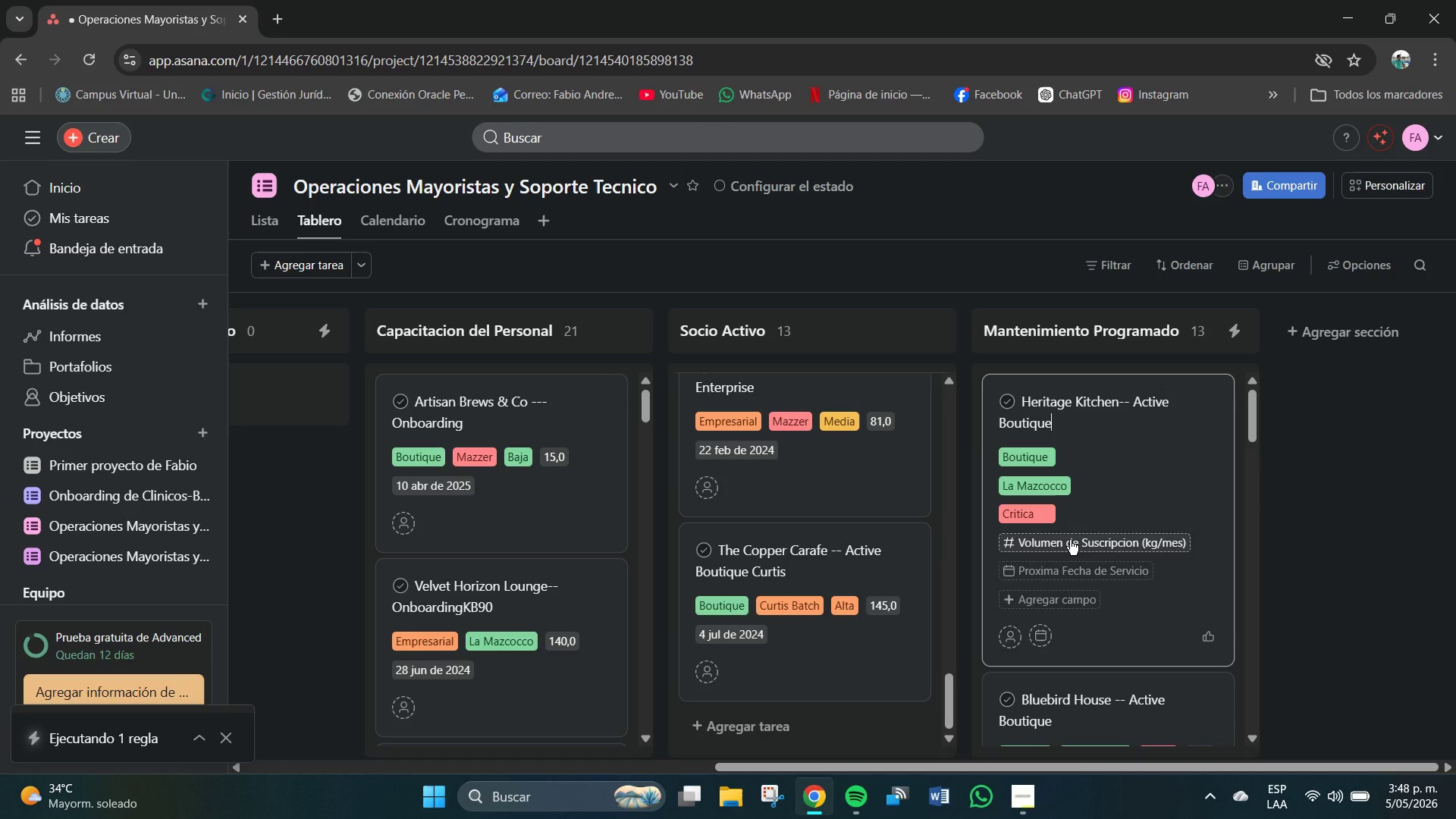 
left_click([1070, 540])
 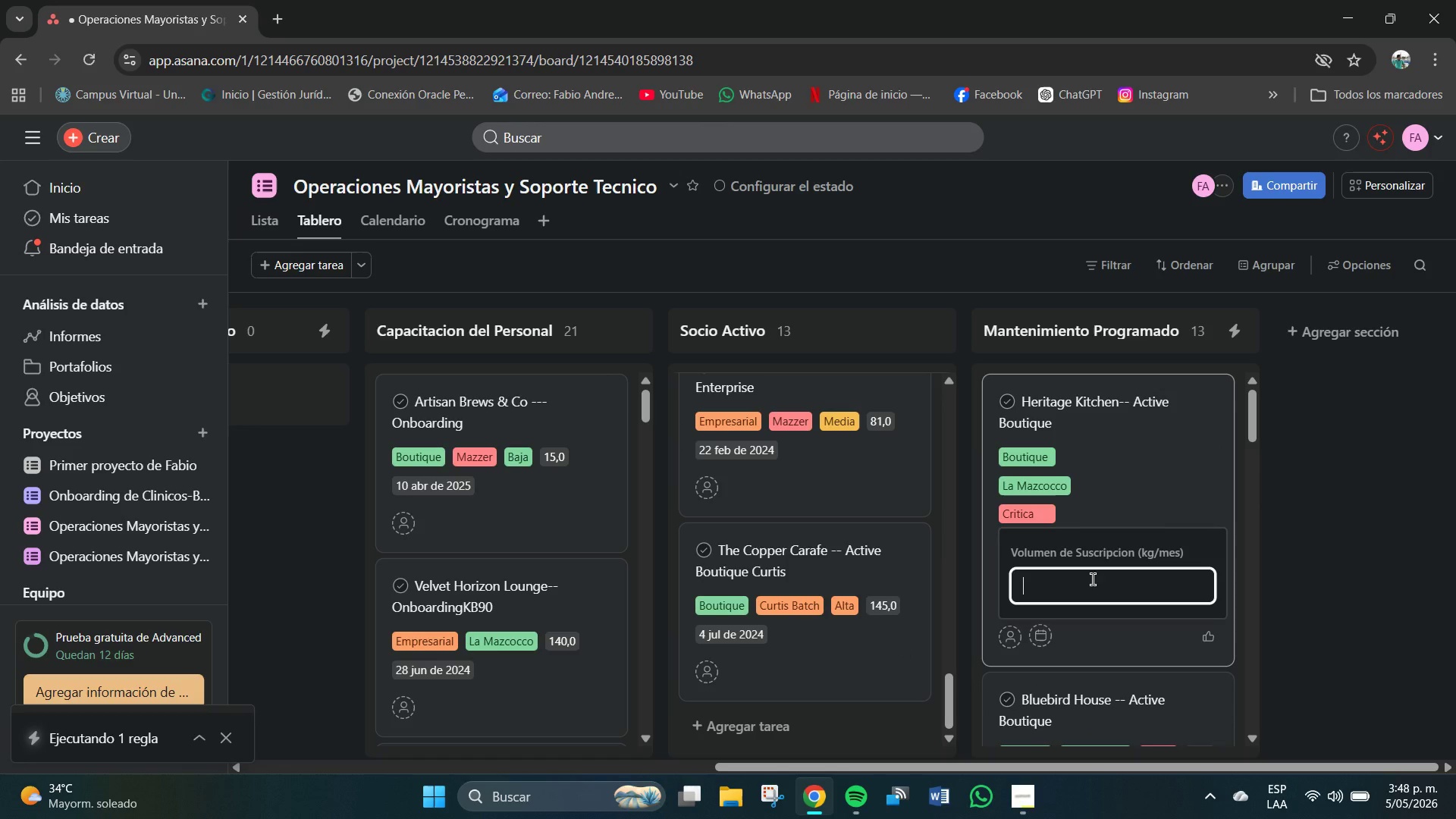 
key(End)
 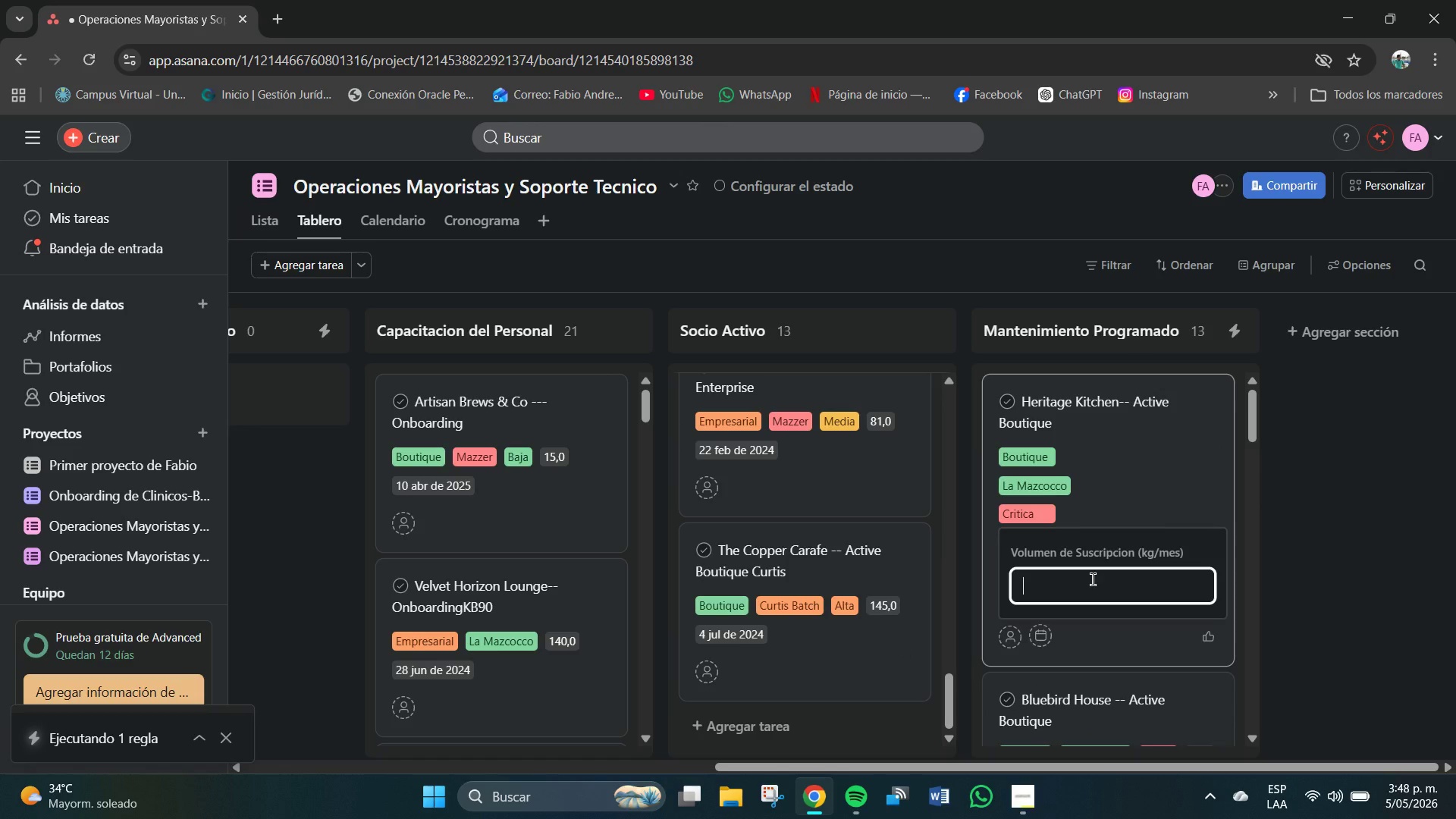 
key(PageDown)
 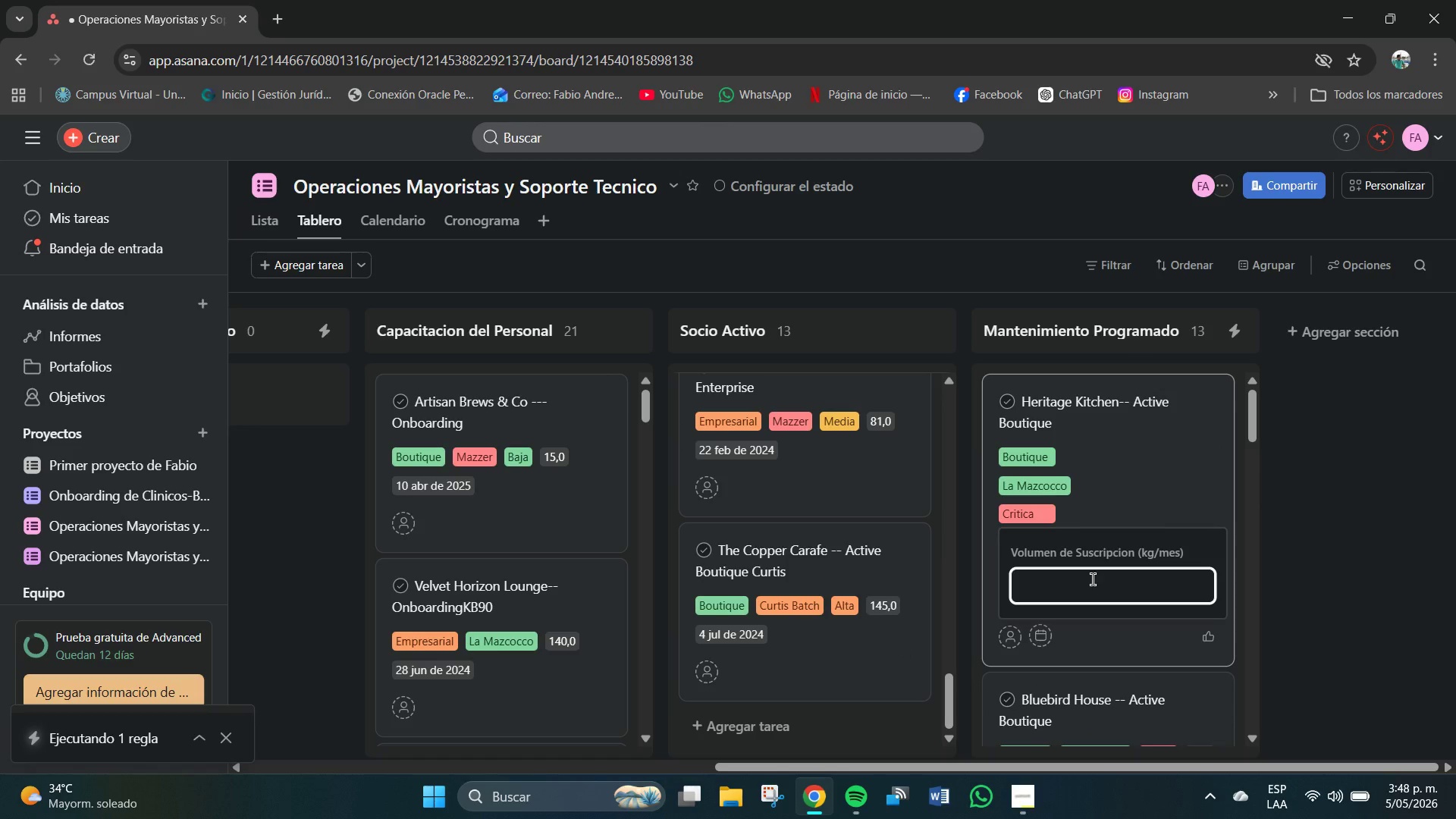 
key(ArrowLeft)
 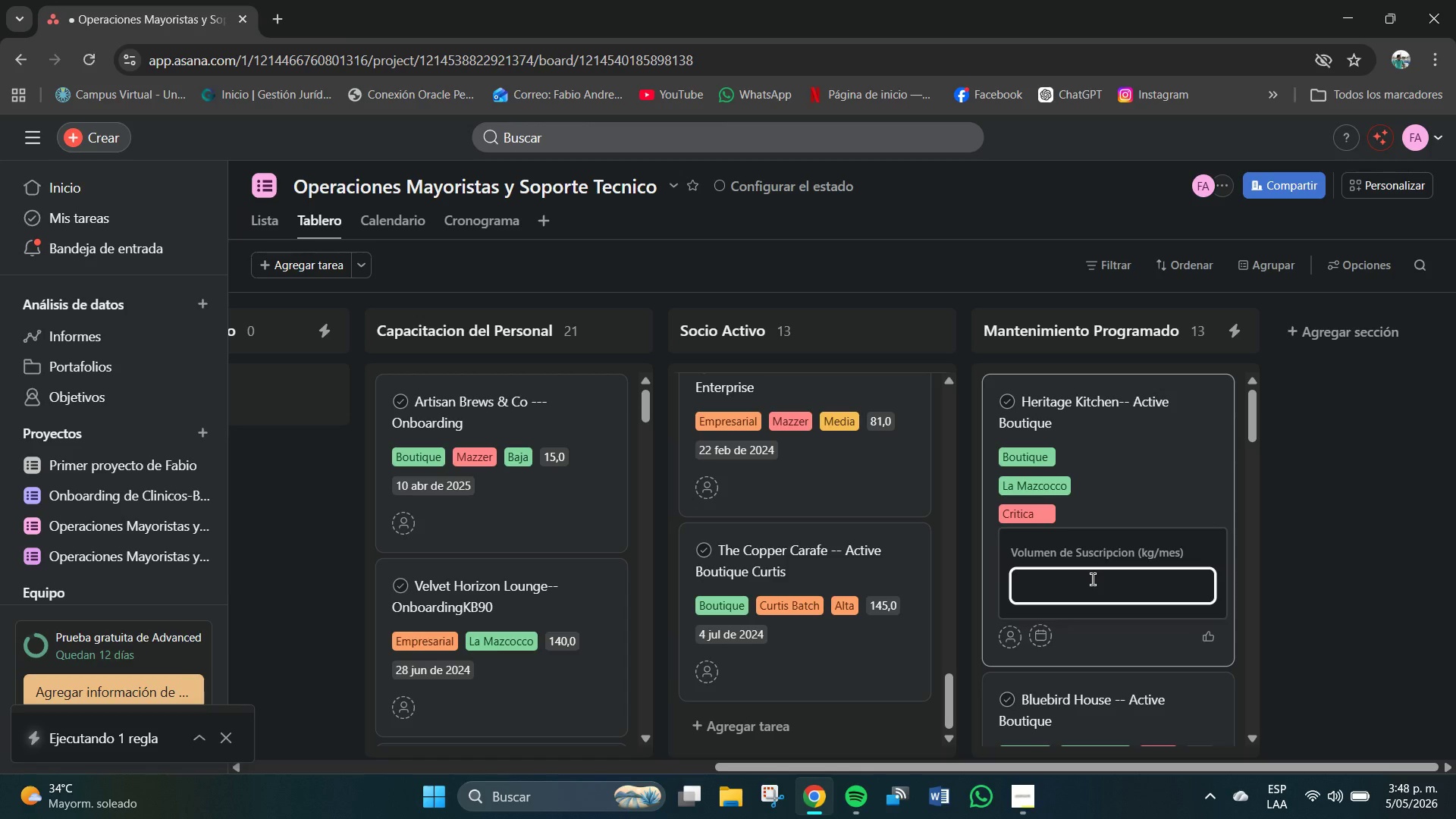 
key(NumLock)
 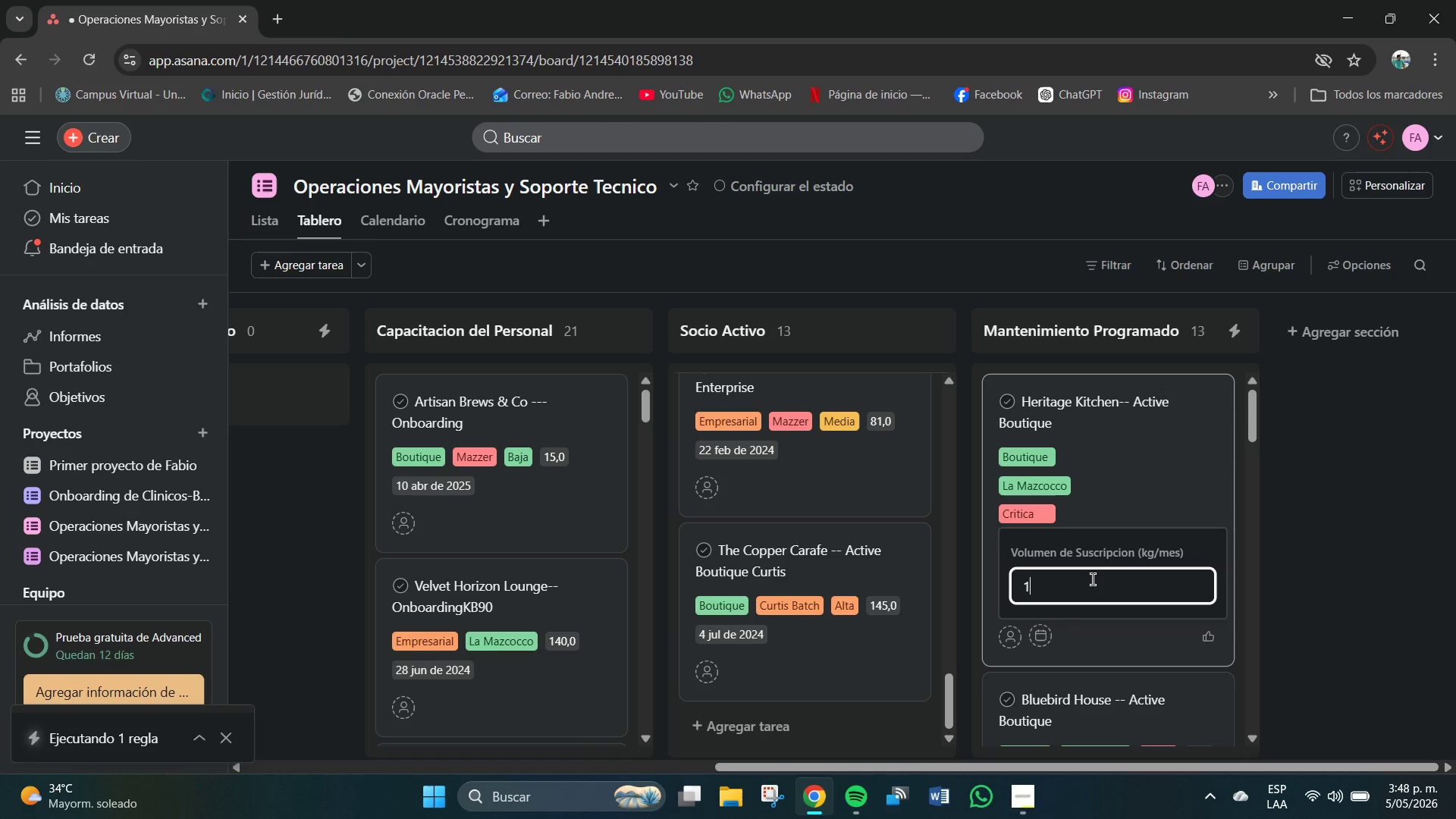 
key(Numpad1)
 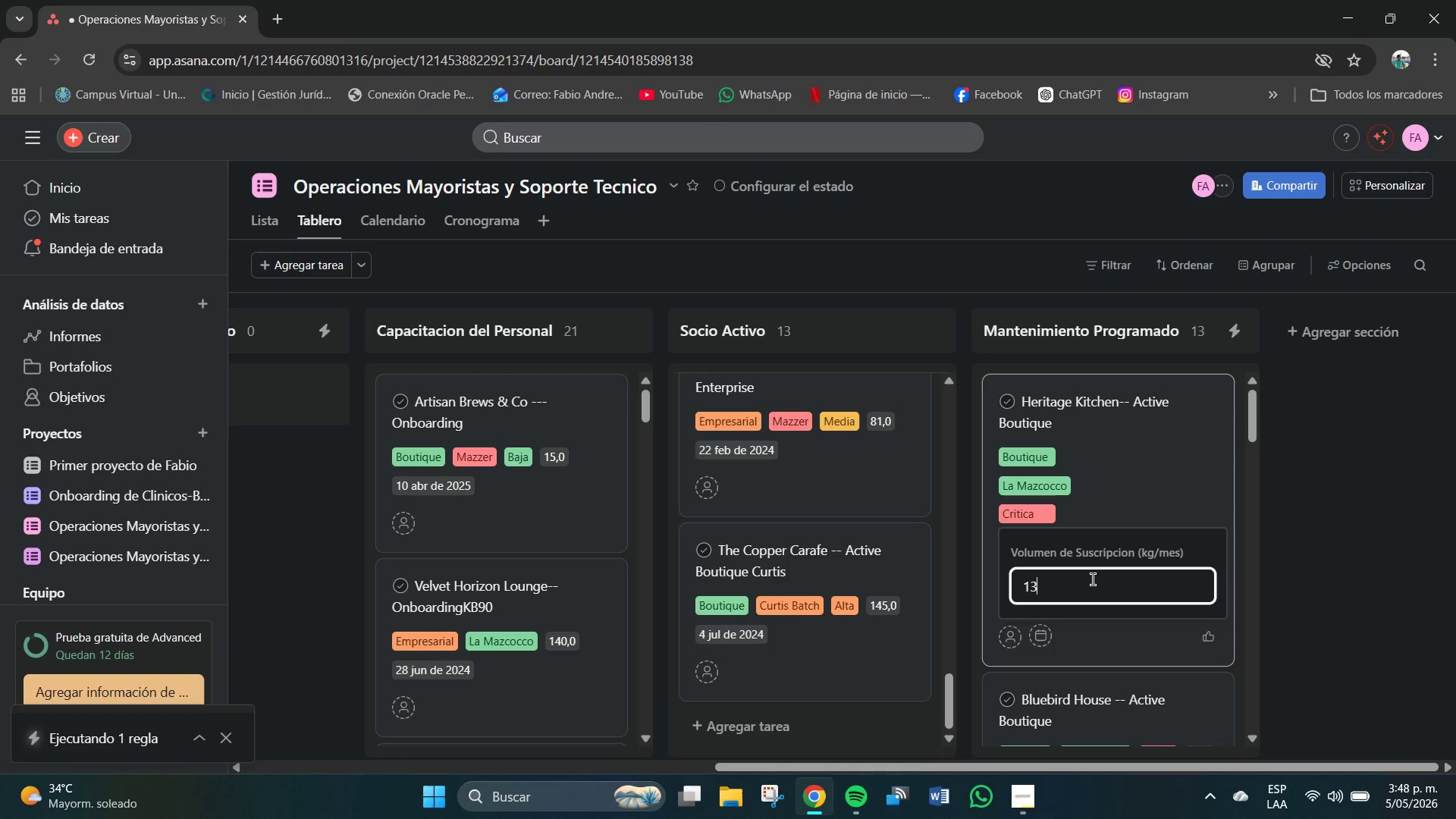 
key(Numpad3)
 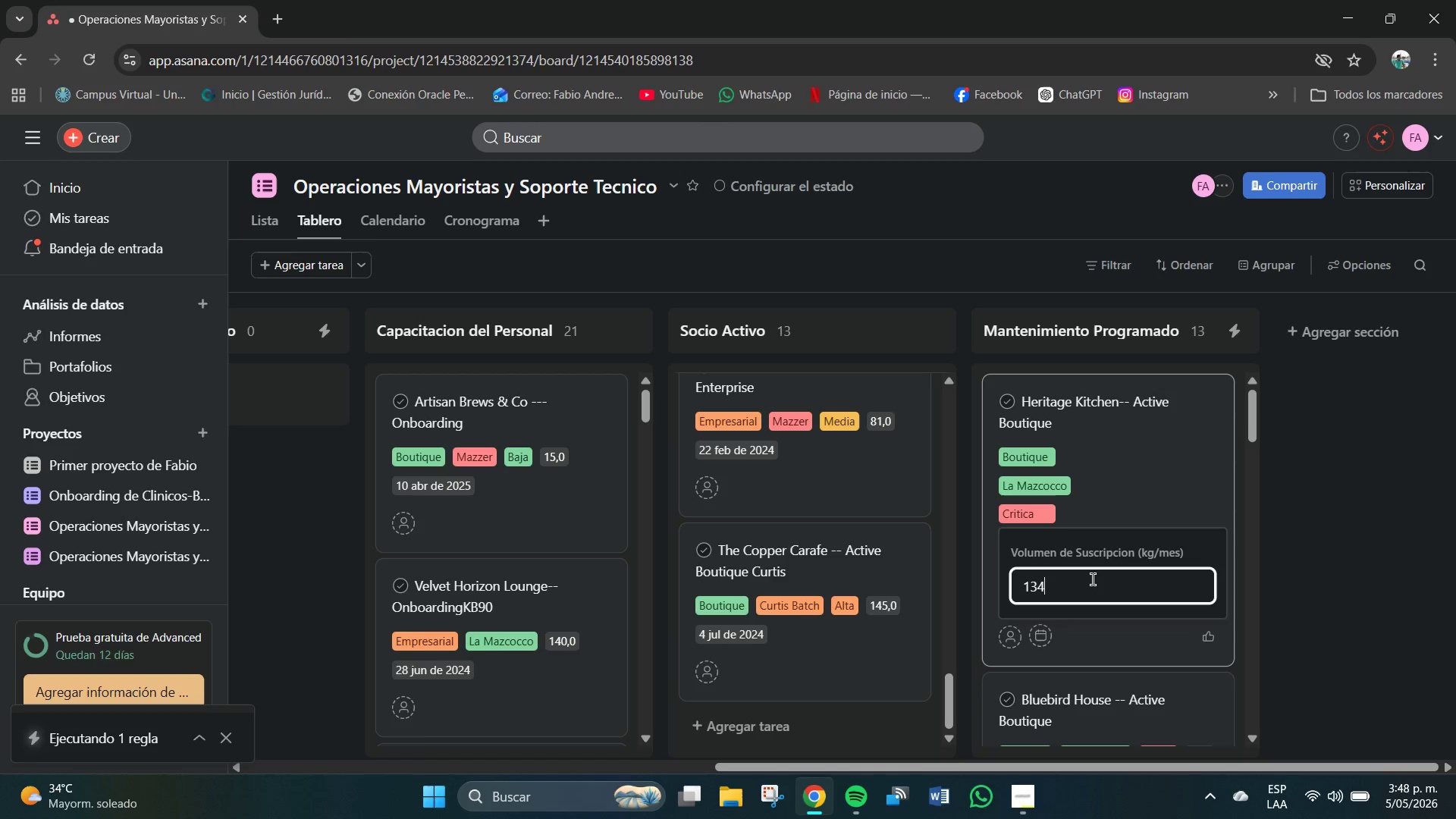 
key(Numpad4)
 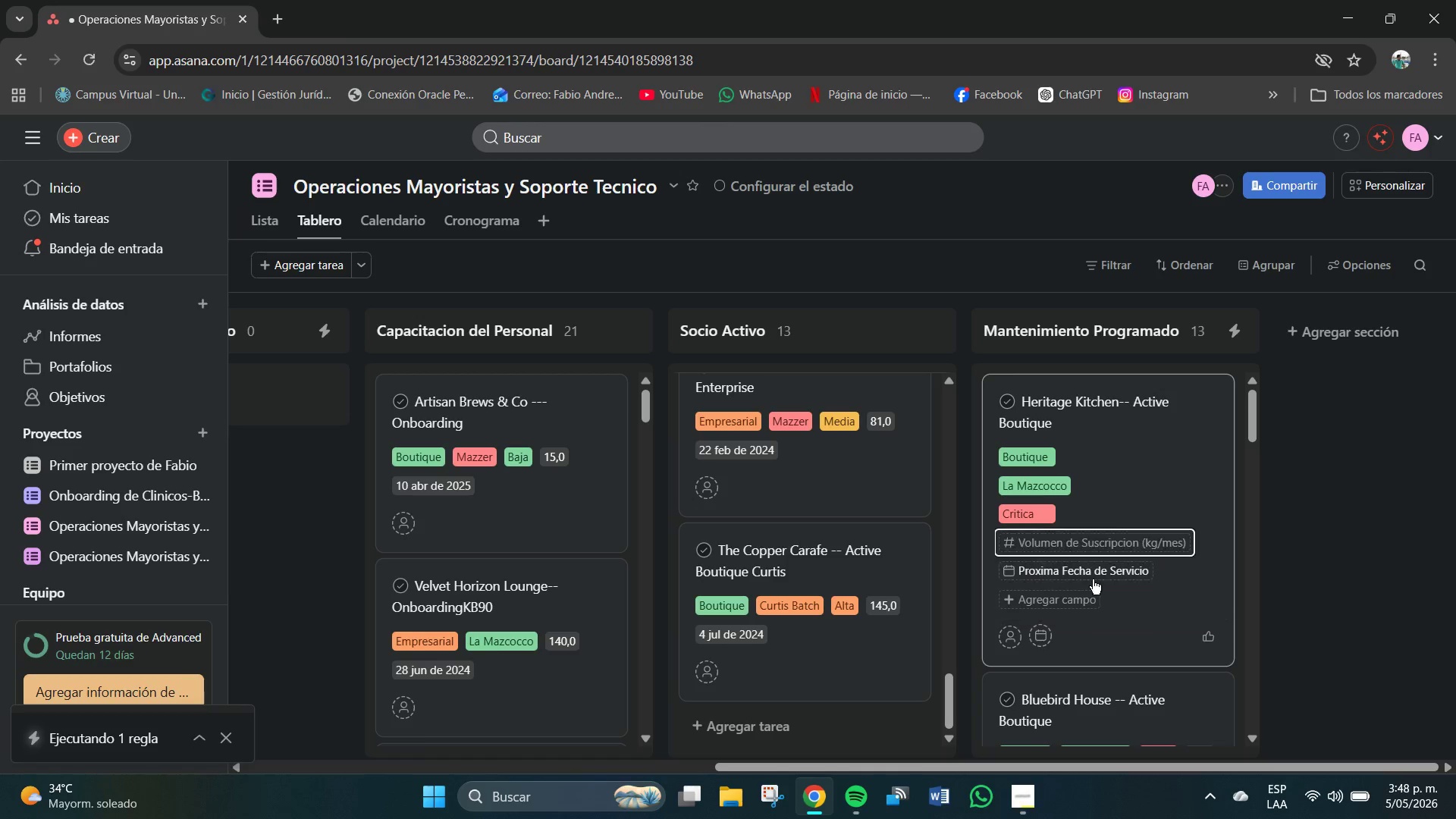 
key(NumpadEnter)
 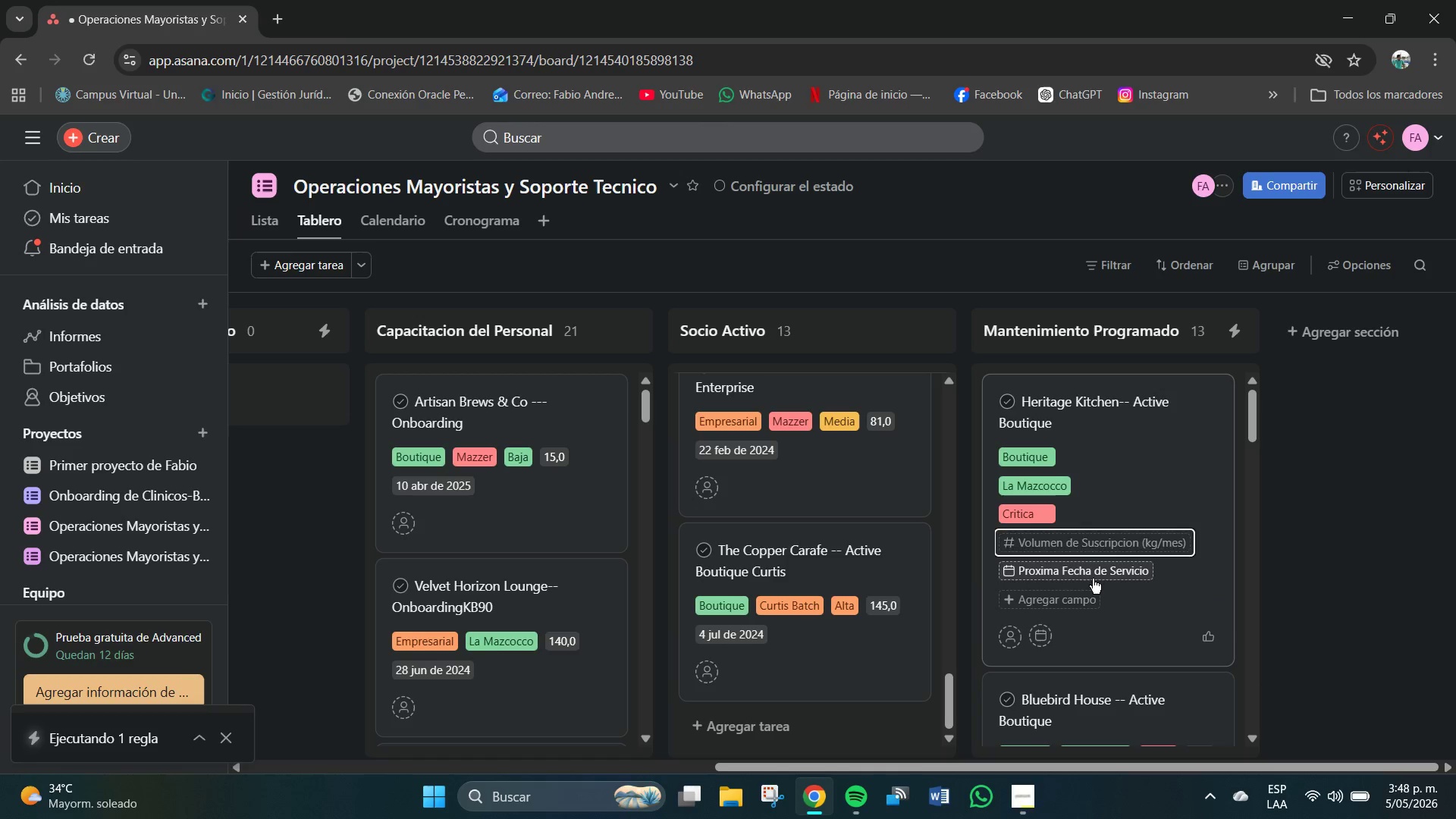 
left_click([1093, 579])
 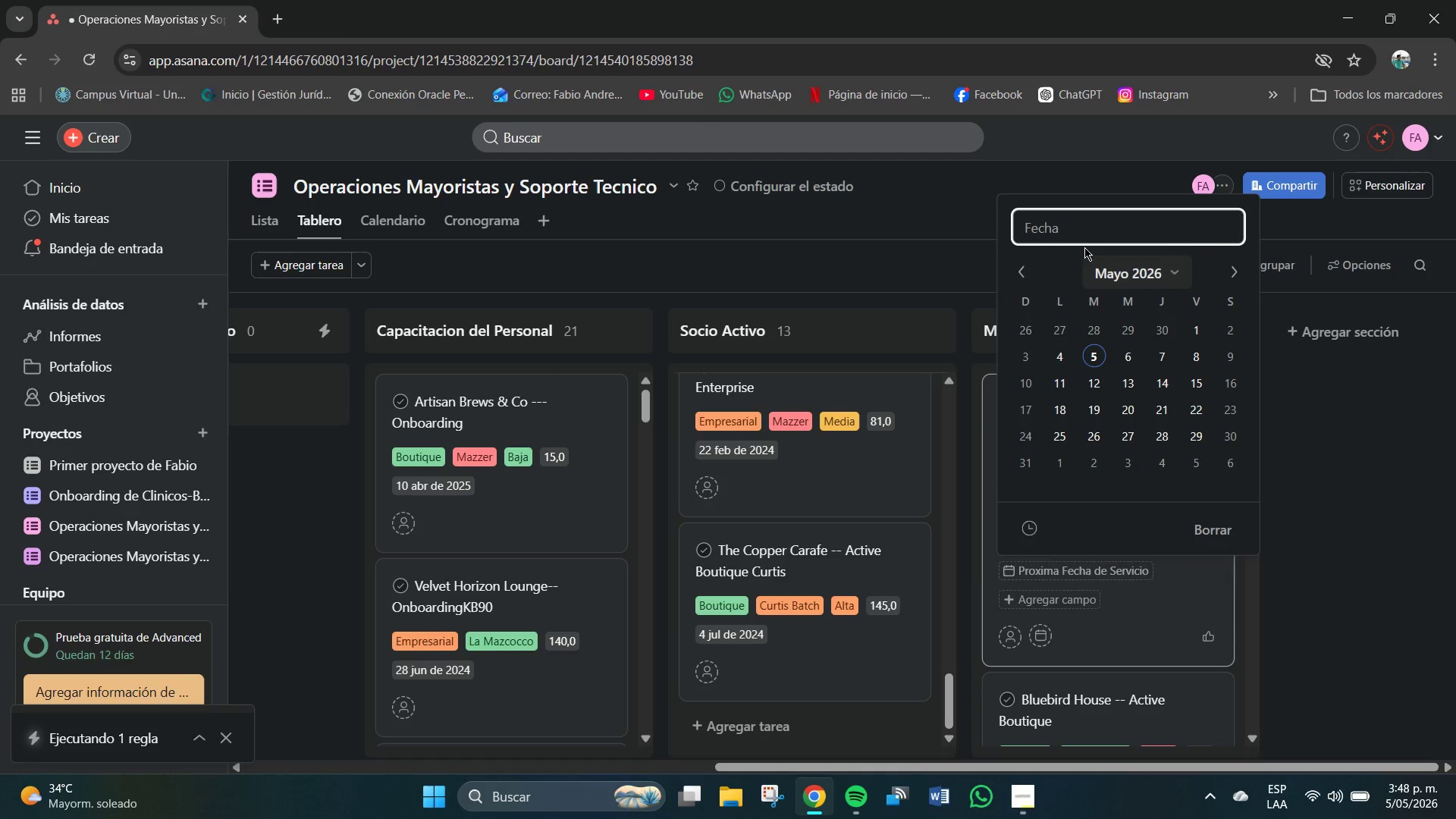 
key(Numpad1)
 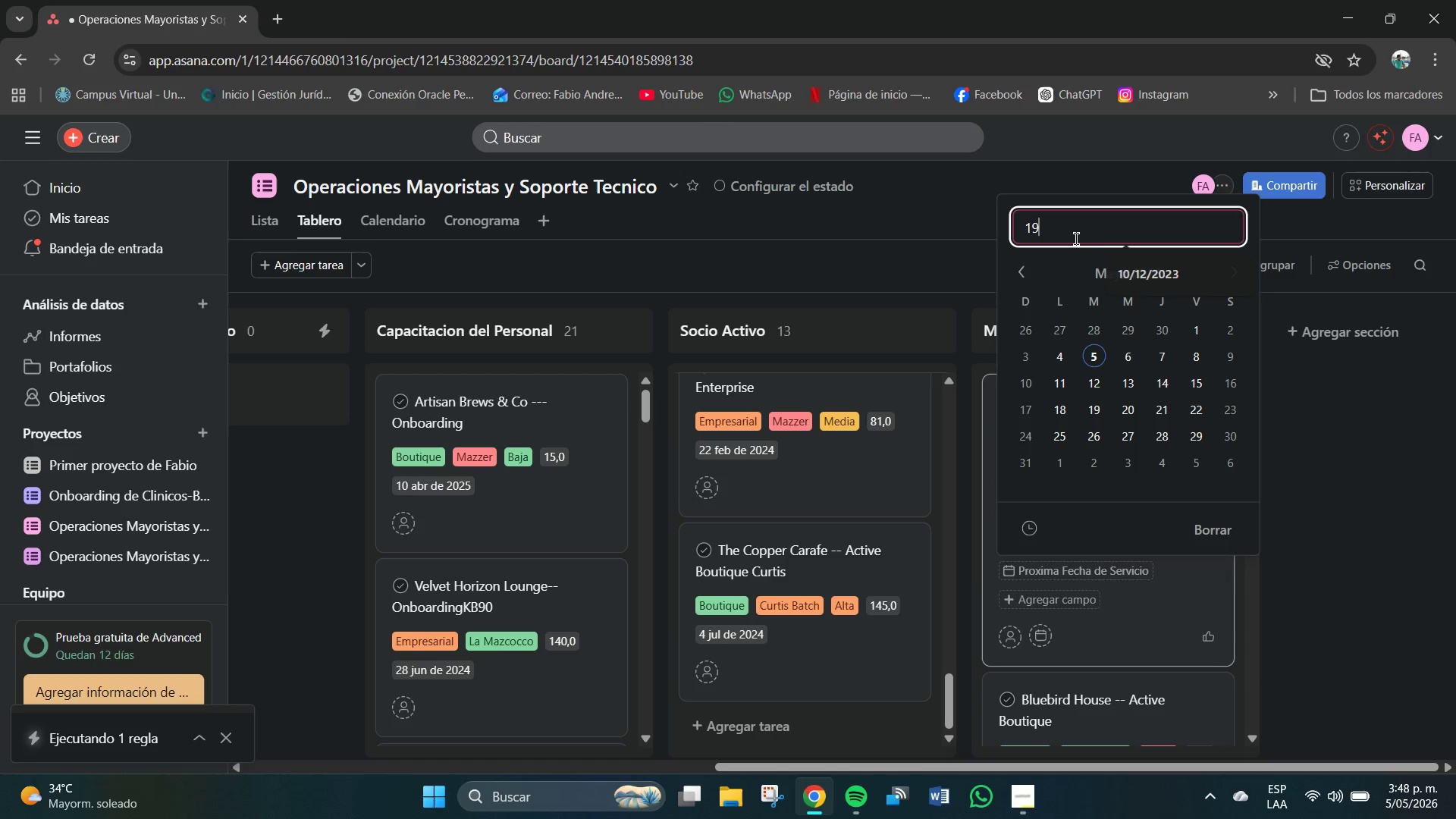 
key(Numpad9)
 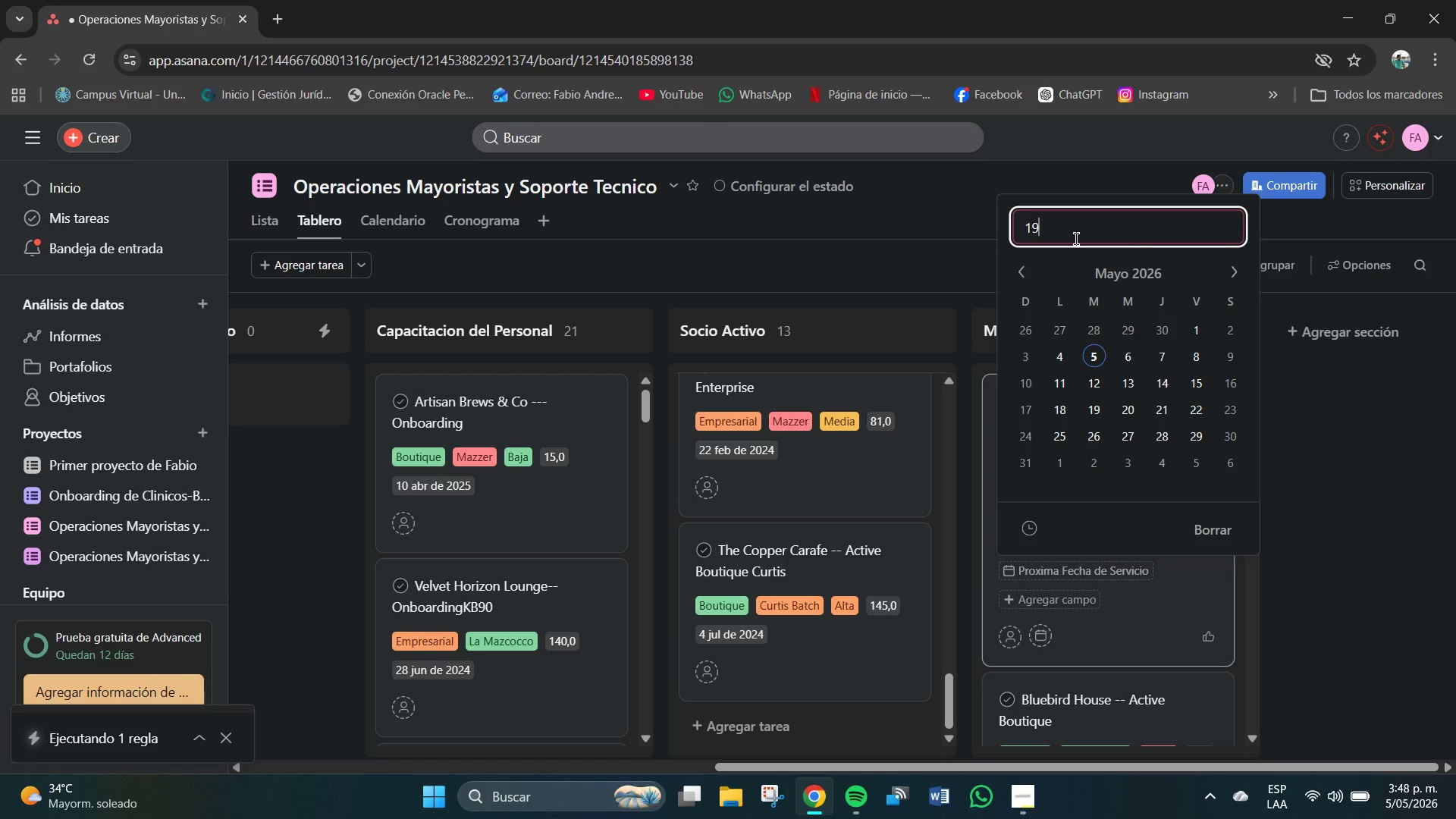 
key(Shift+7)
 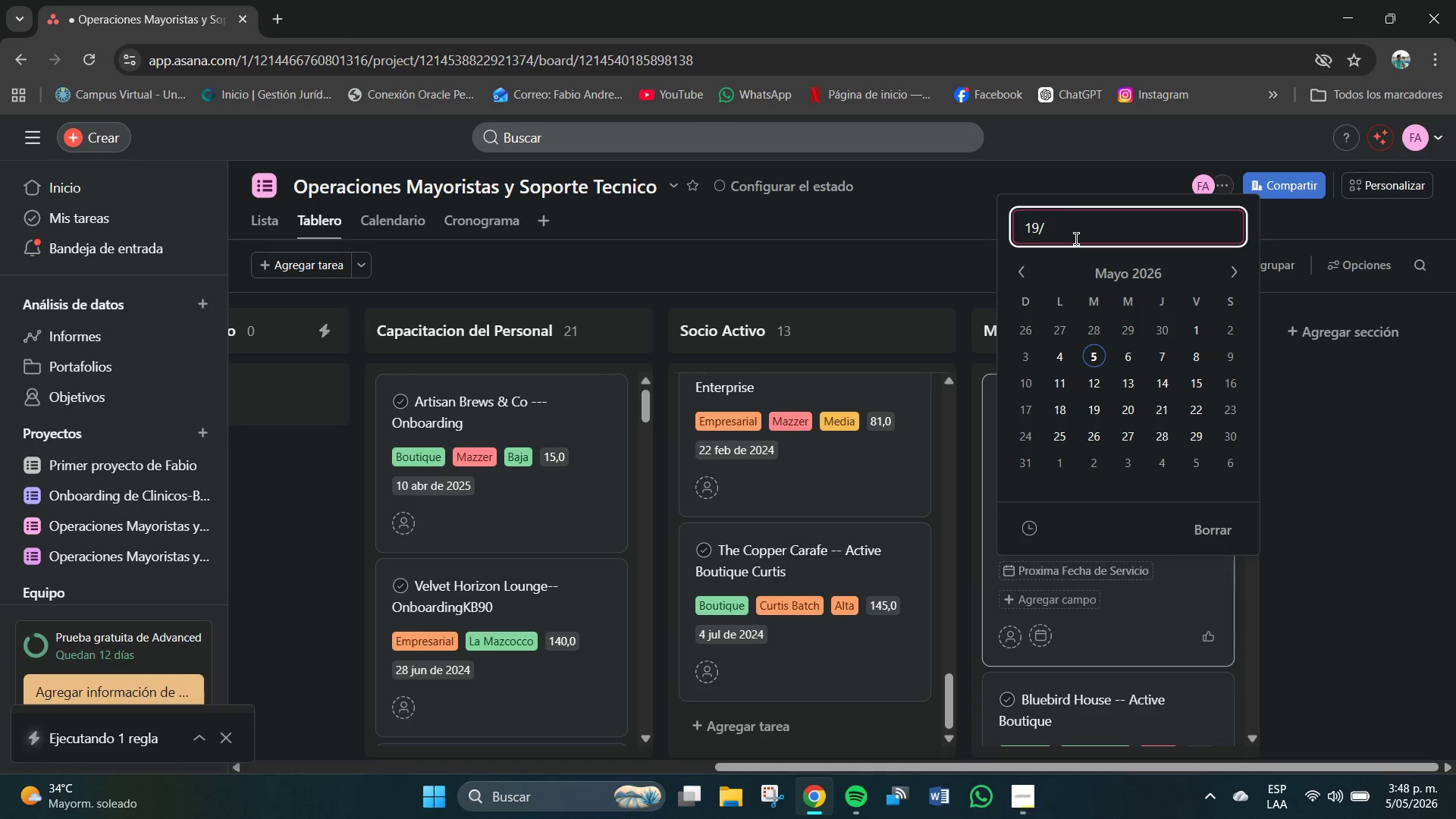 
key(Numpad0)
 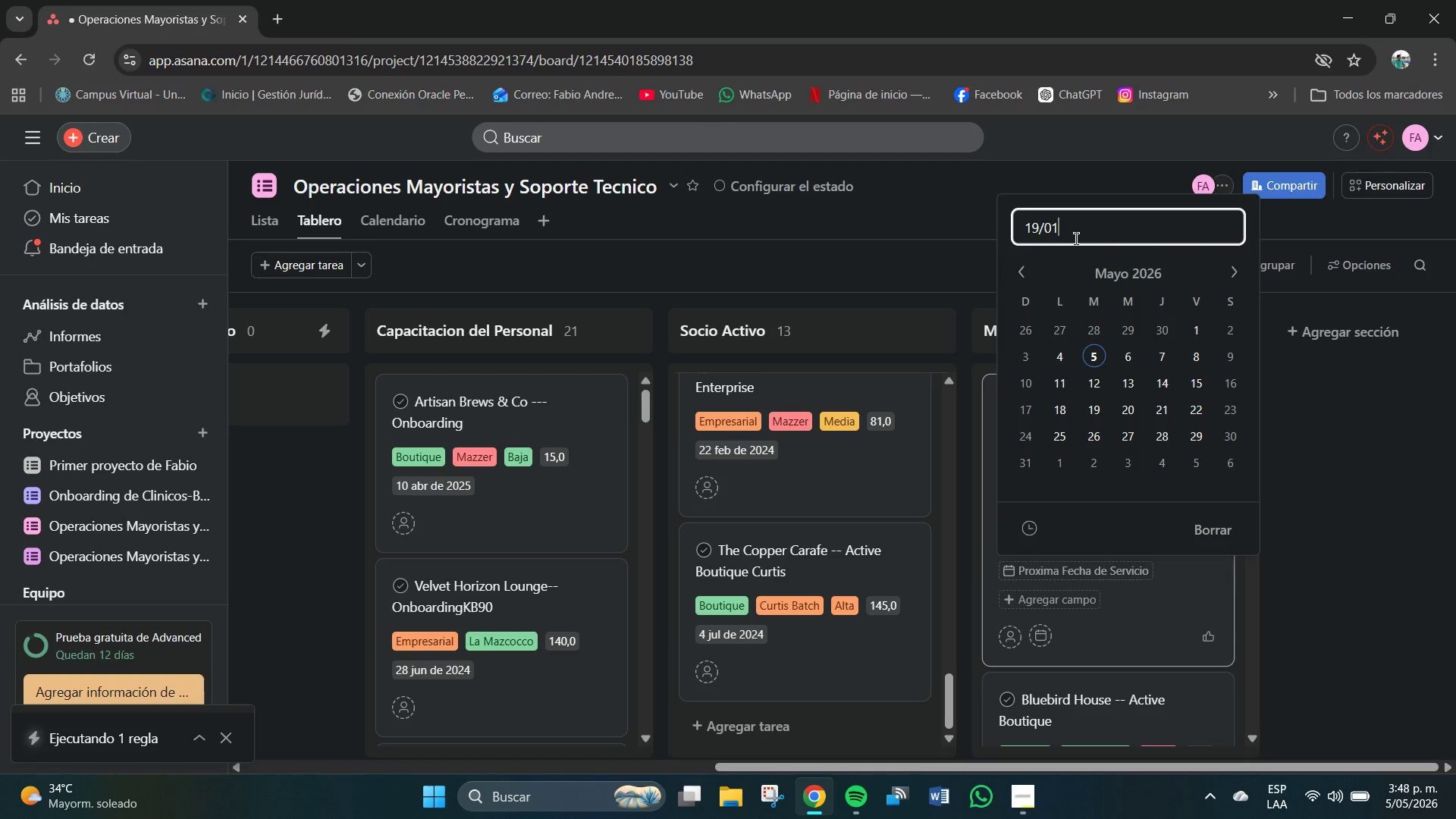 
key(Numpad1)
 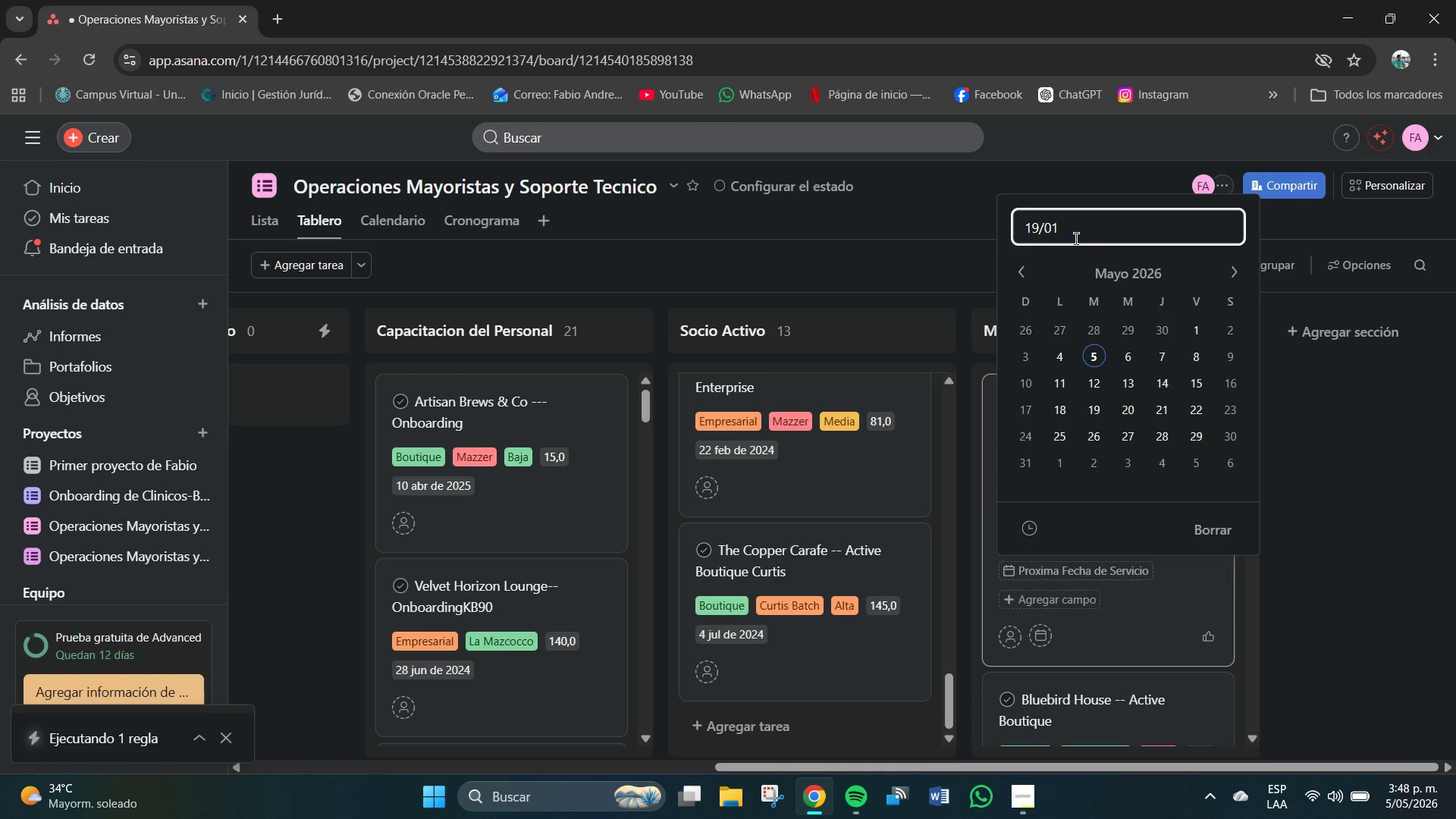 
key(Shift+7)
 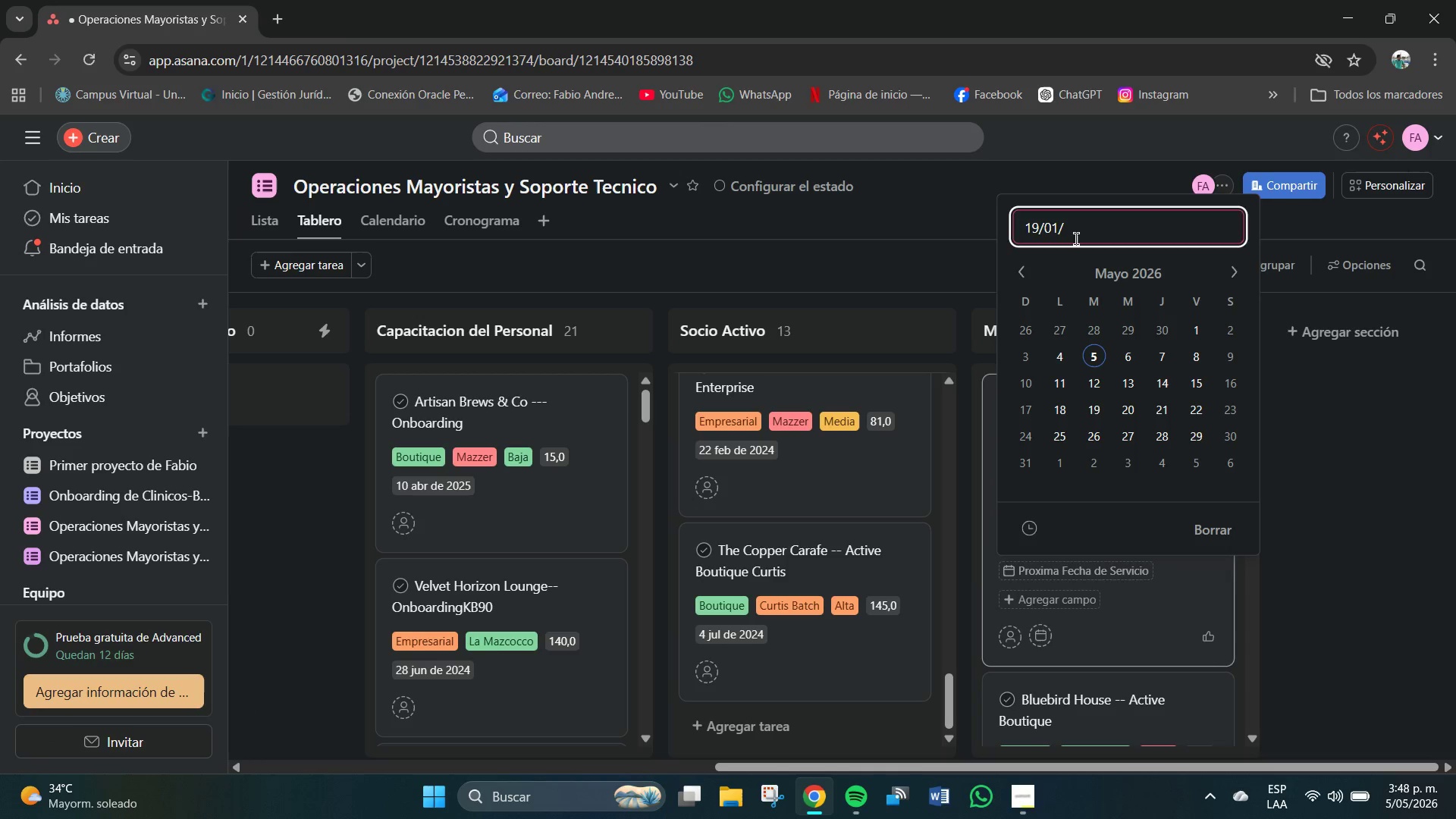 
key(Numpad2)
 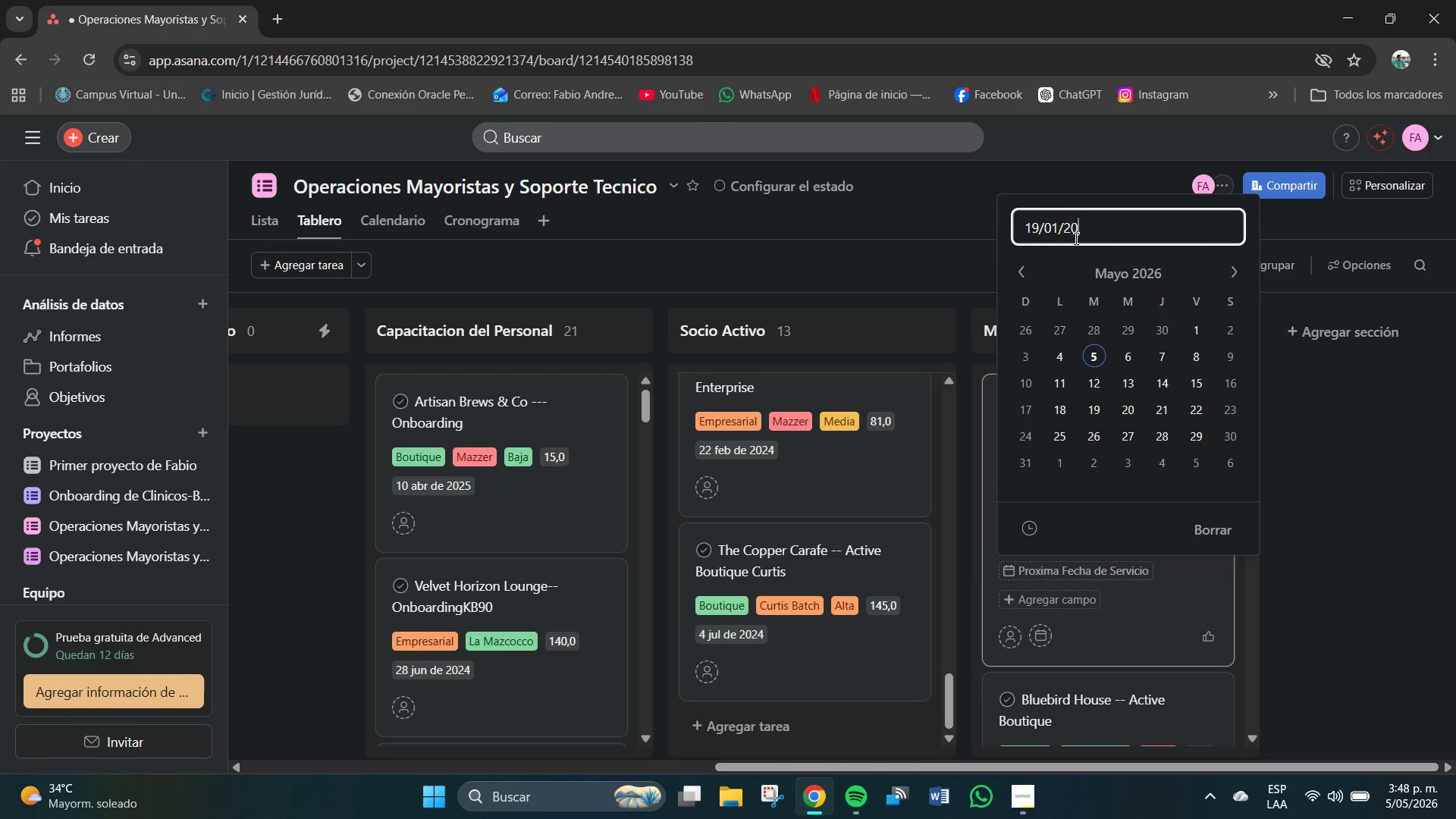 
key(Numpad0)
 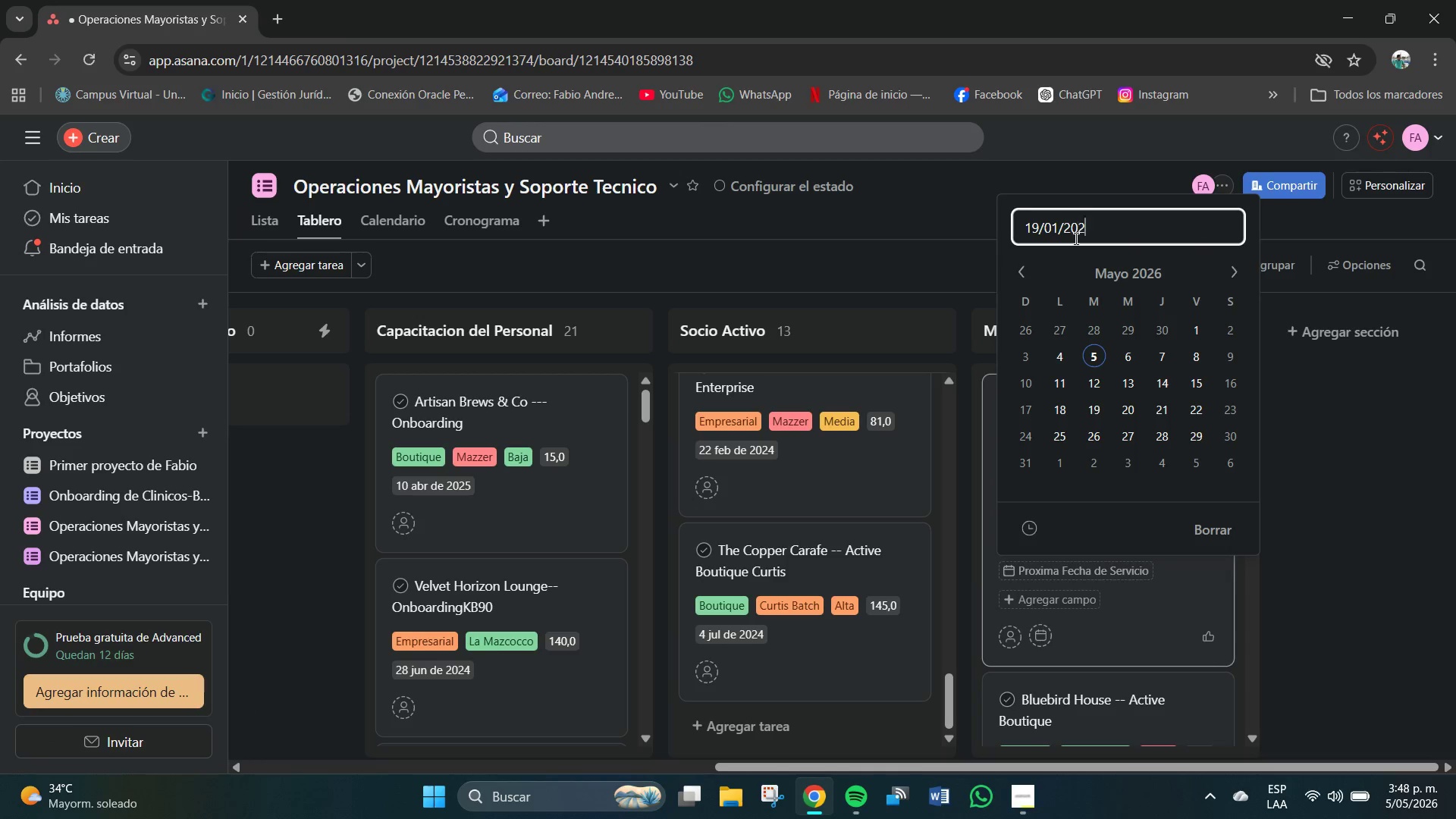 
key(Numpad2)
 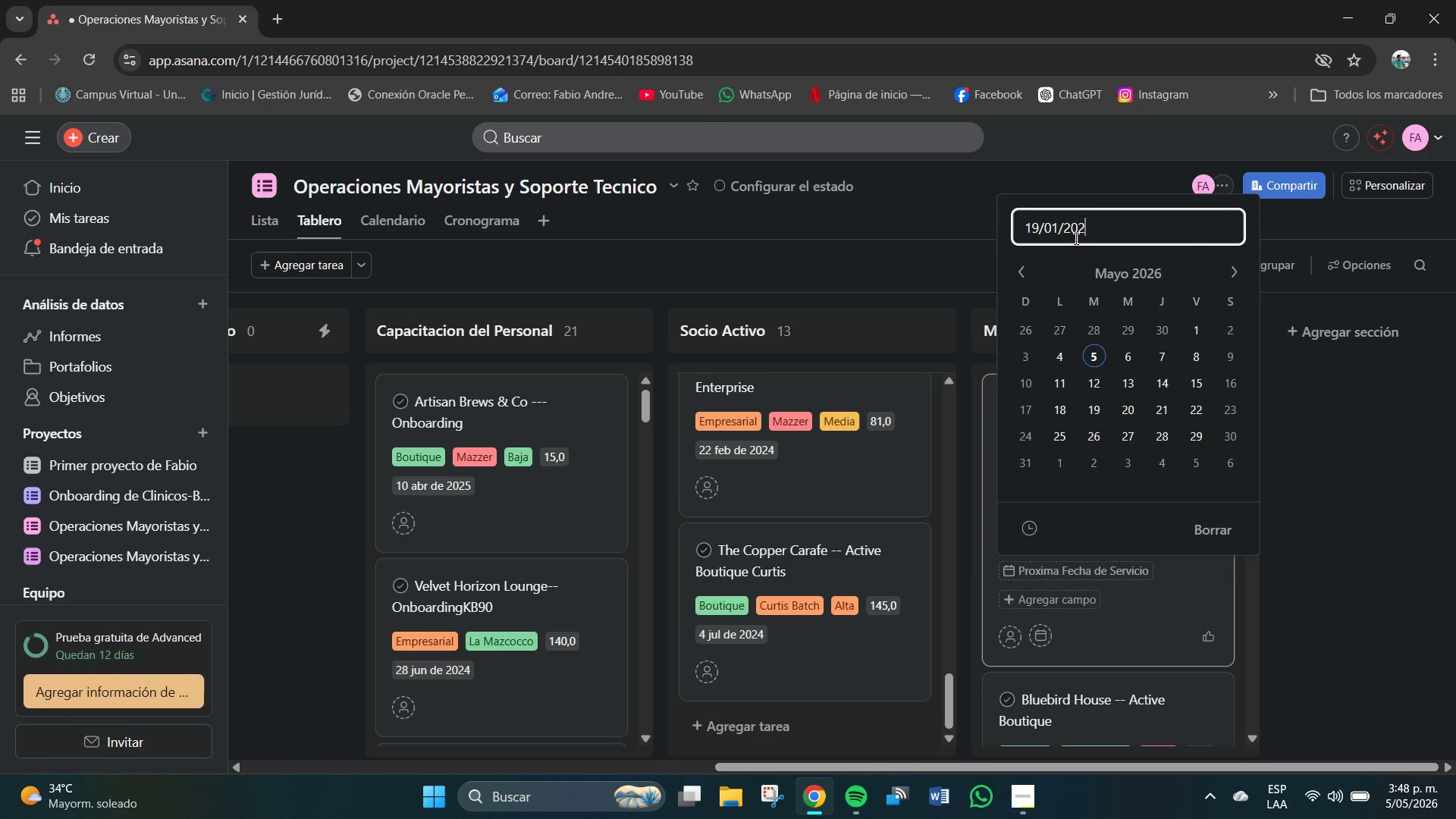 
key(Numpad4)
 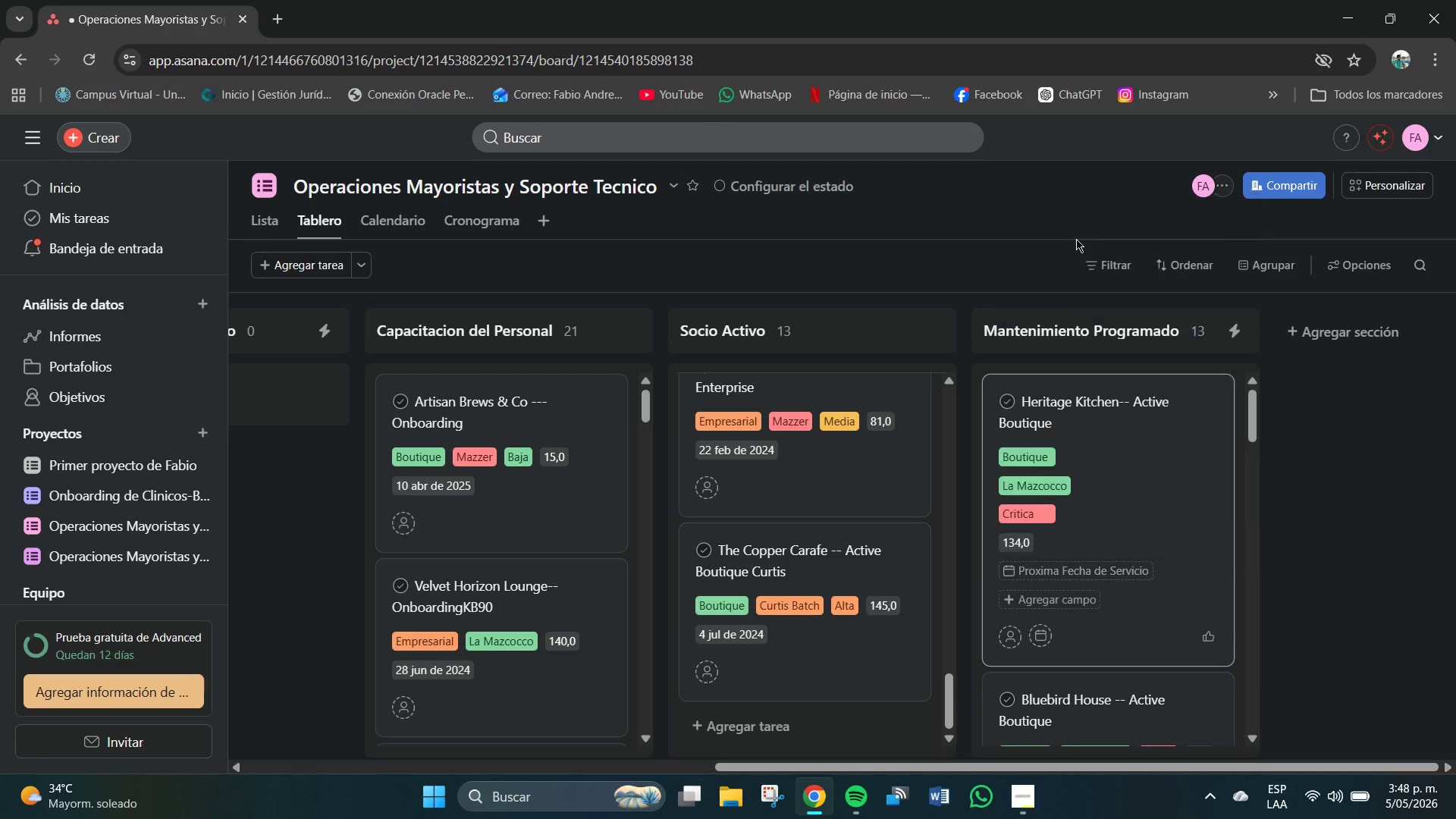 
key(NumpadEnter)
 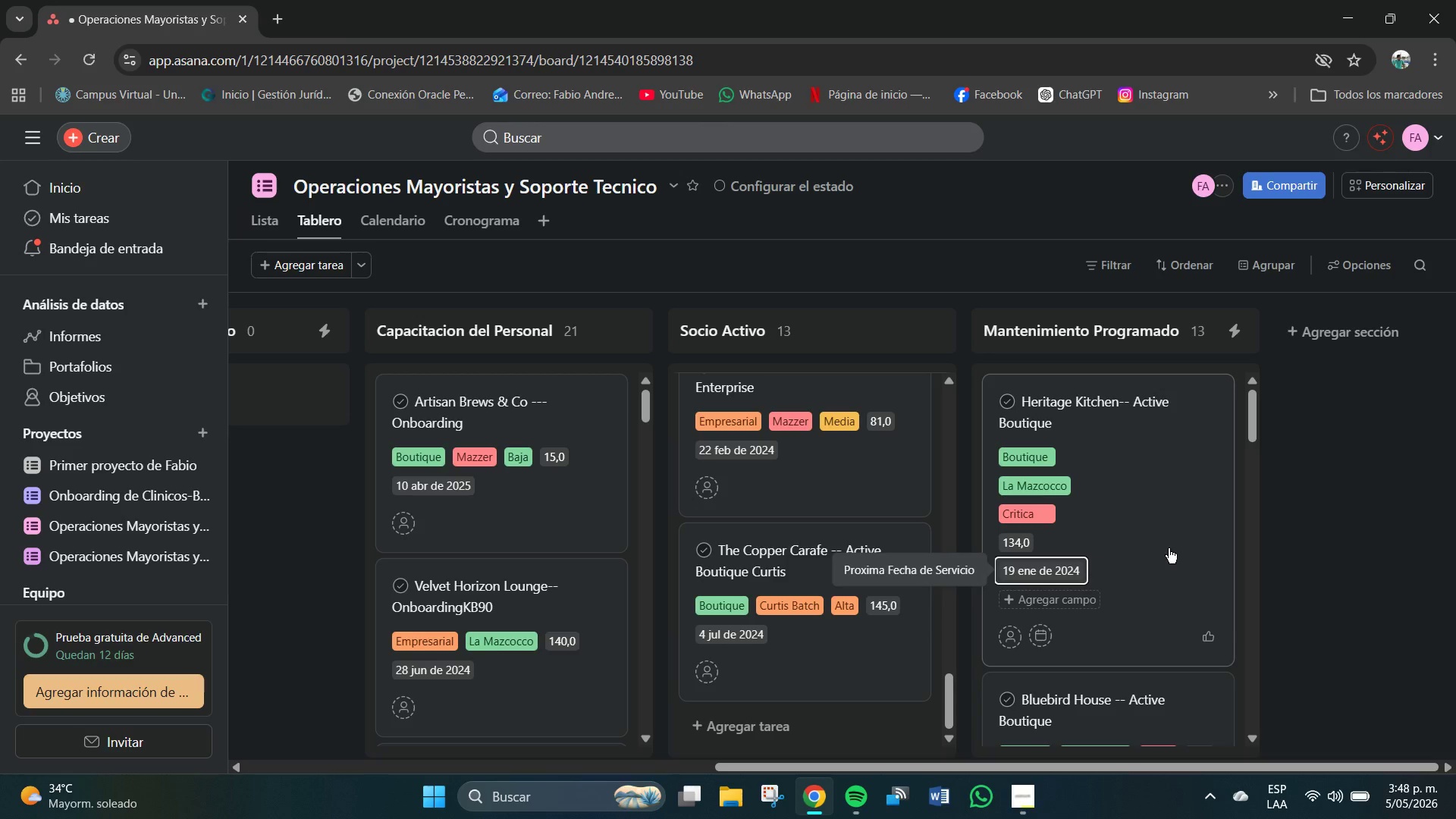 
scroll: coordinate [881, 604], scroll_direction: down, amount: 5.0
 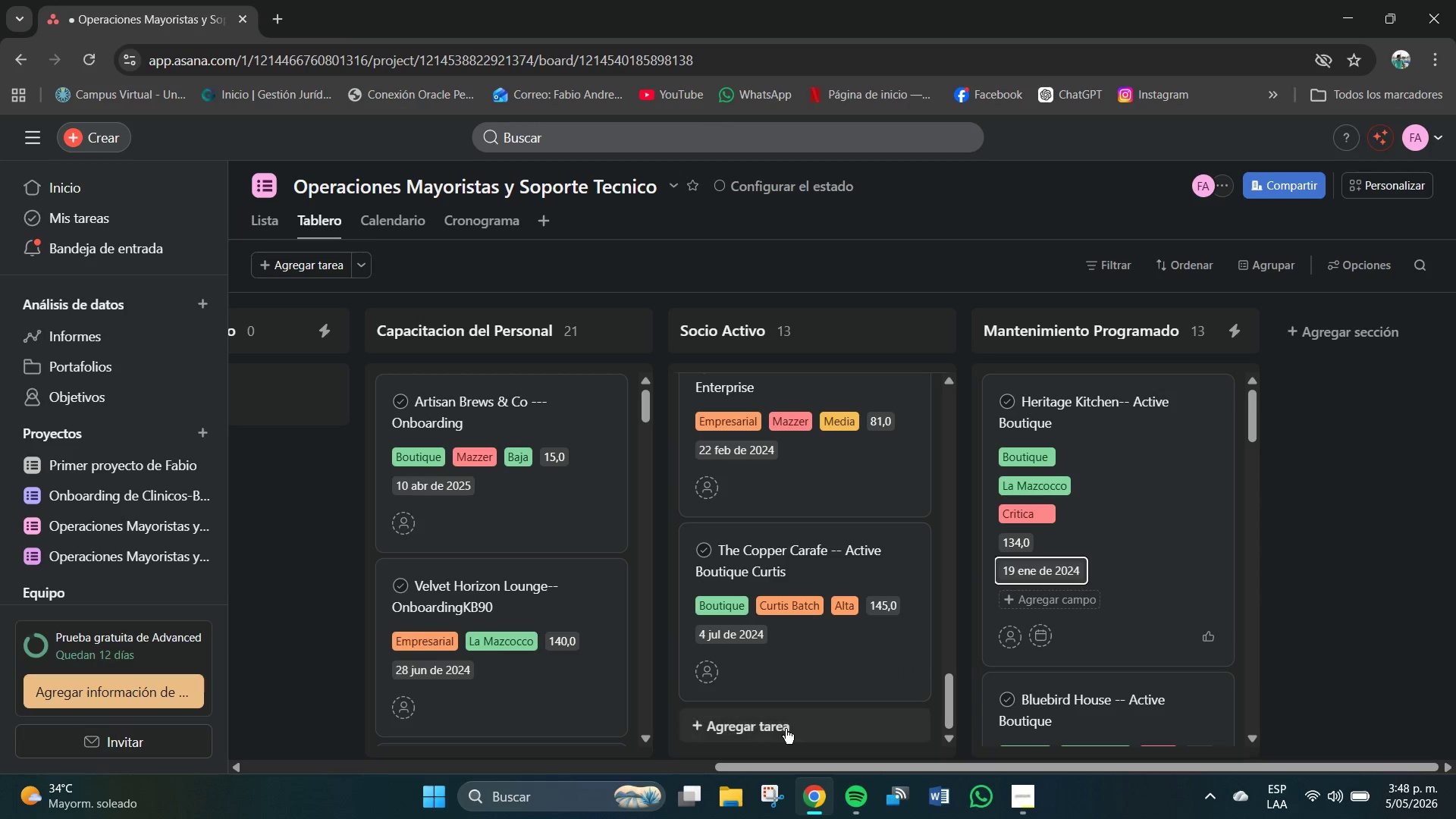 
left_click([785, 729])
 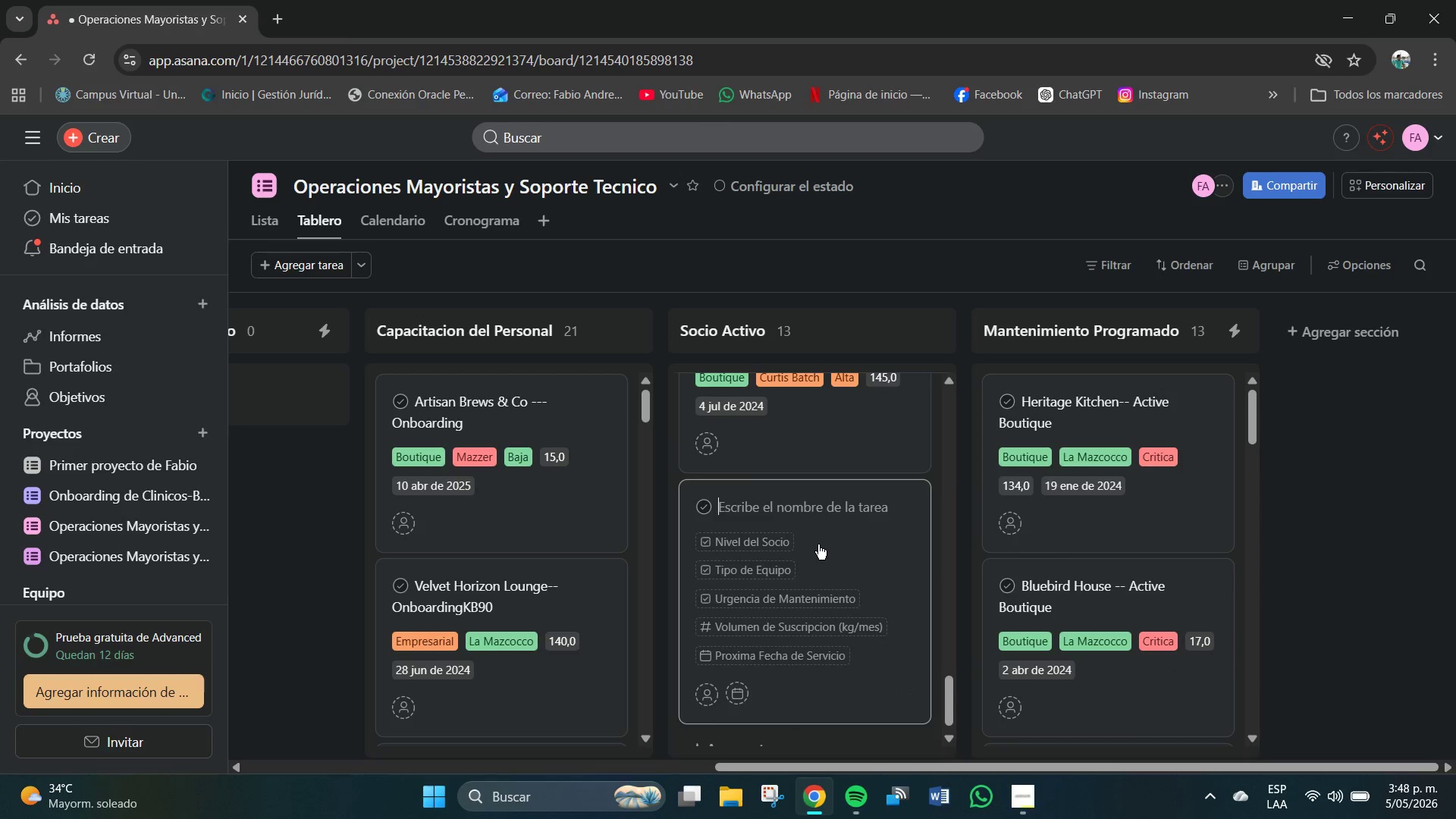 
scroll: coordinate [799, 554], scroll_direction: down, amount: 3.0
 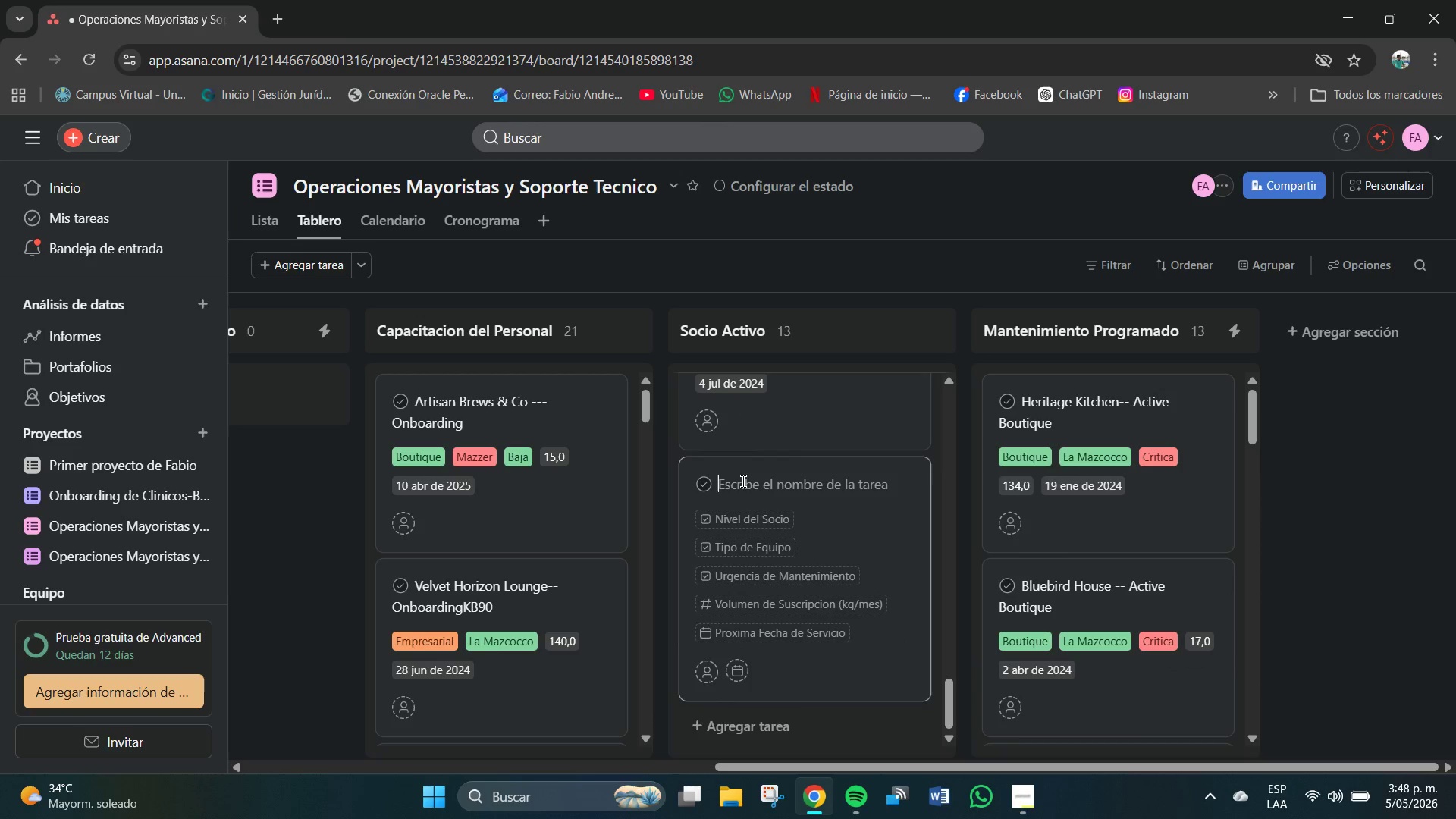 
left_click([743, 482])
 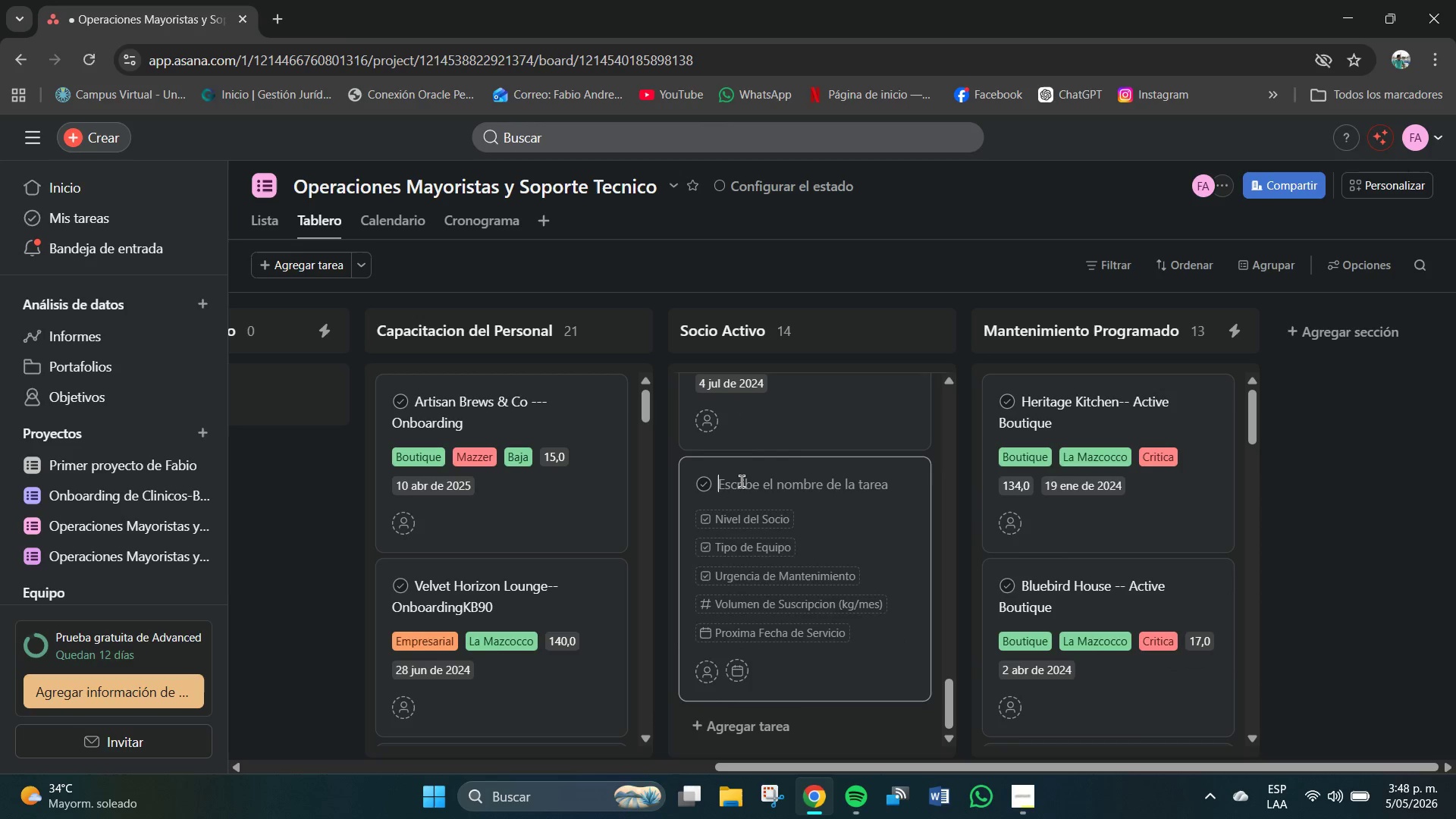 
type(Pioneer)
 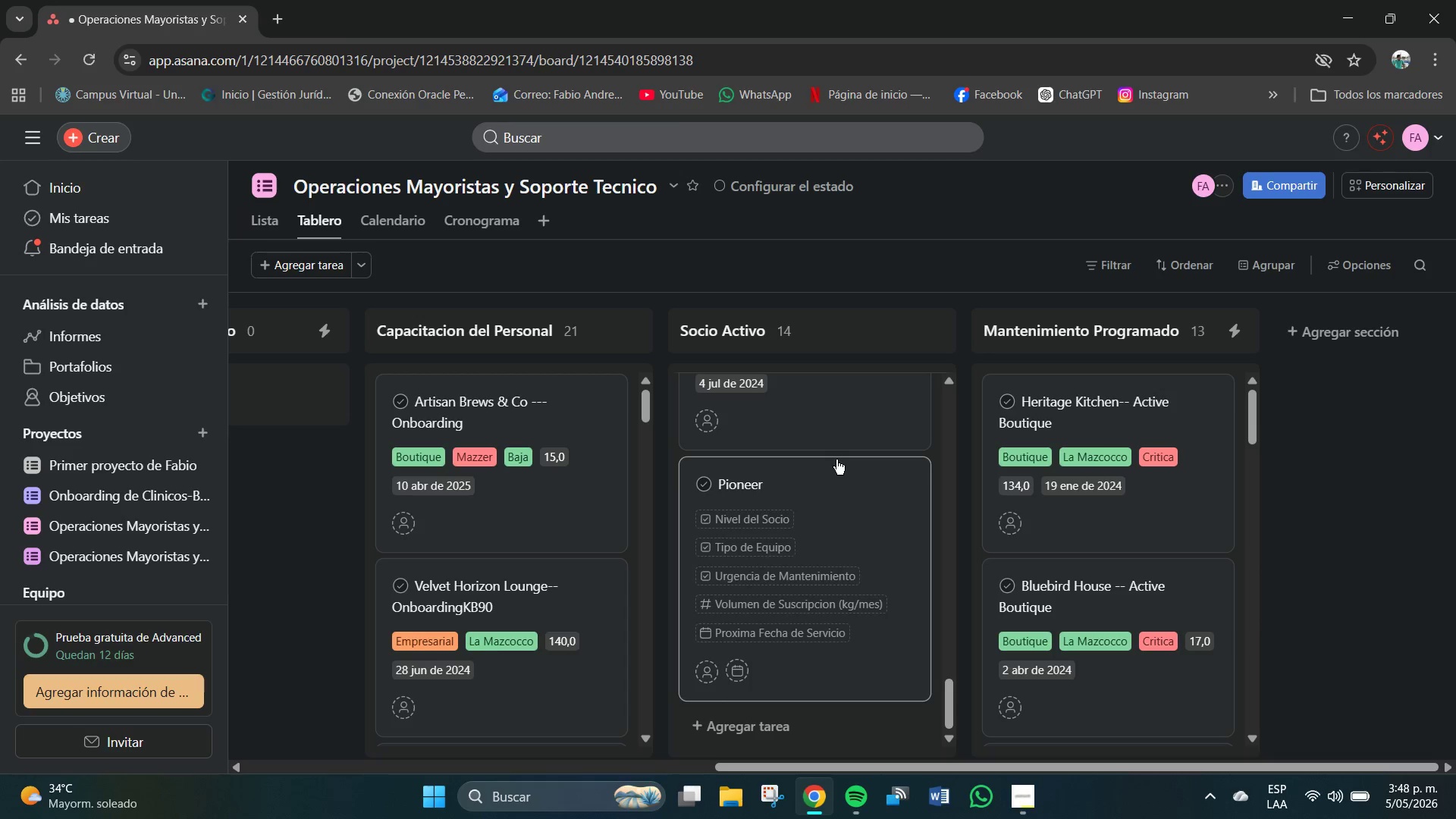 
type( Pastries -- Active Alta)
 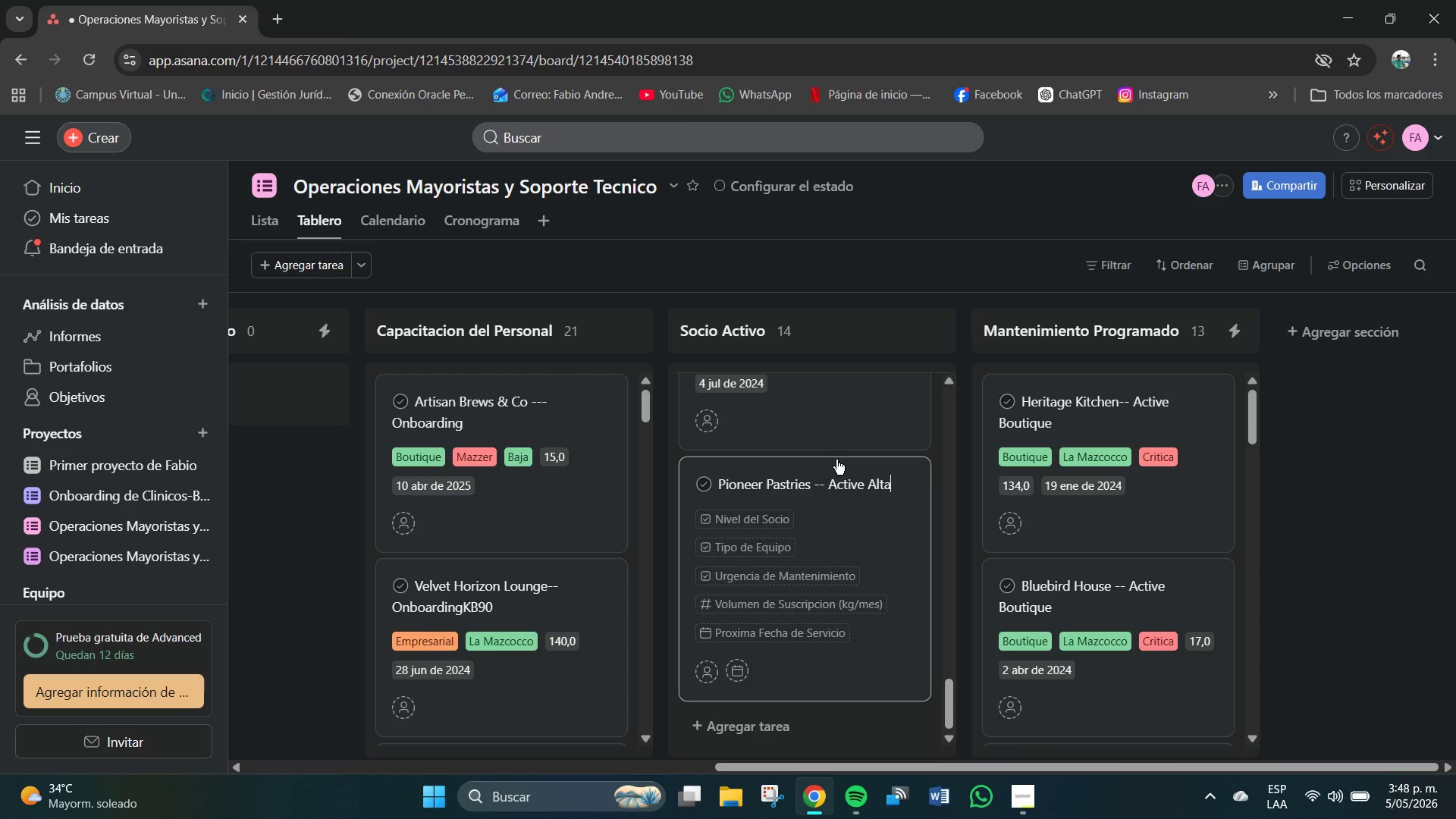 
scroll: coordinate [836, 463], scroll_direction: up, amount: 1.0
 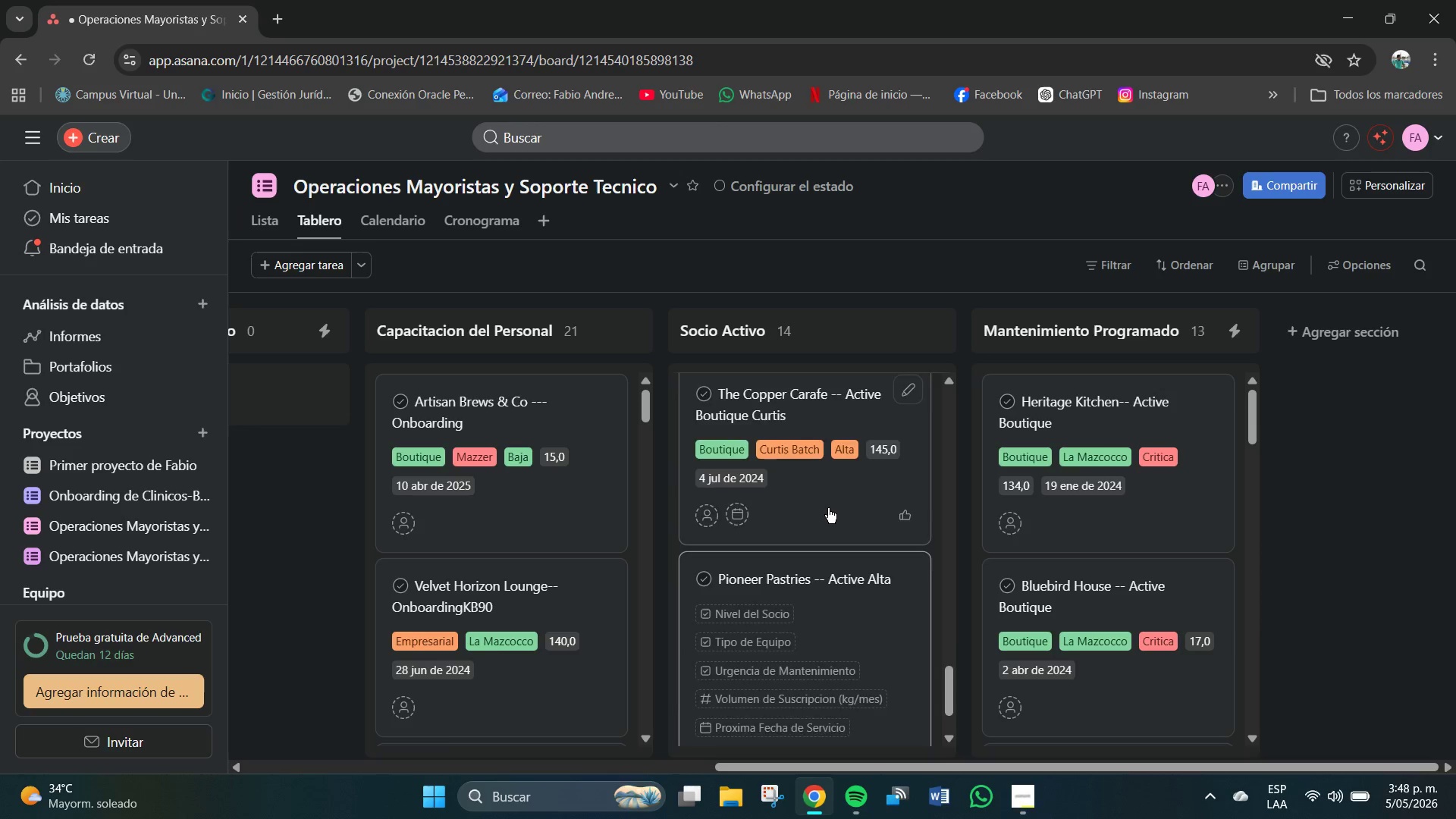 
scroll: coordinate [828, 508], scroll_direction: down, amount: 1.0
 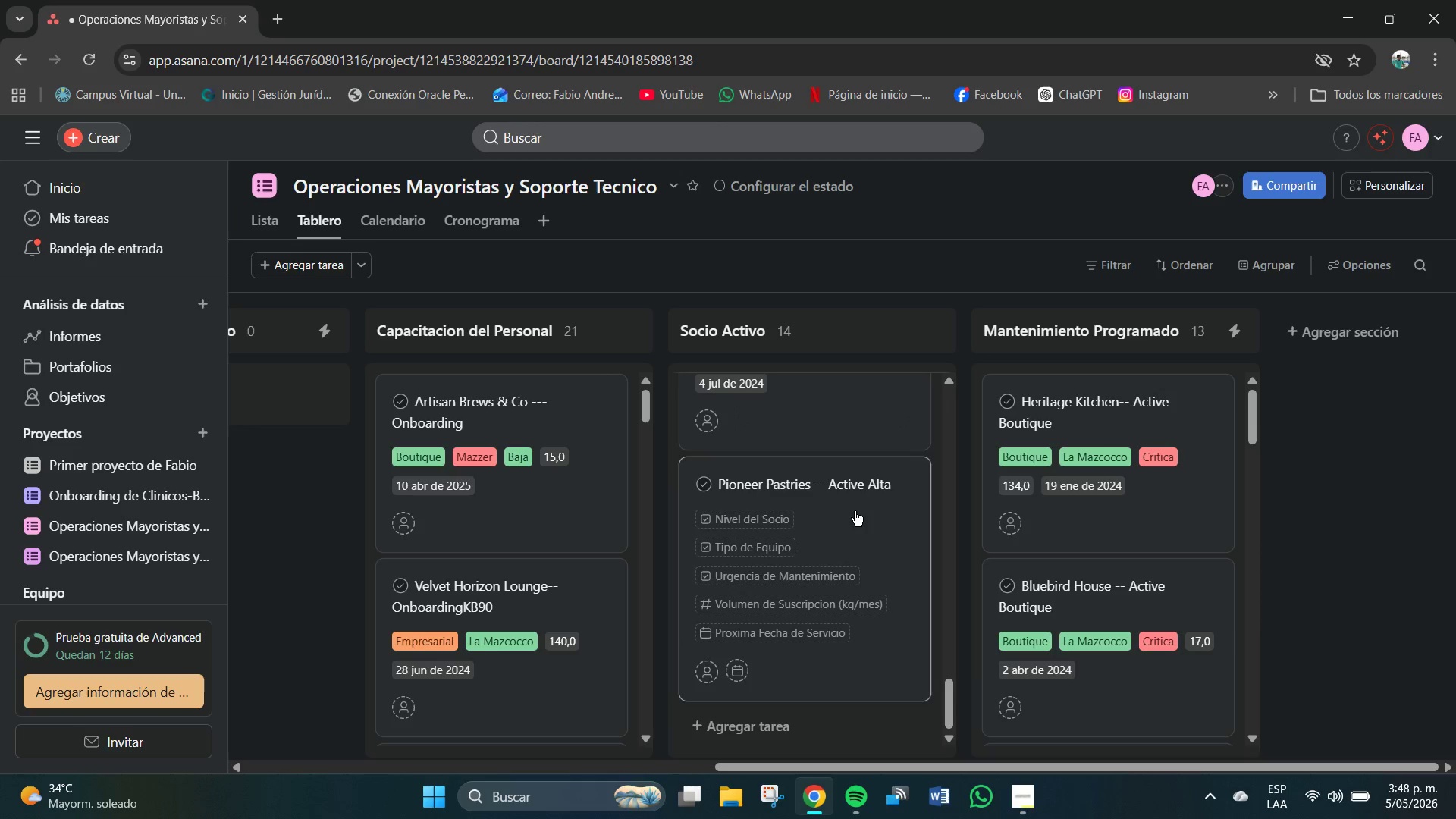 
left_click([747, 525])
 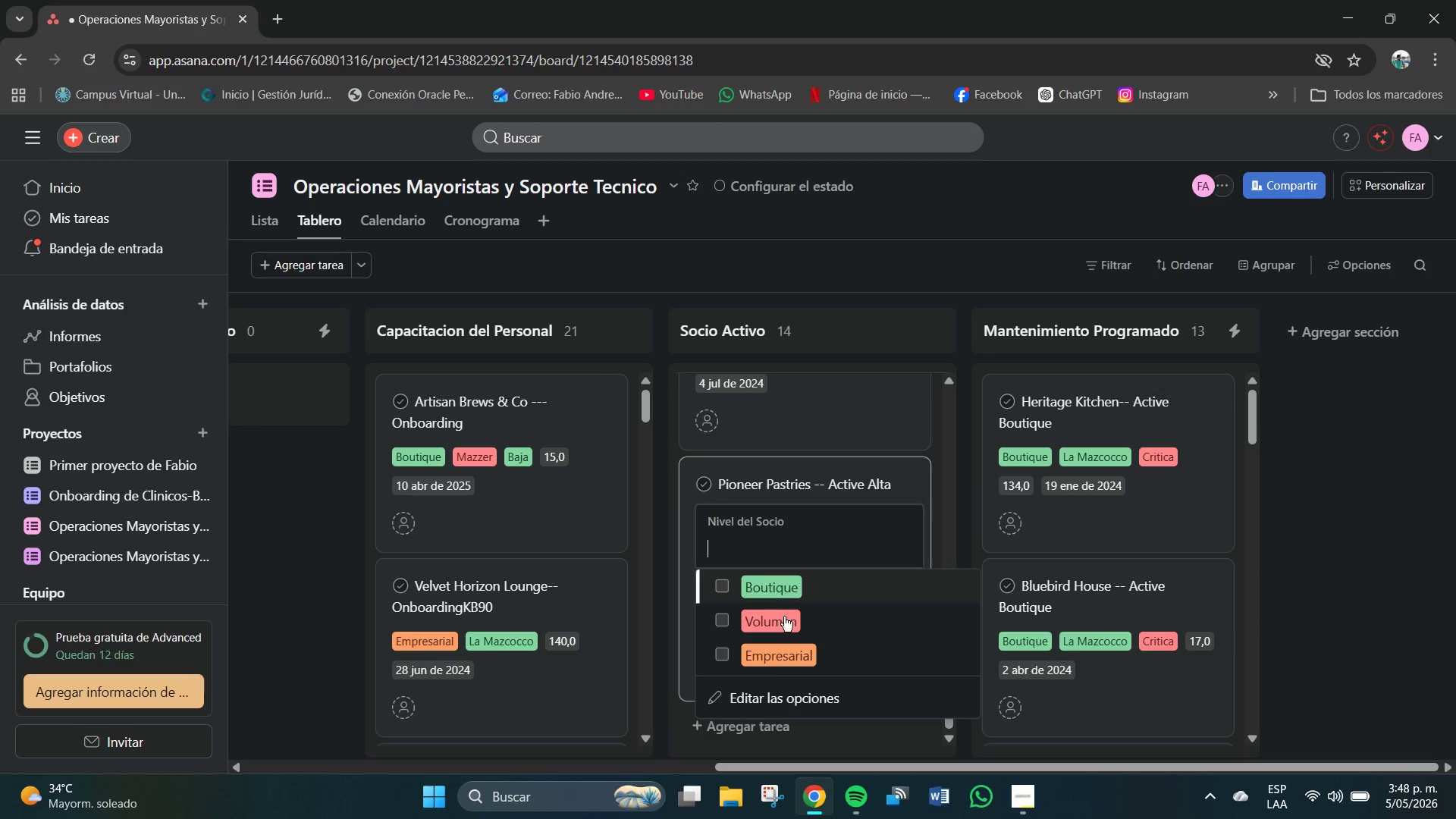 
left_click([777, 662])
 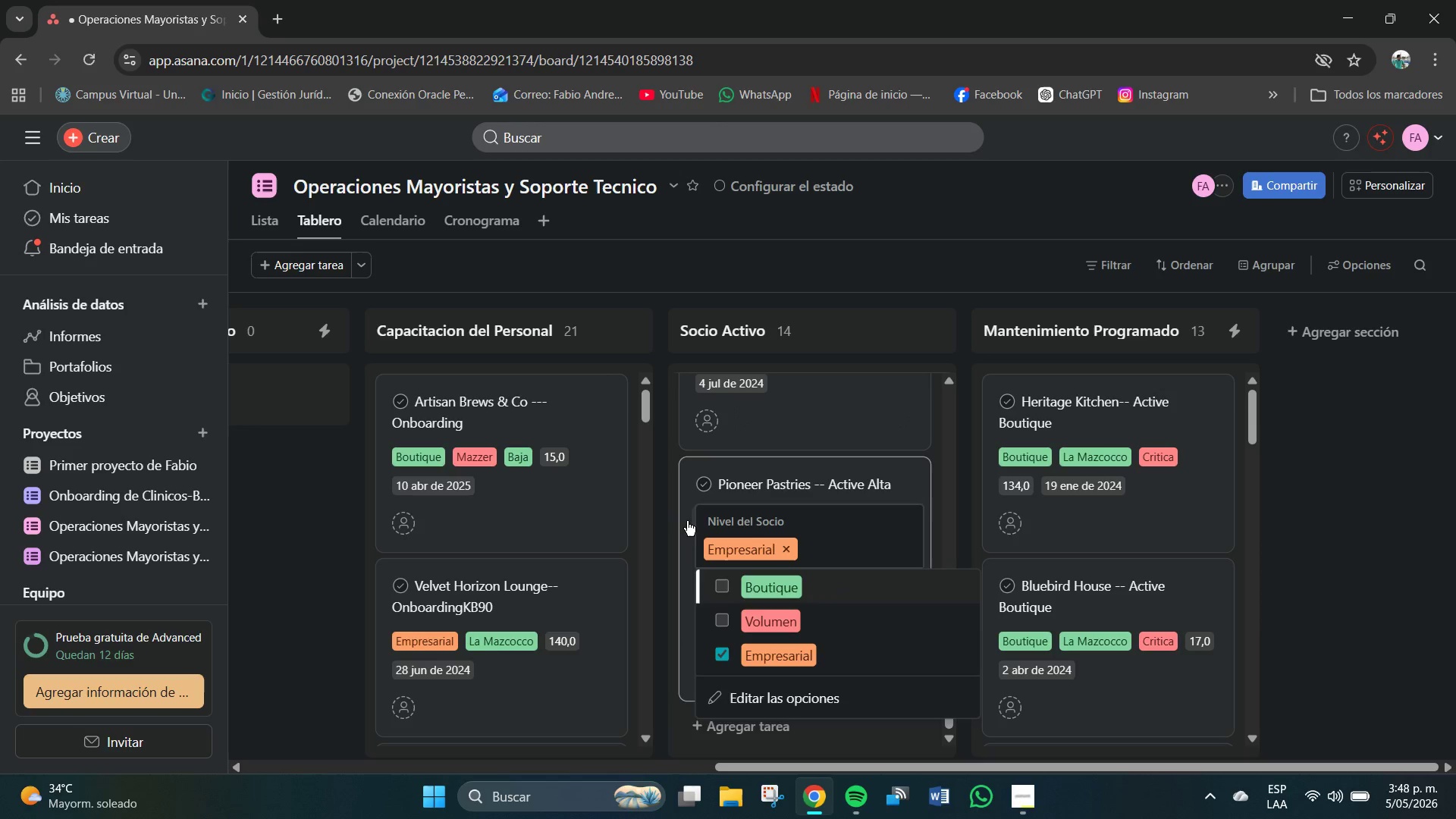 
left_click([757, 547])
 